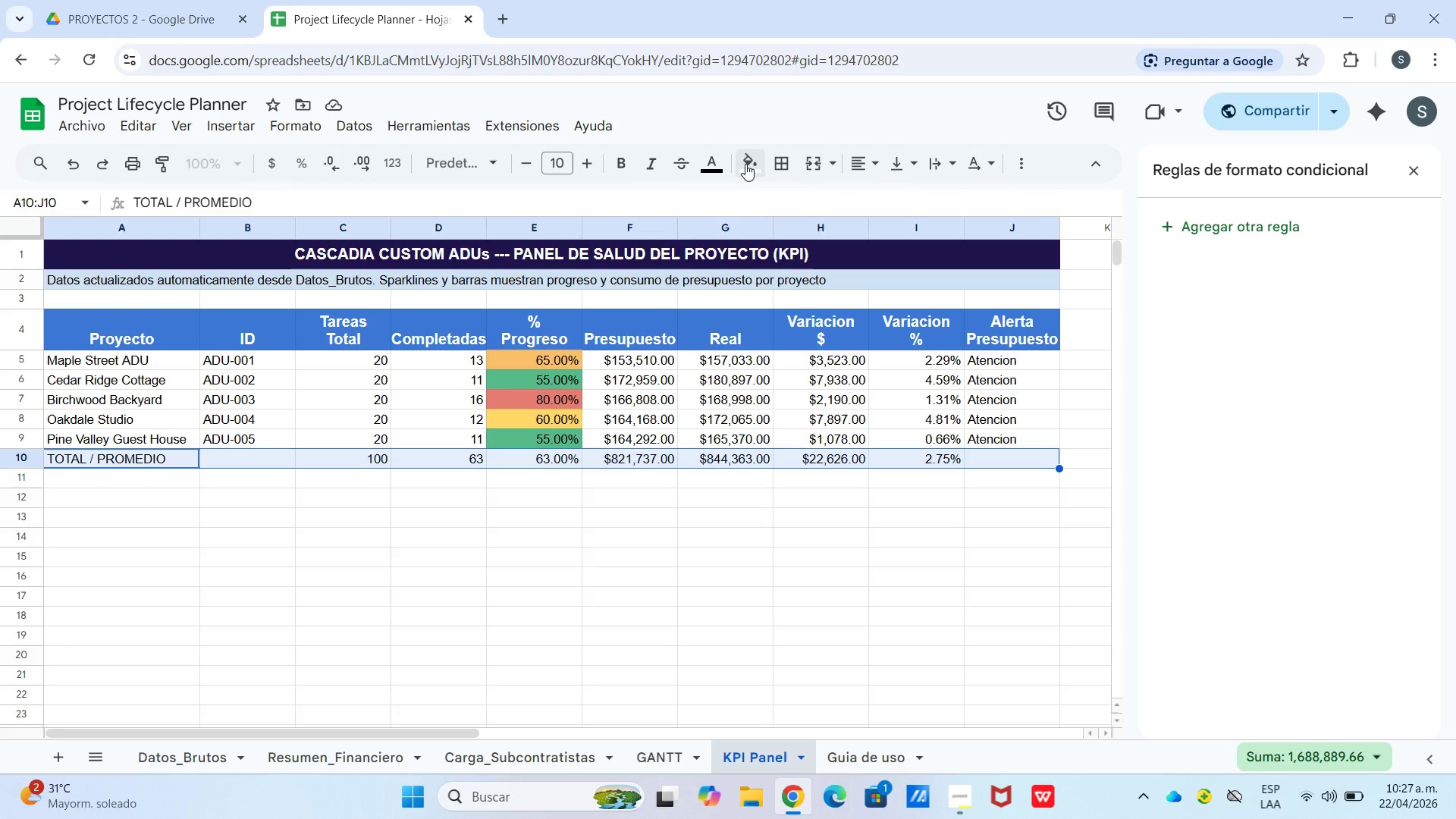 
left_click([746, 163])
 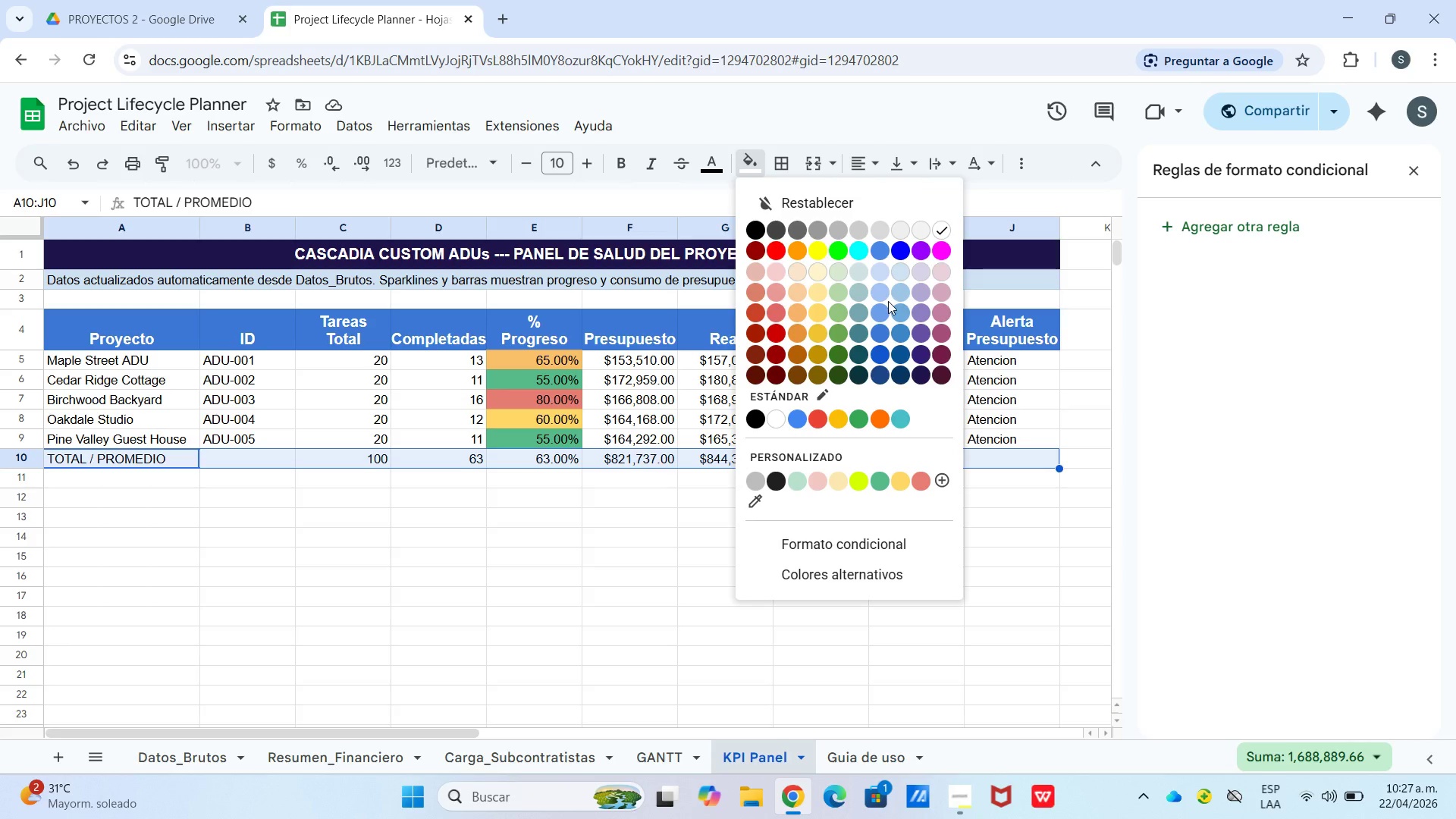 
left_click([899, 305])
 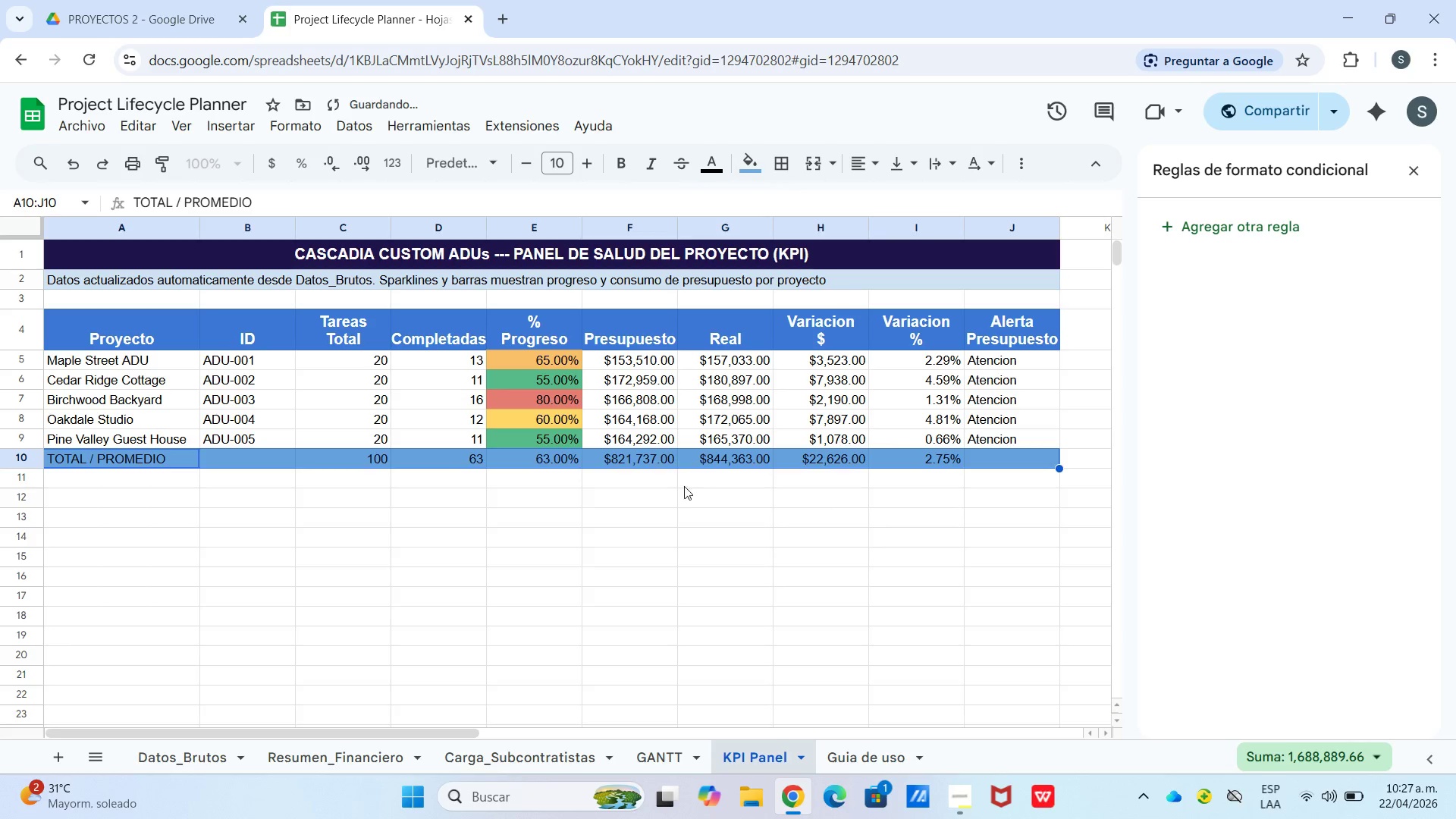 
left_click([682, 496])
 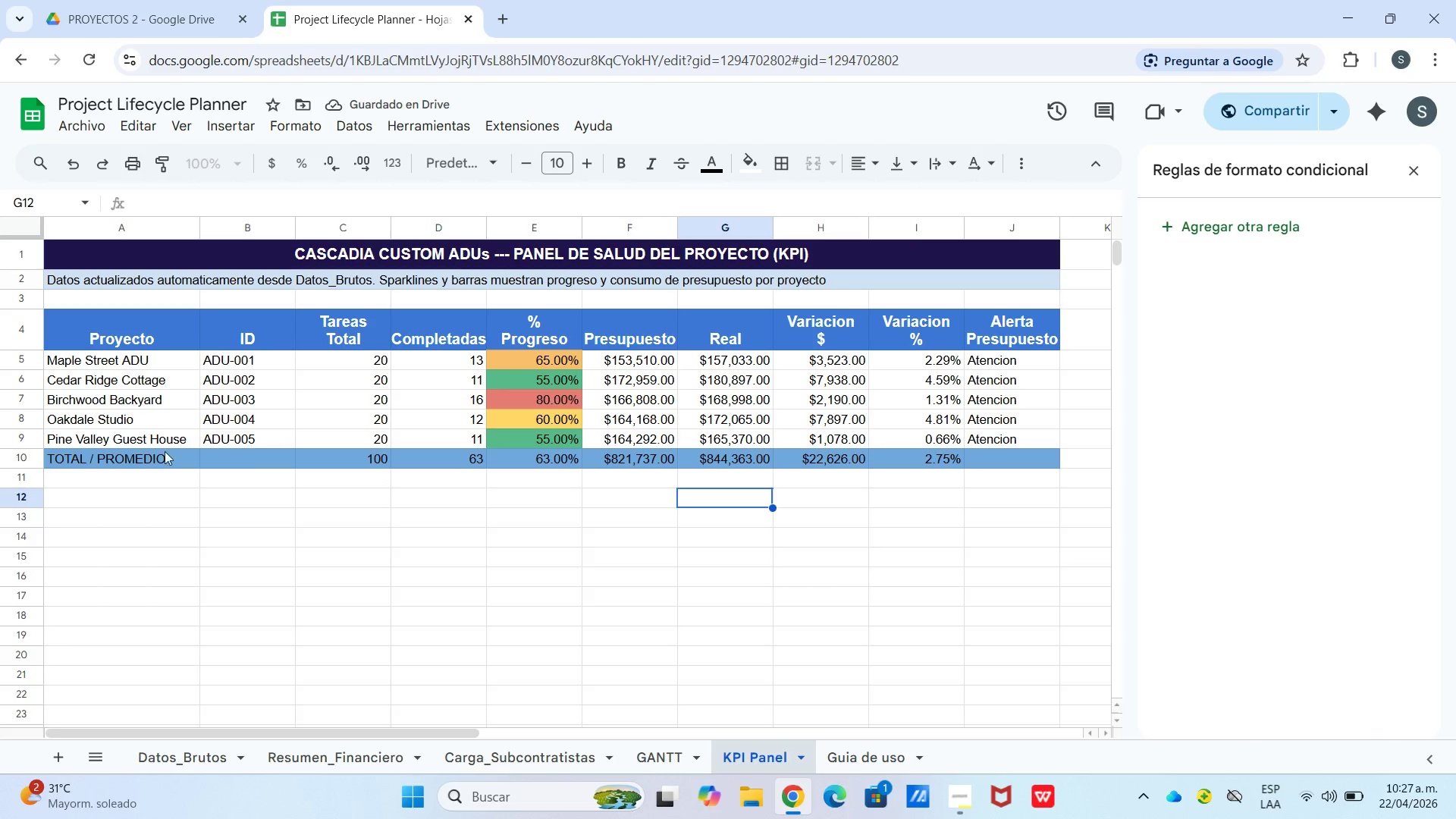 
left_click_drag(start_coordinate=[146, 459], to_coordinate=[1013, 458])
 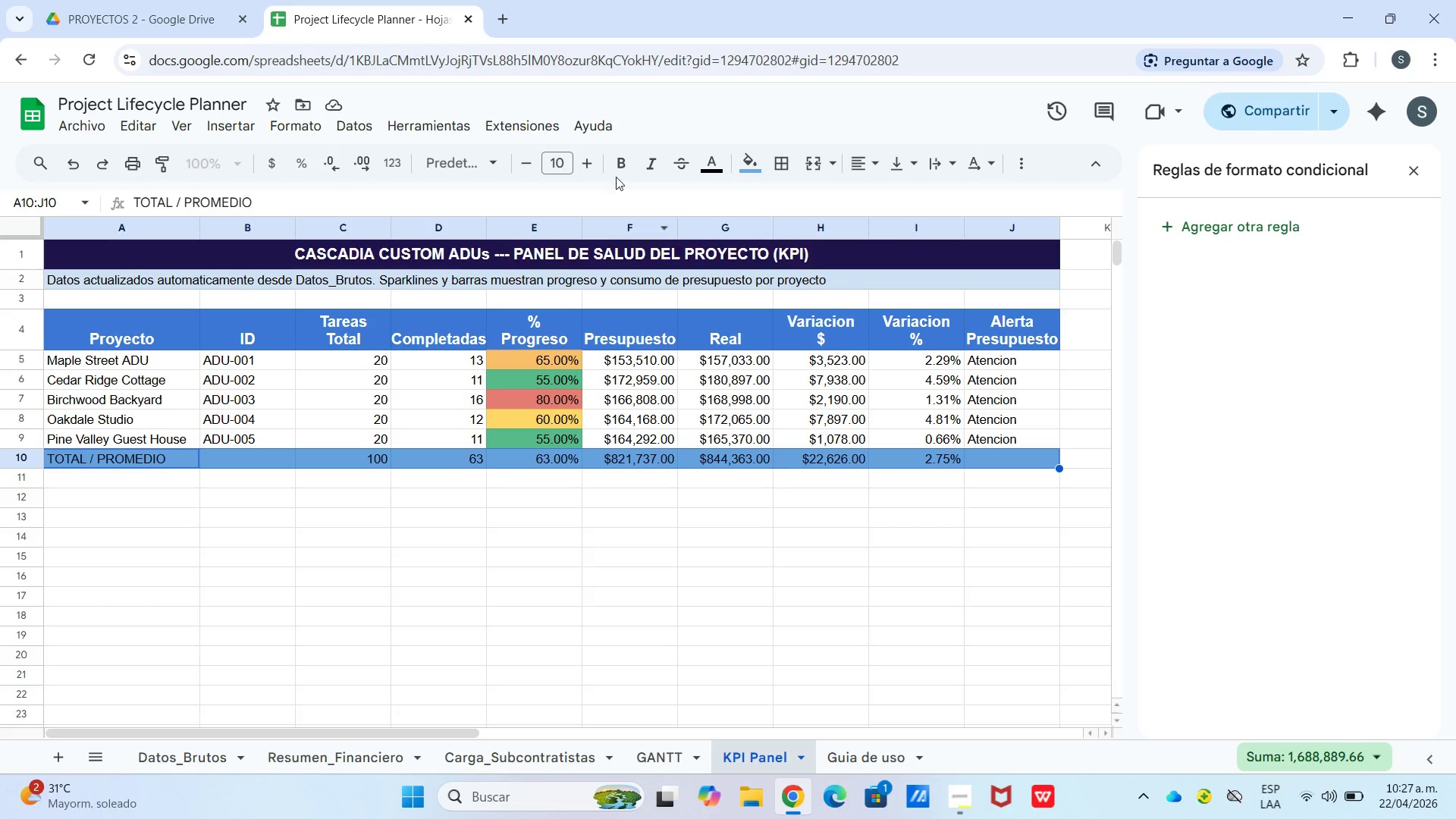 
left_click([617, 164])
 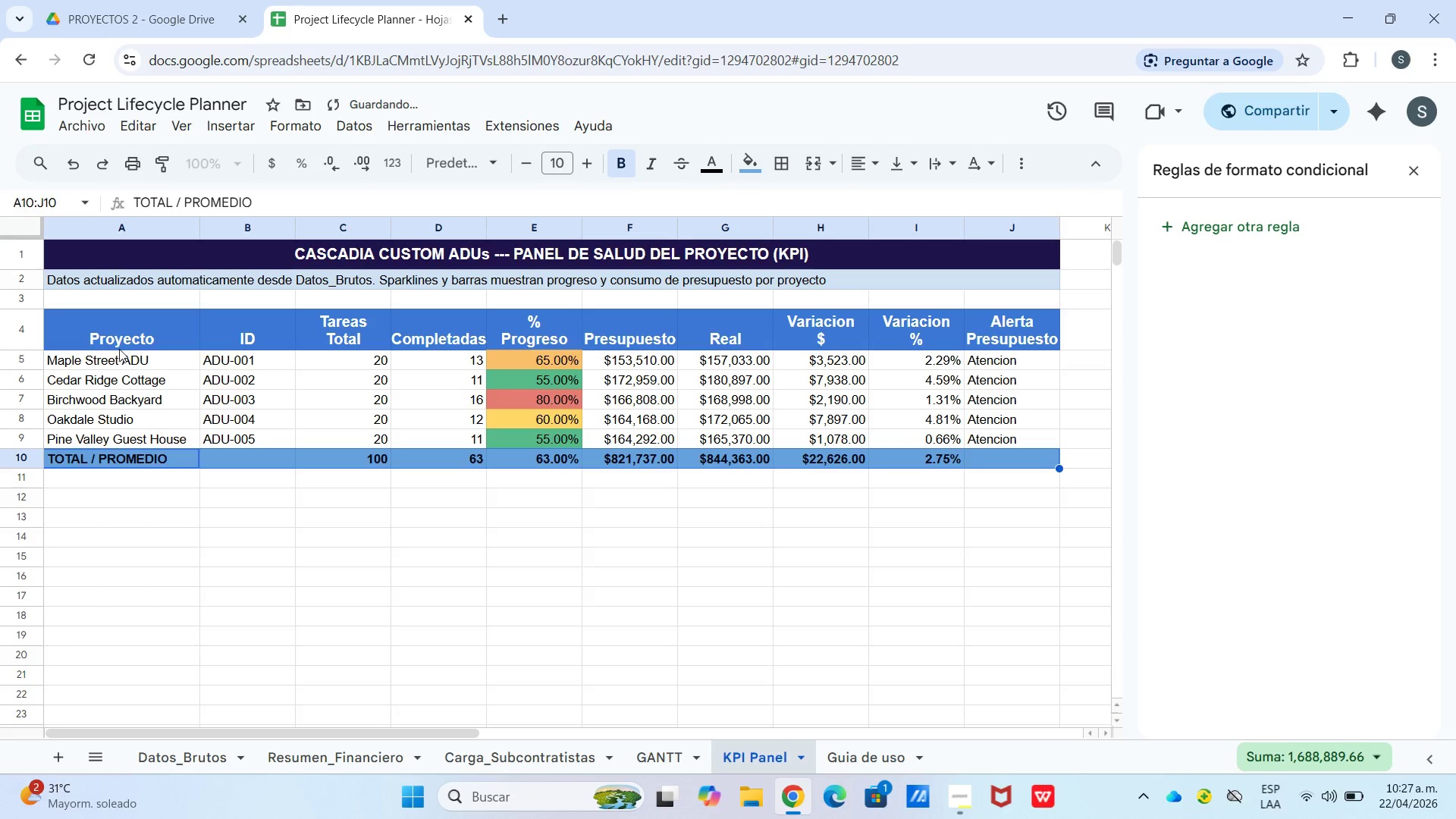 
left_click_drag(start_coordinate=[120, 348], to_coordinate=[1036, 446])
 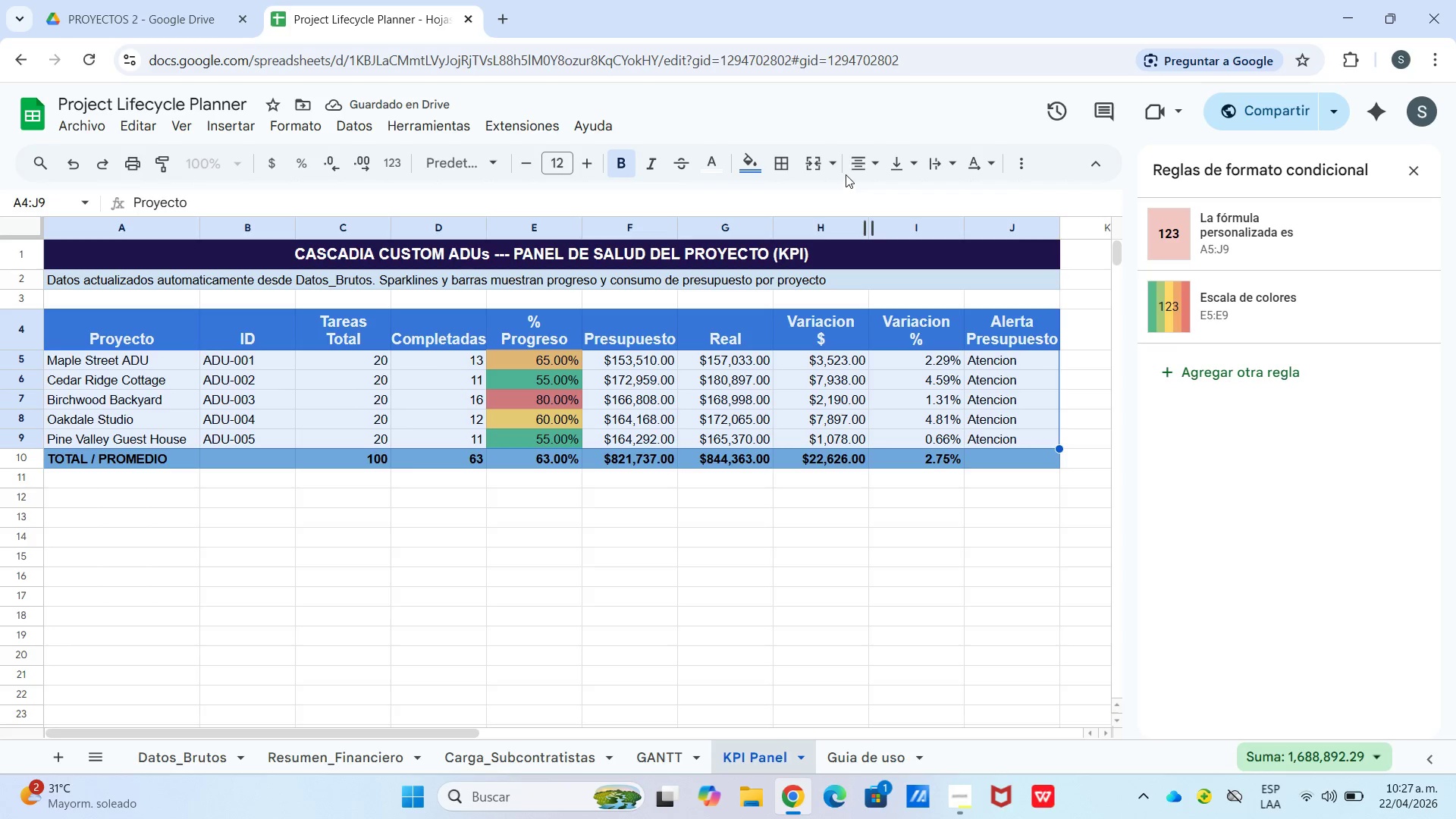 
left_click([856, 168])
 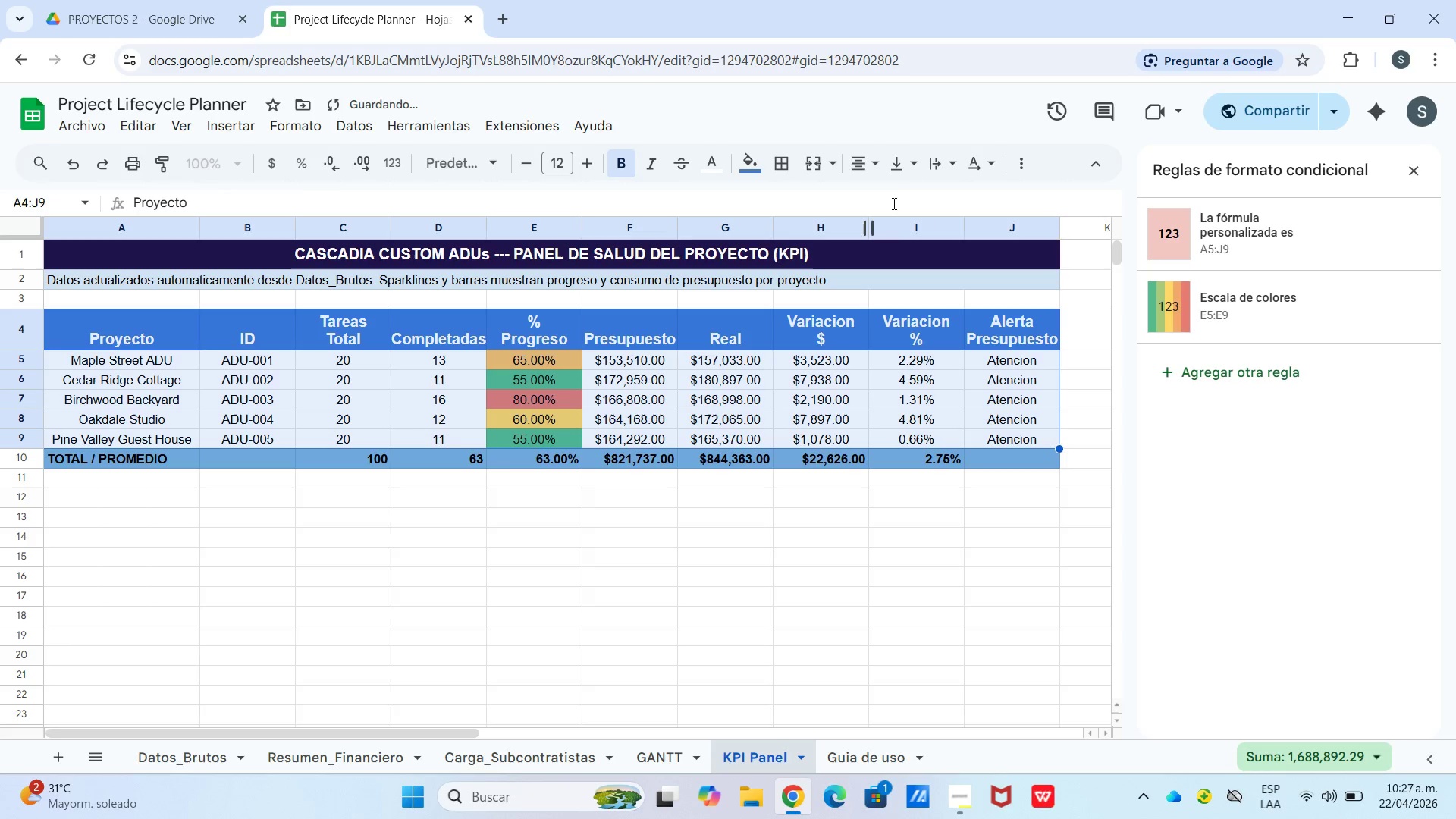 
double_click([904, 150])
 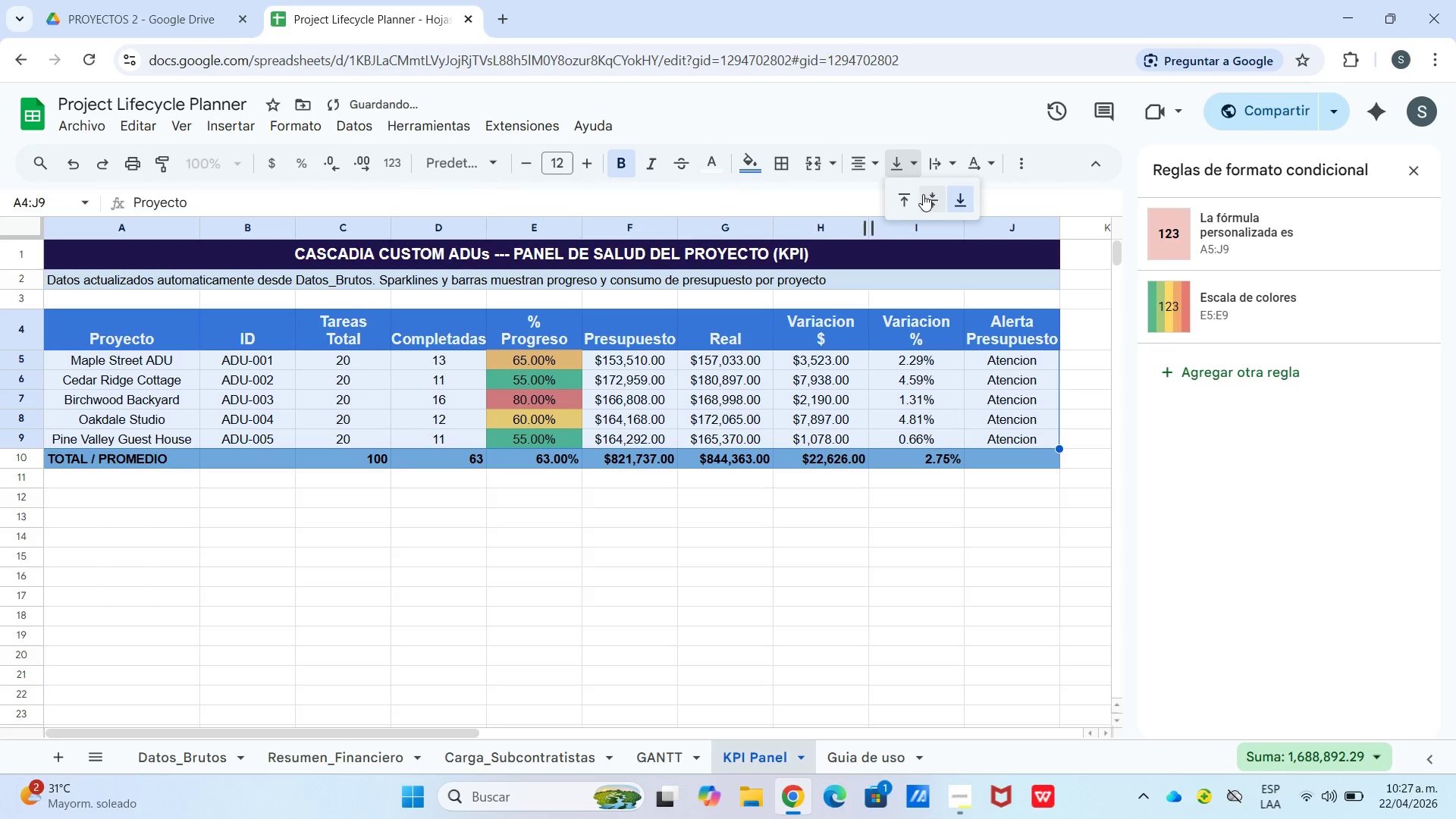 
left_click_drag(start_coordinate=[926, 196], to_coordinate=[930, 198])
 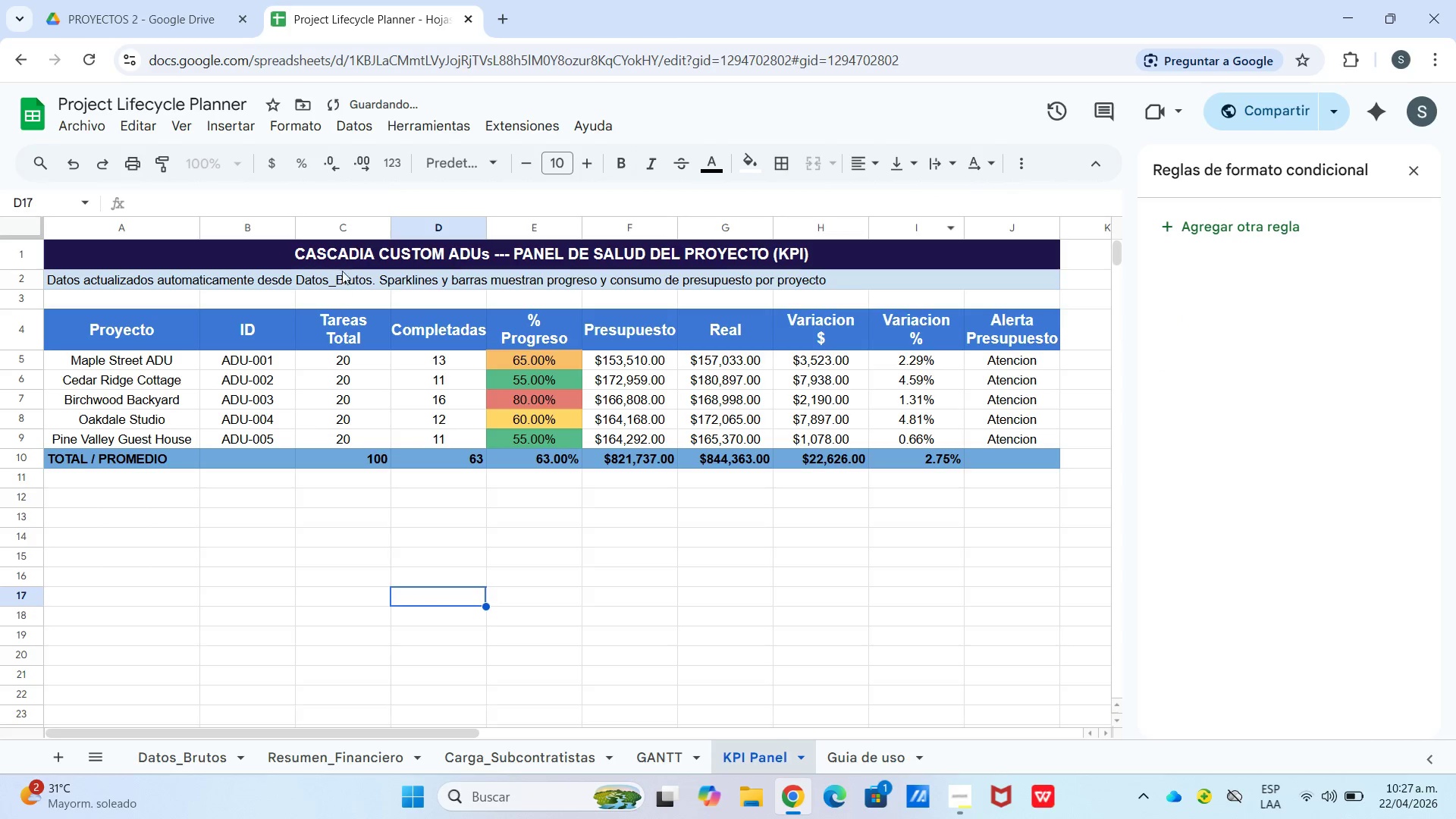 
left_click_drag(start_coordinate=[341, 258], to_coordinate=[554, 615])
 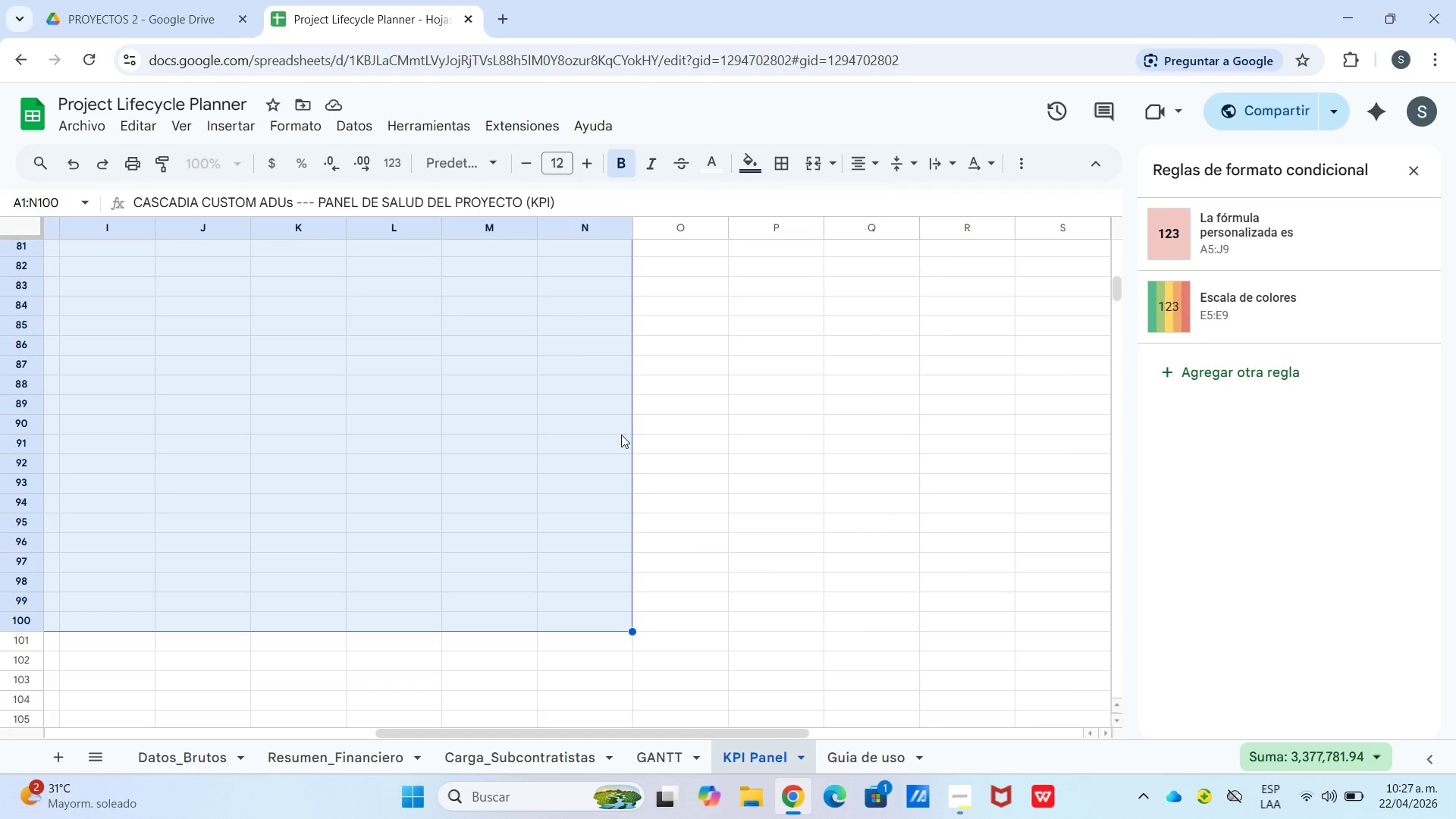 
scroll: coordinate [561, 513], scroll_direction: down, amount: 16.0
 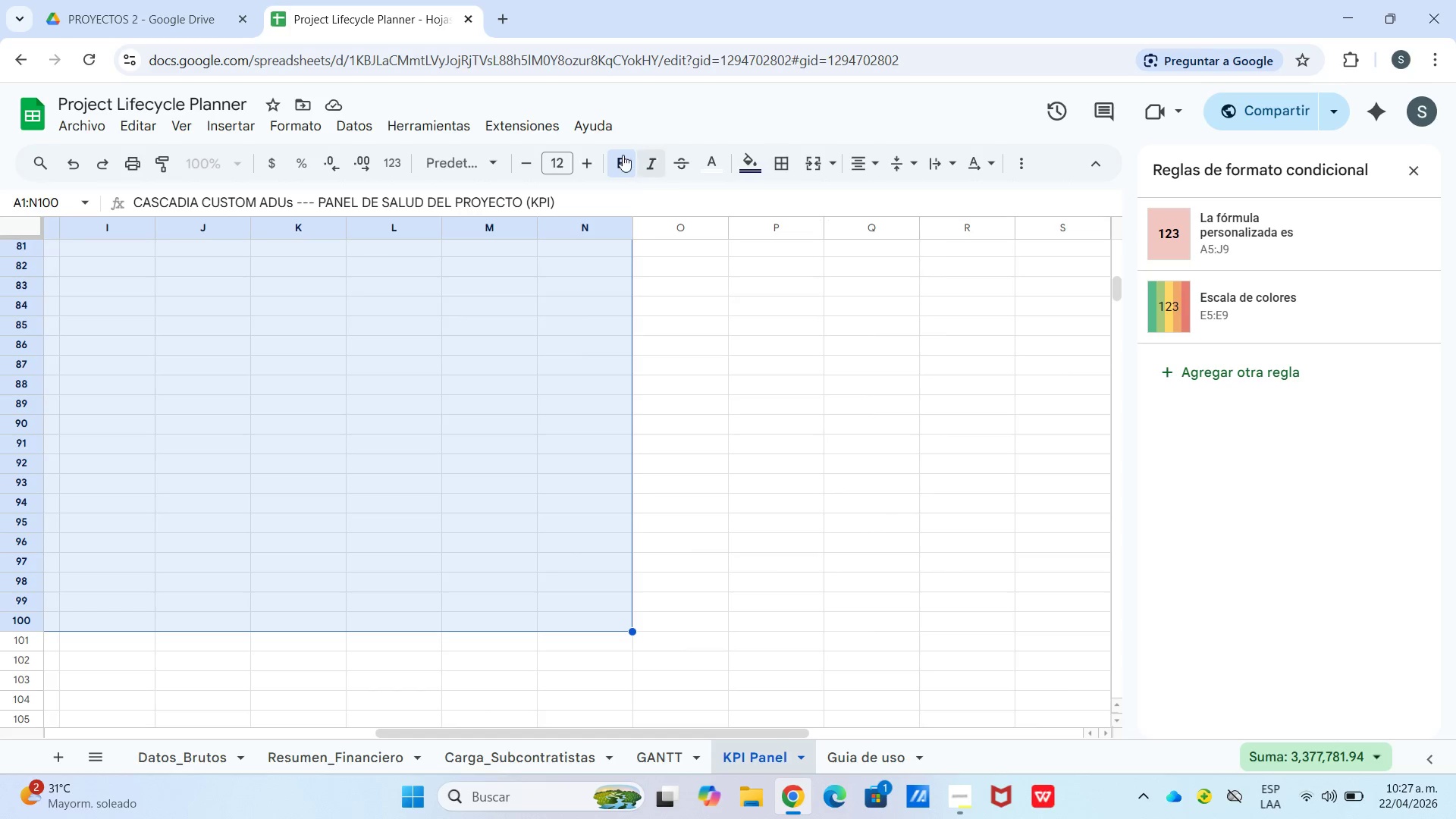 
left_click([789, 167])
 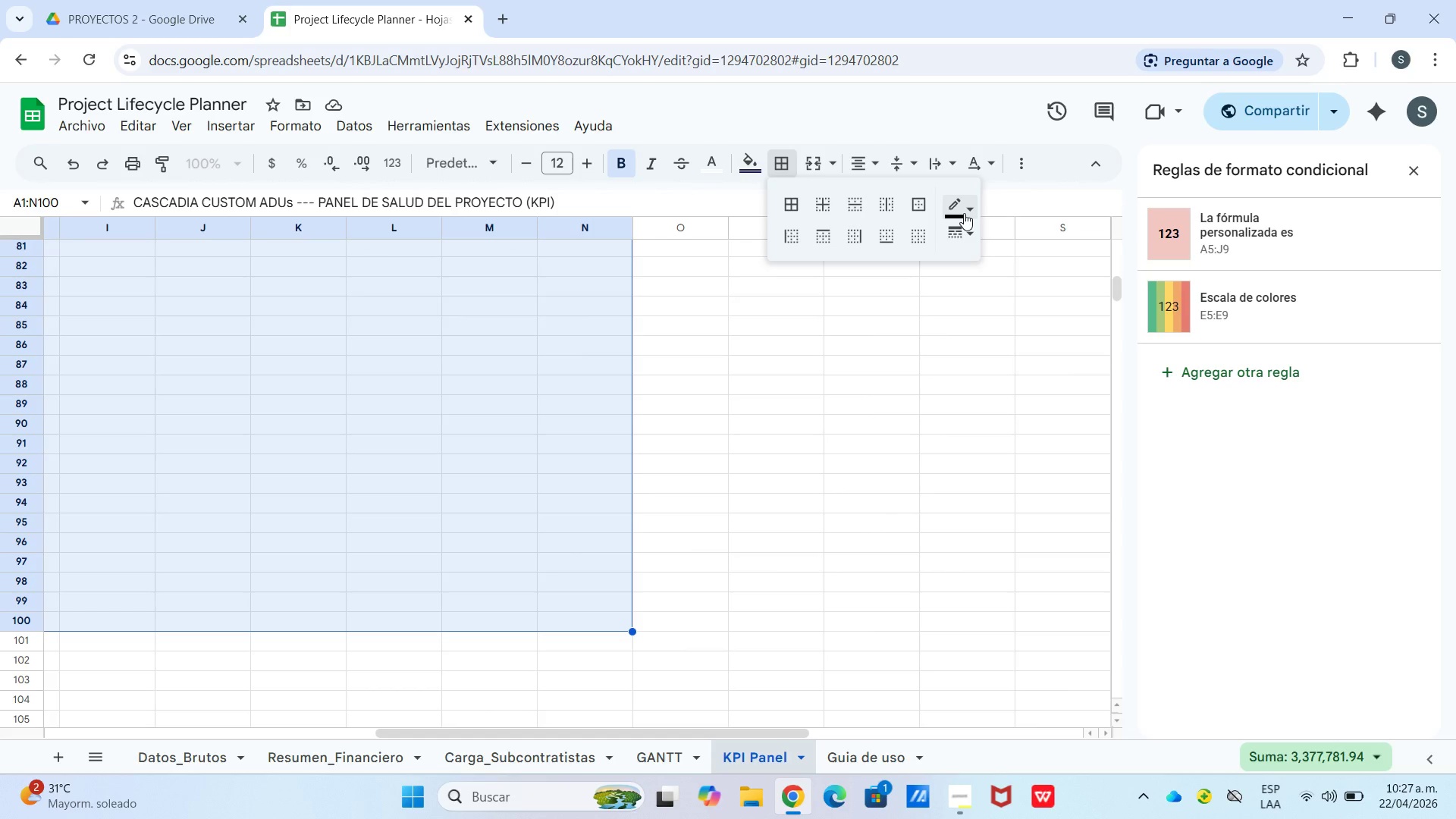 
left_click([966, 213])
 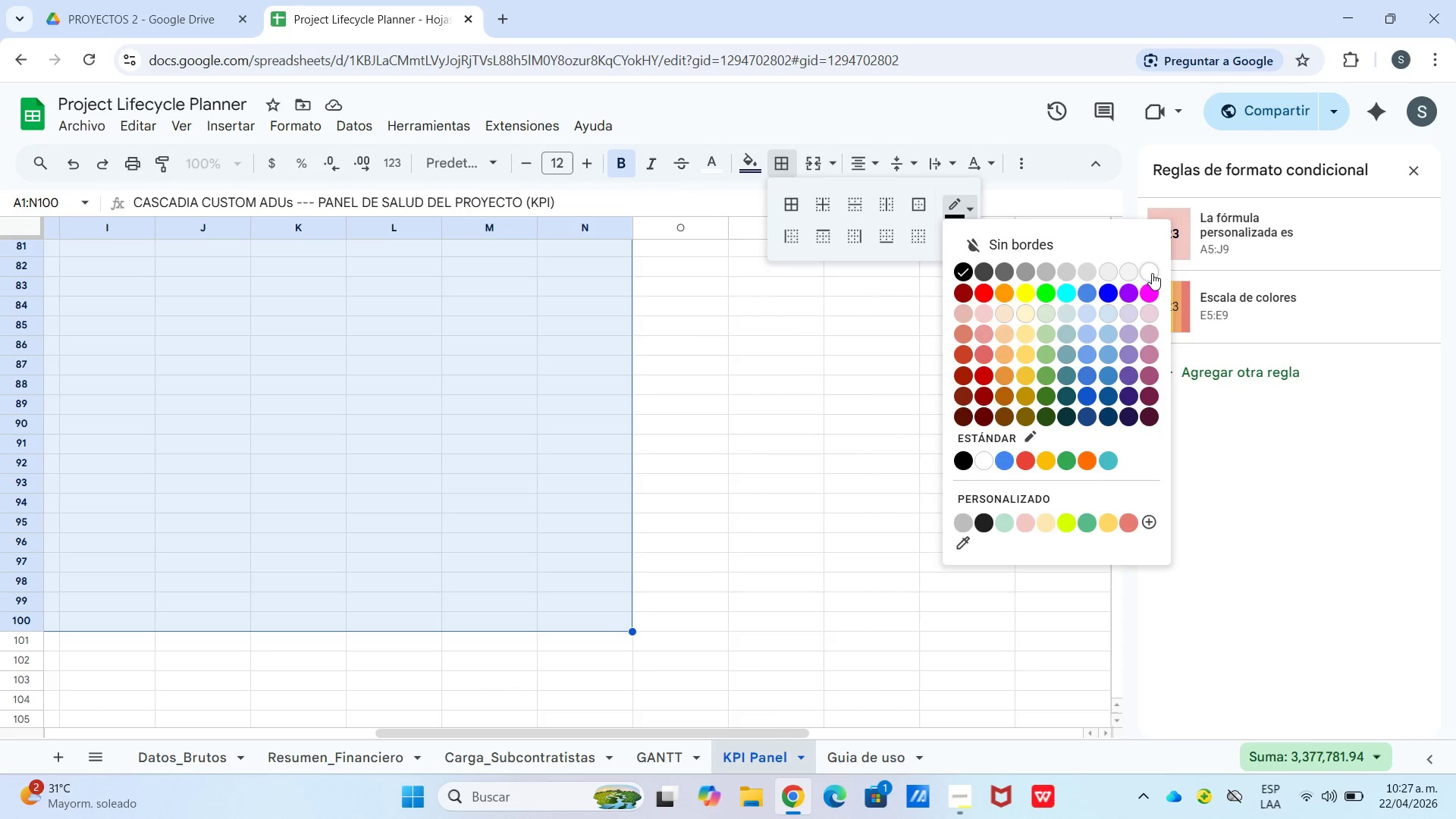 
left_click([1150, 270])
 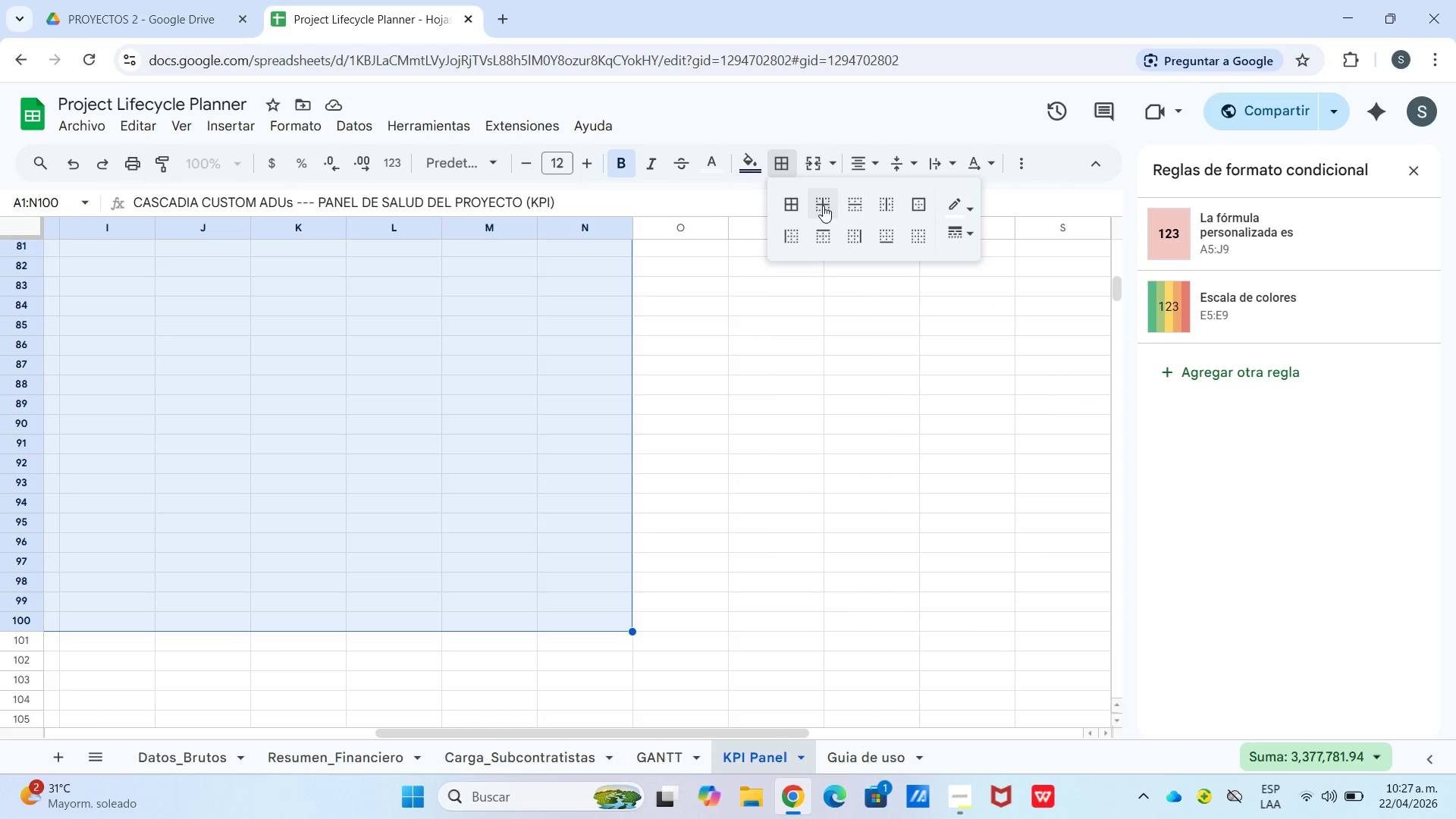 
double_click([754, 444])
 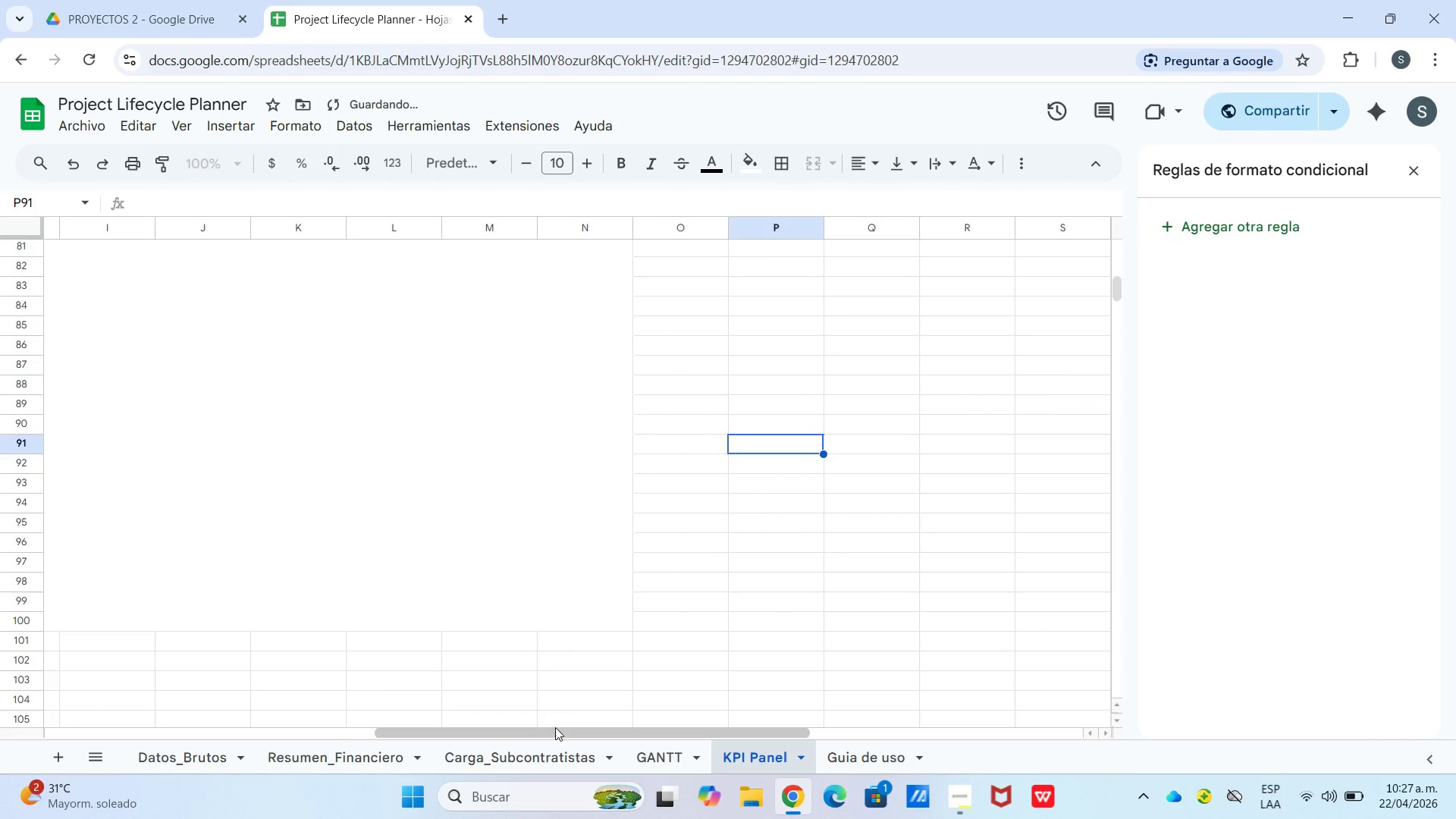 
left_click_drag(start_coordinate=[556, 726], to_coordinate=[545, 733])
 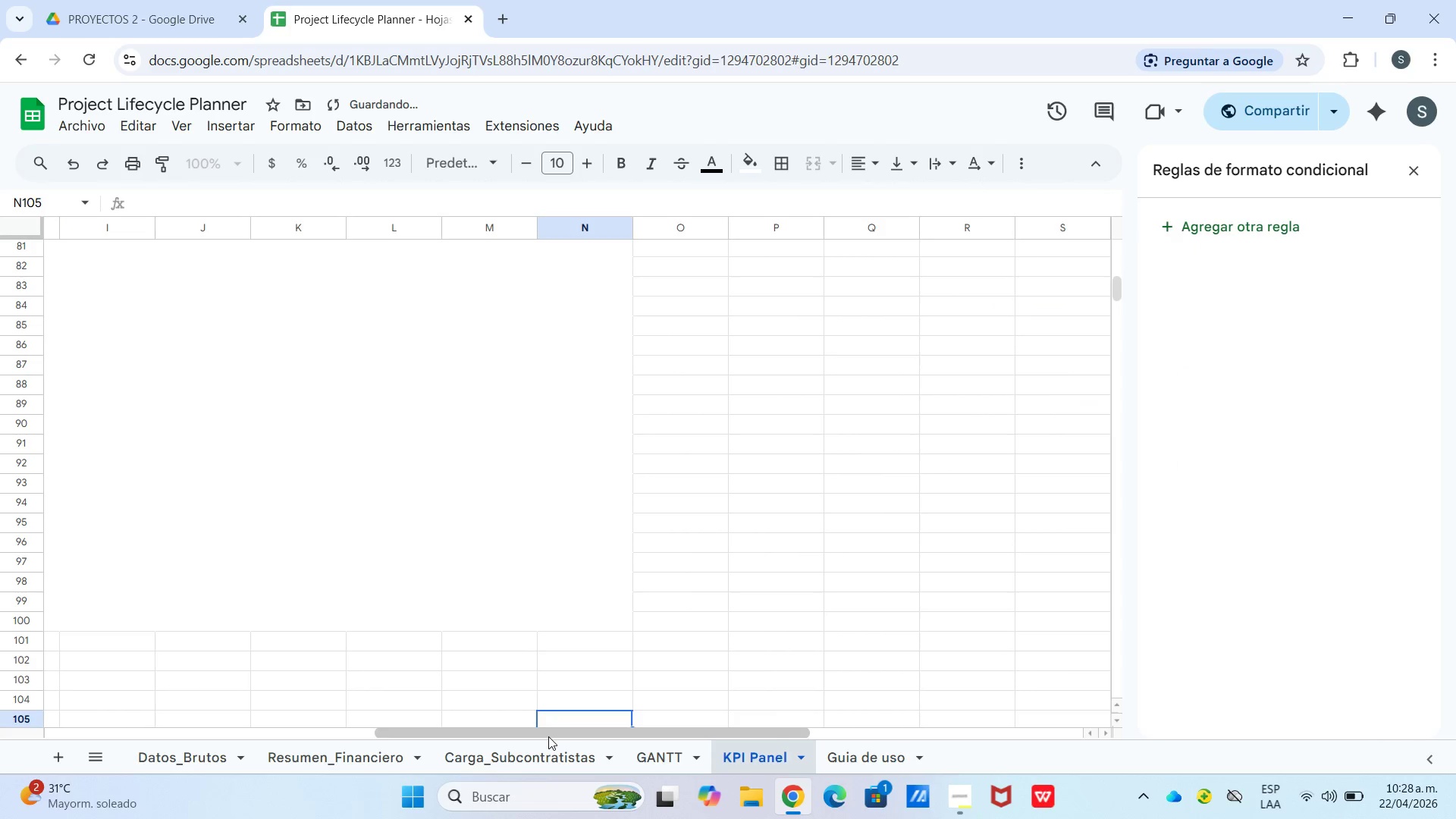 
left_click_drag(start_coordinate=[548, 736], to_coordinate=[178, 752])
 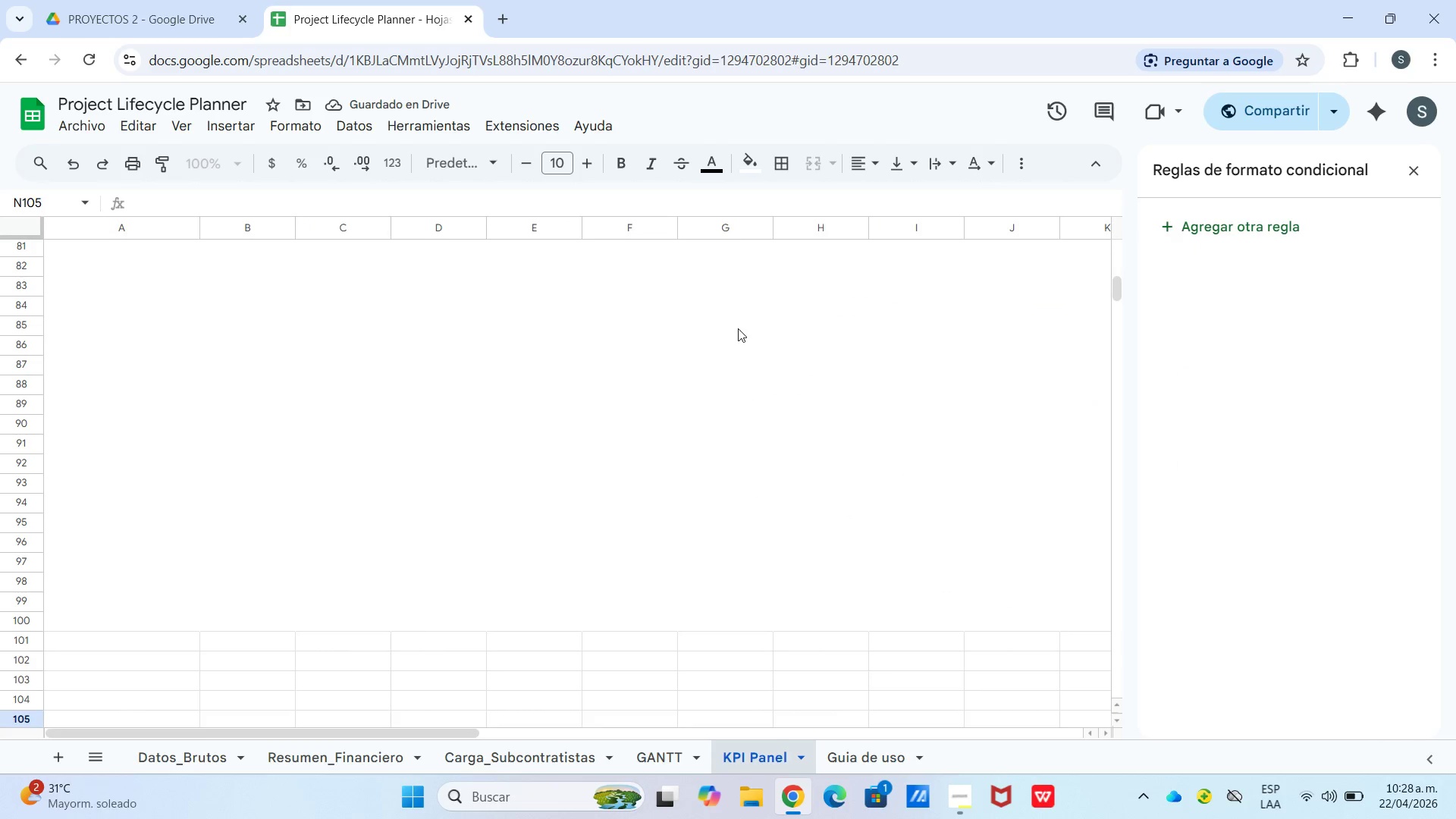 
scroll: coordinate [560, 445], scroll_direction: up, amount: 20.0
 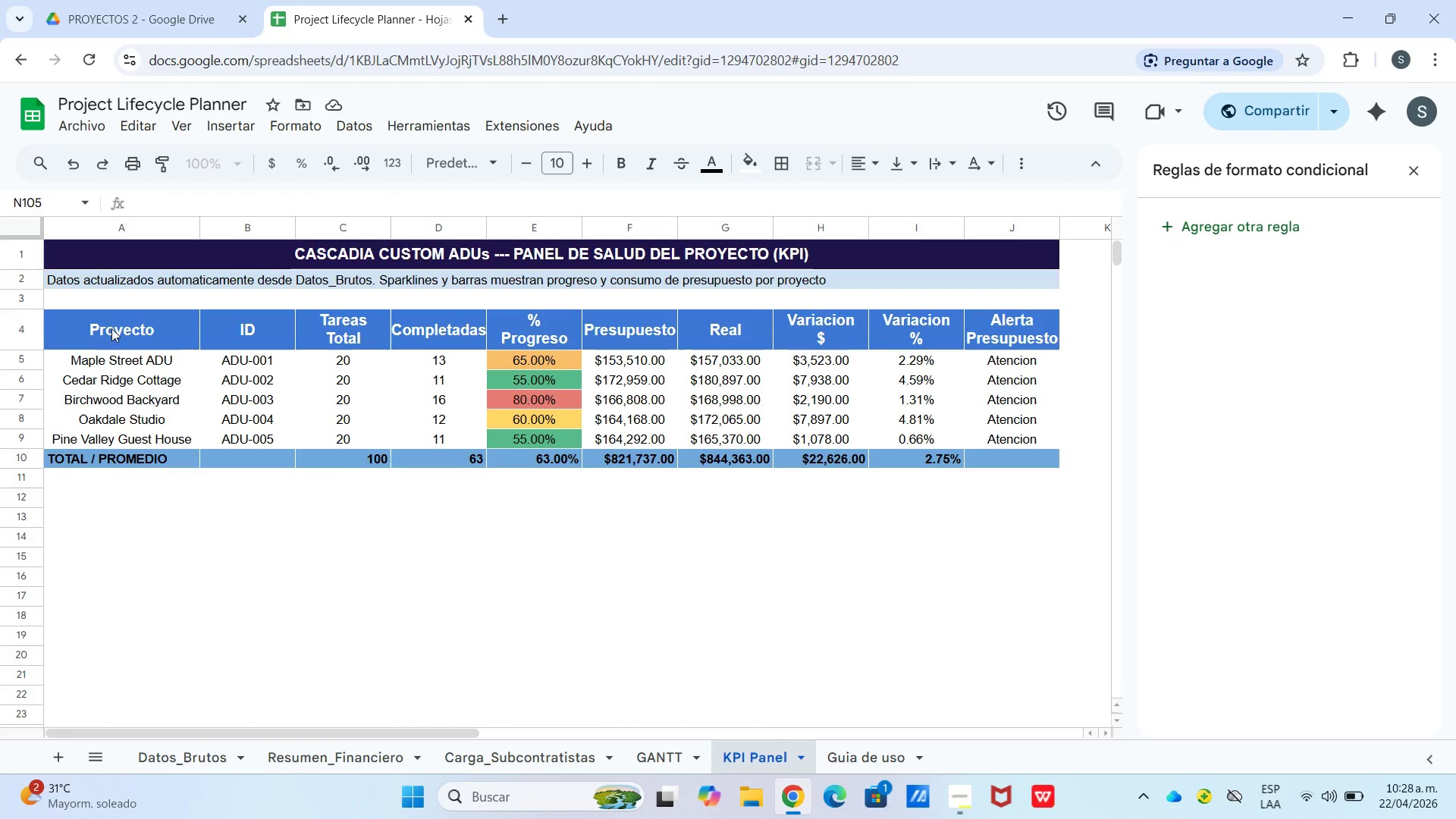 
left_click_drag(start_coordinate=[124, 331], to_coordinate=[1043, 466])
 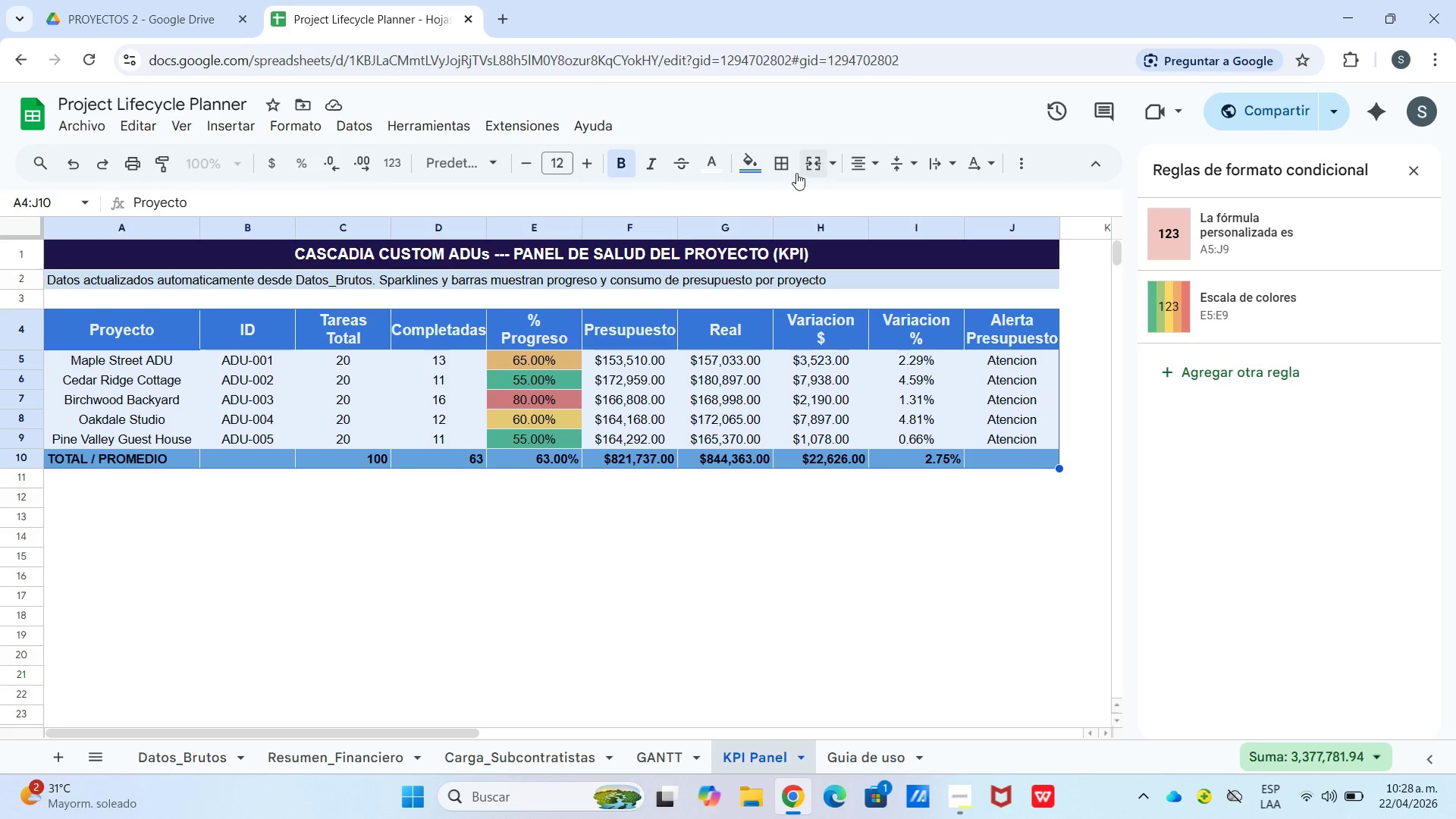 
left_click([783, 168])
 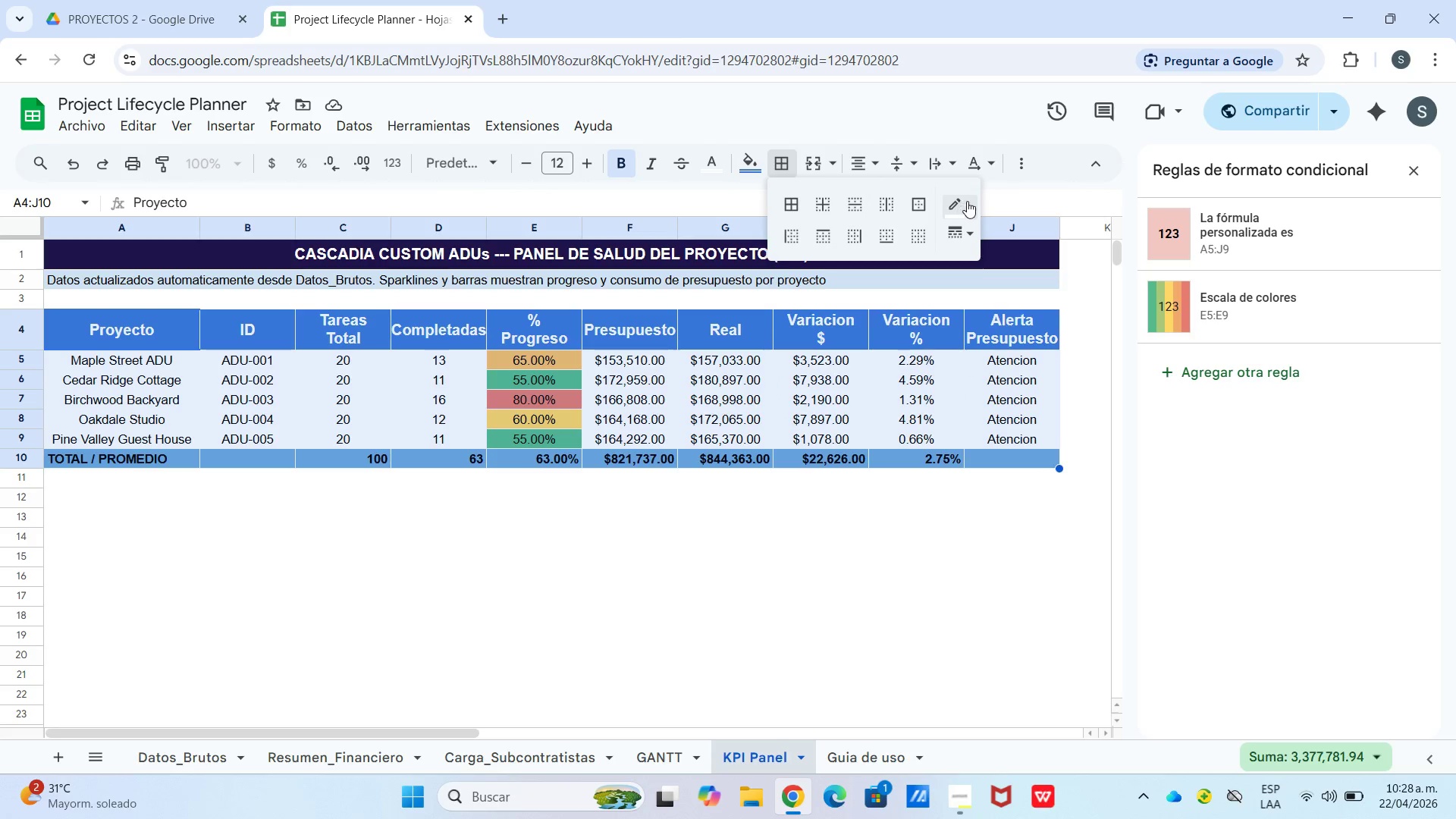 
left_click([969, 203])
 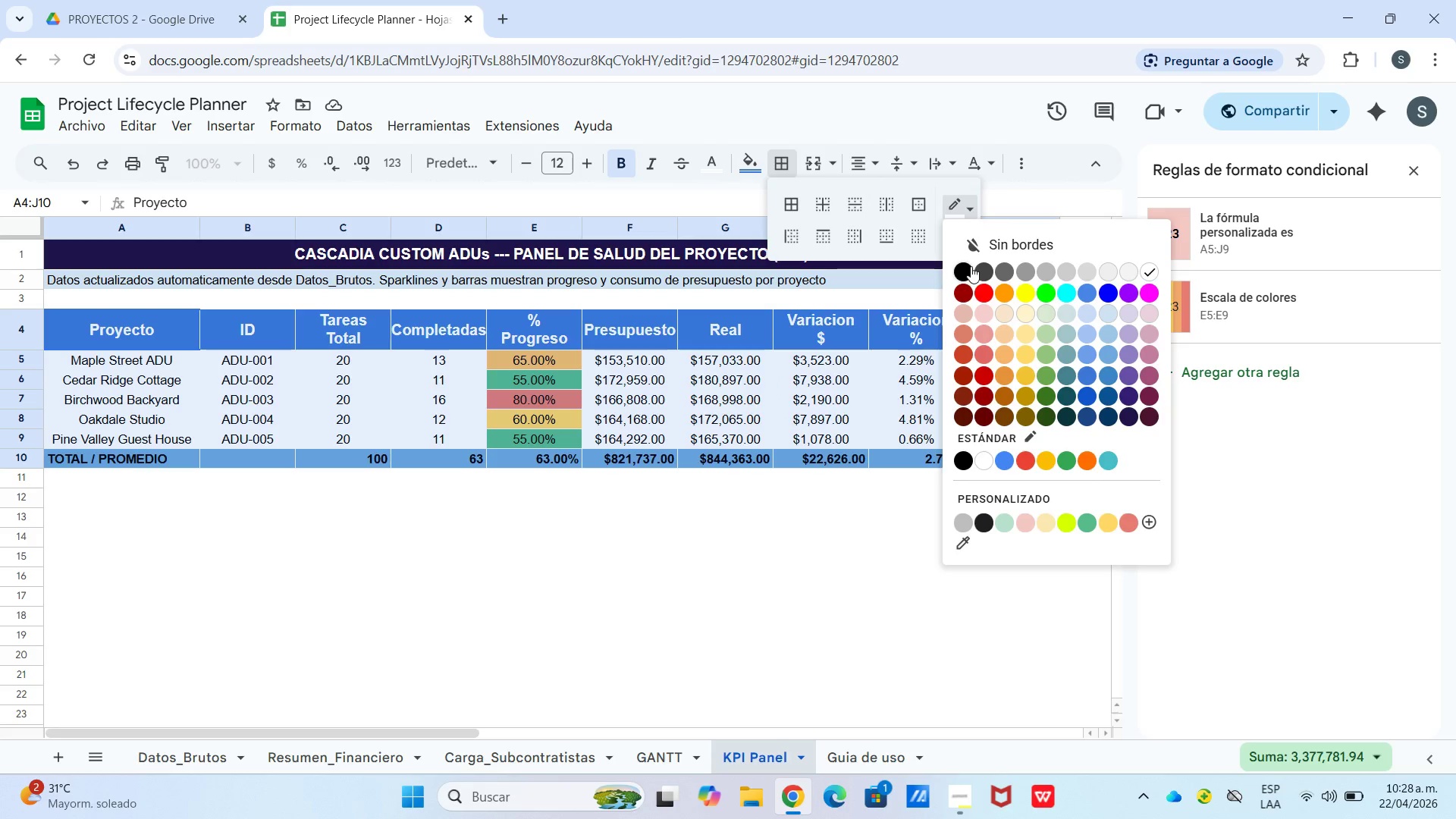 
left_click([967, 266])
 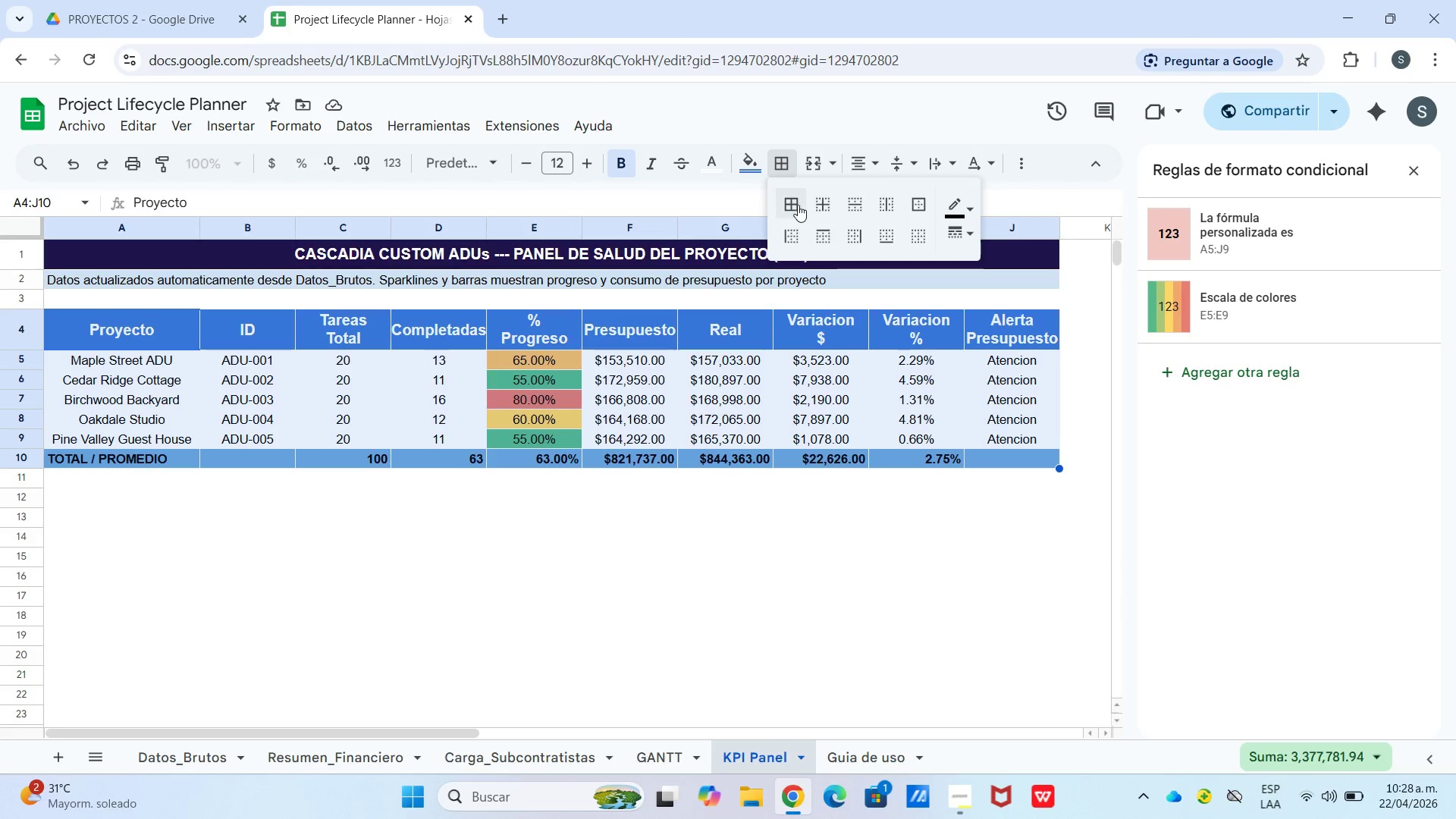 
left_click([795, 203])
 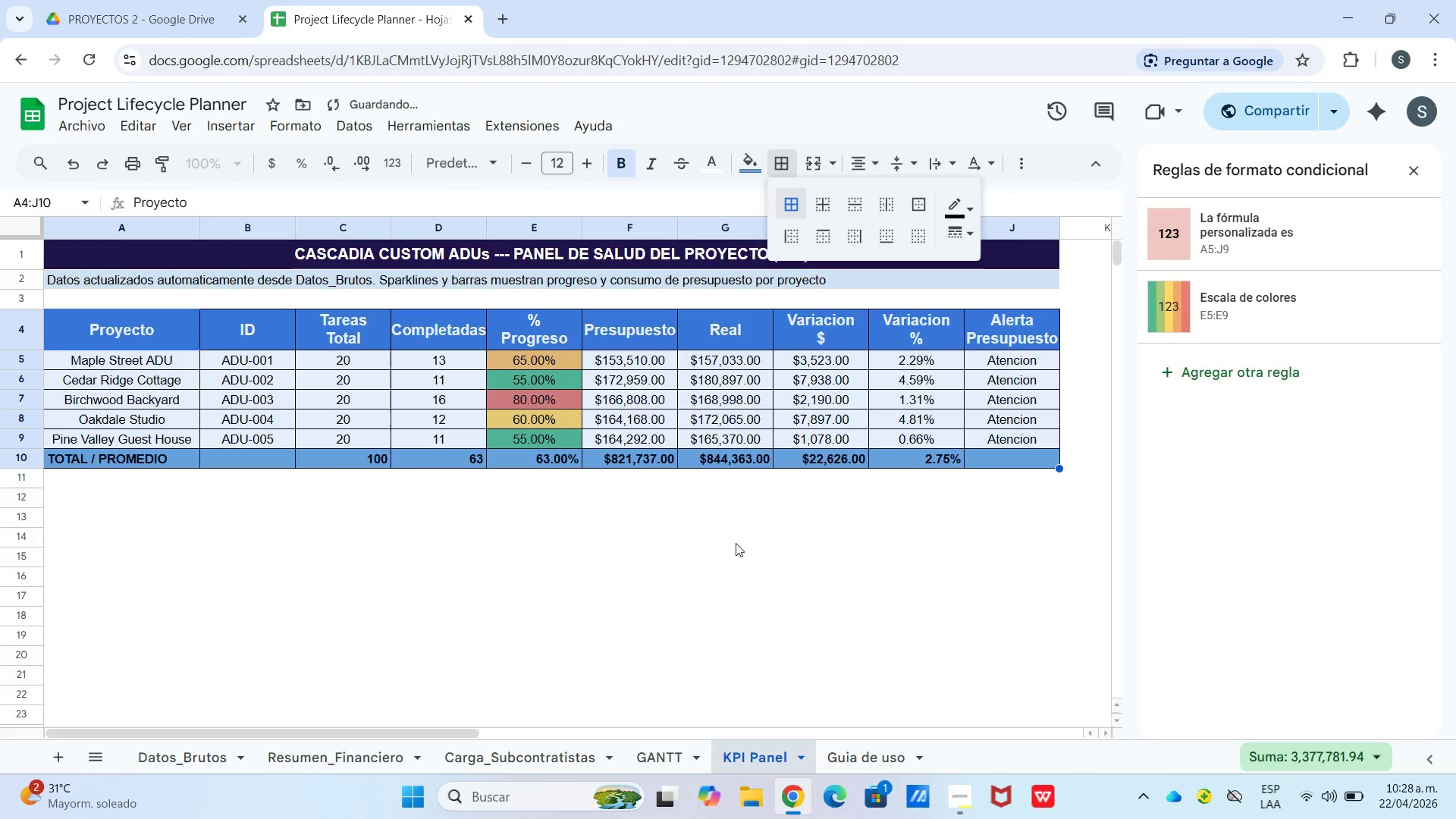 
left_click([734, 550])
 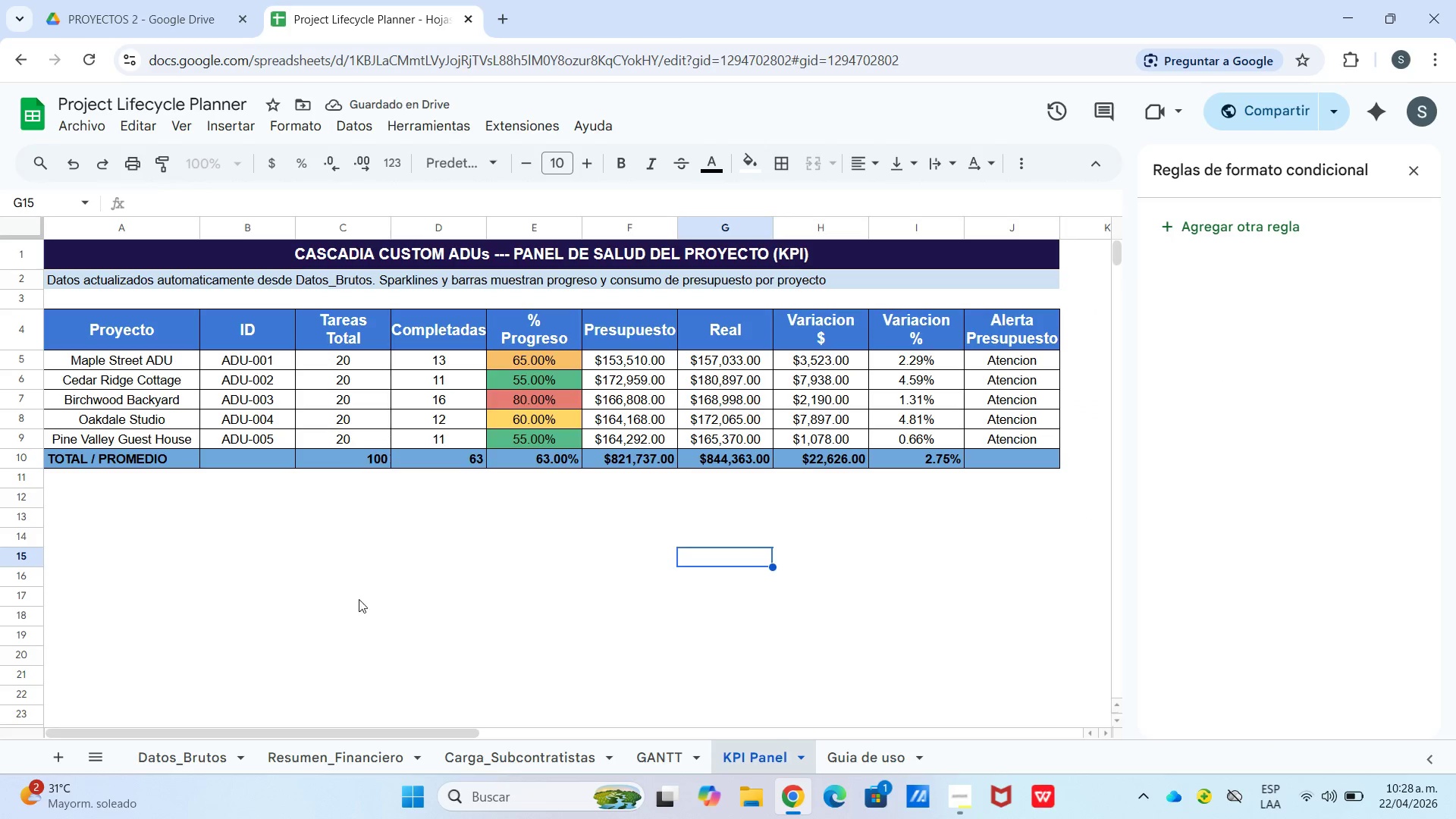 
scroll: coordinate [448, 438], scroll_direction: up, amount: 3.0
 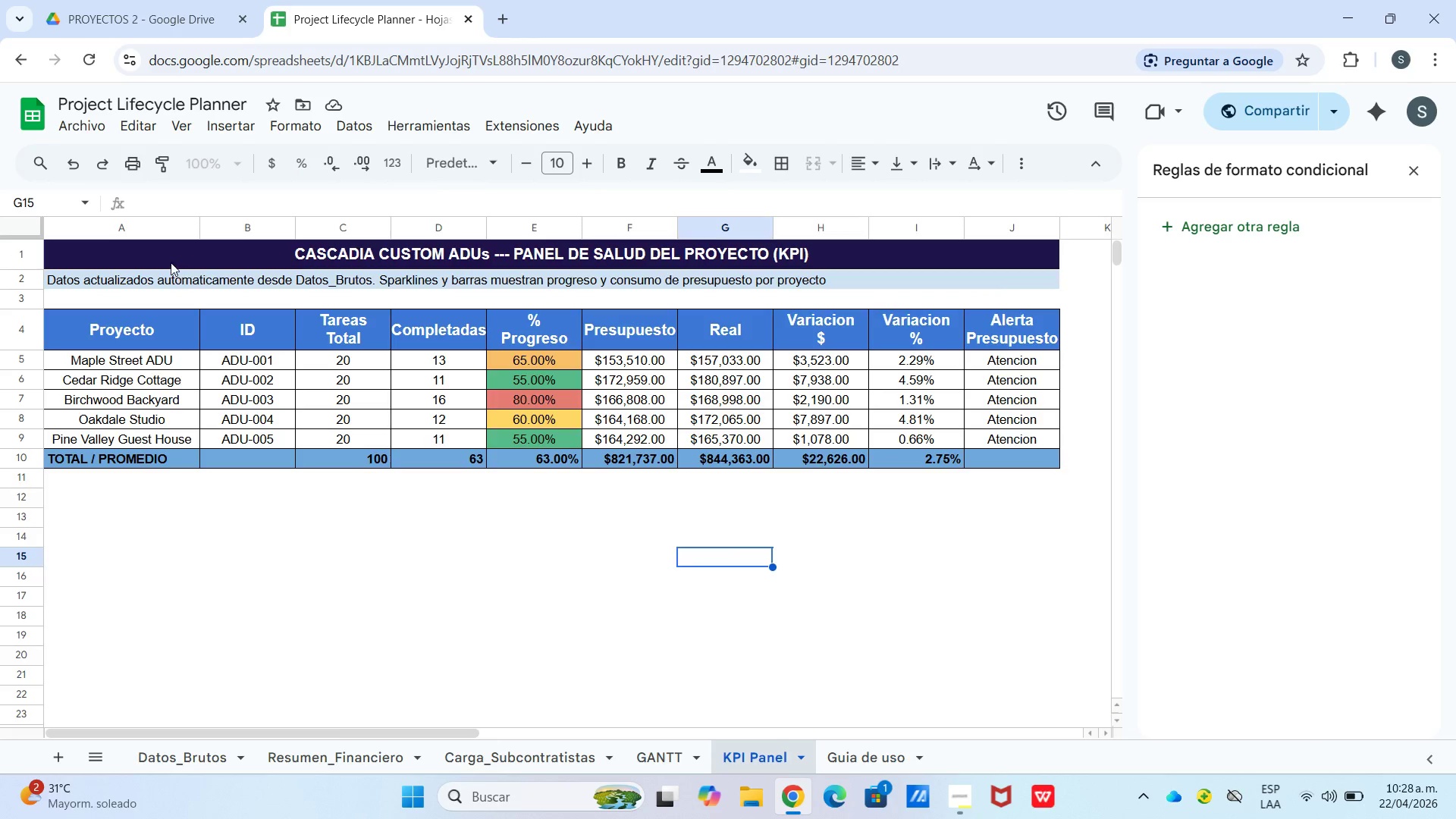 
left_click_drag(start_coordinate=[183, 258], to_coordinate=[1001, 336])
 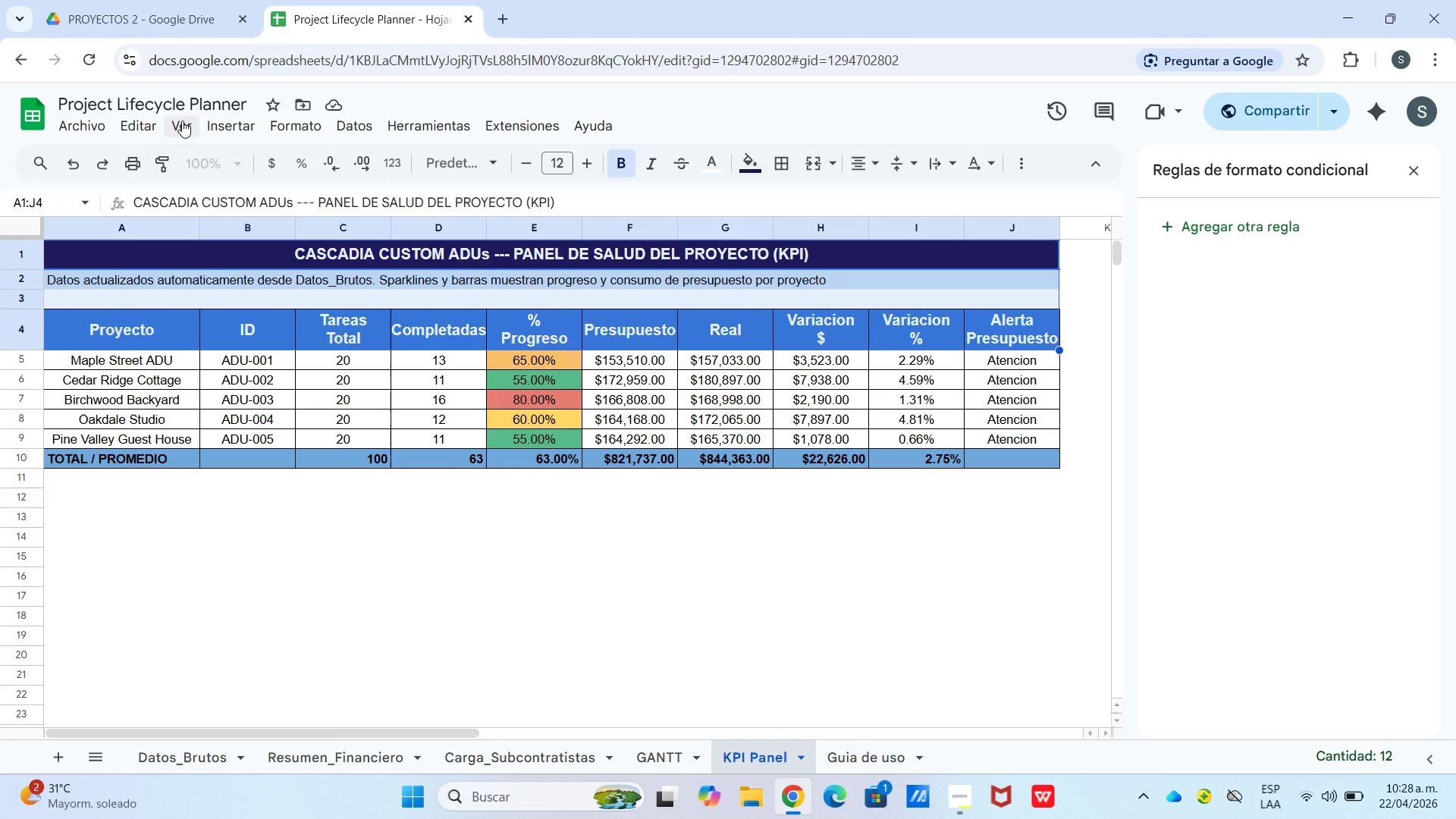 
left_click([182, 121])
 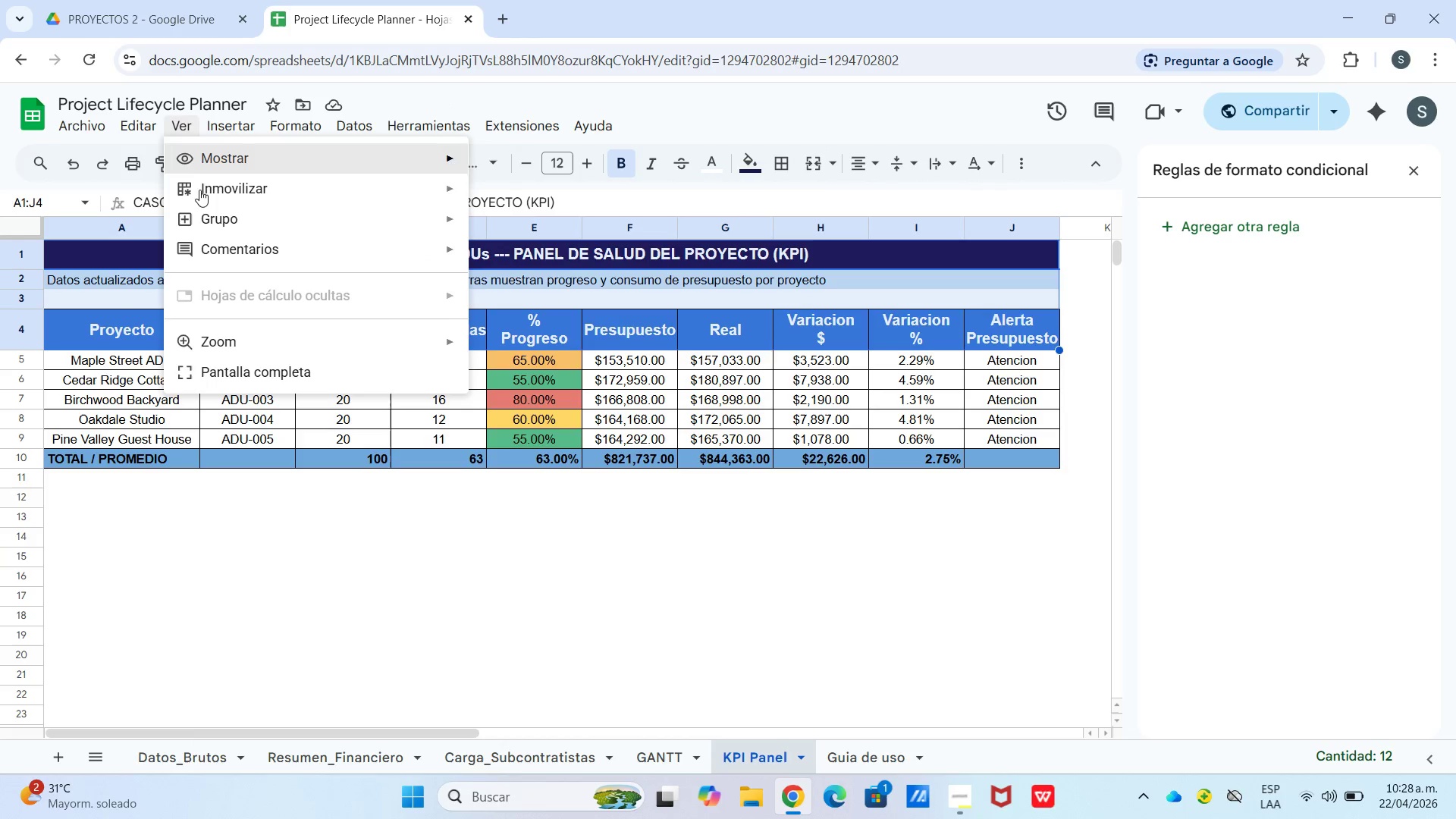 
left_click([202, 193])
 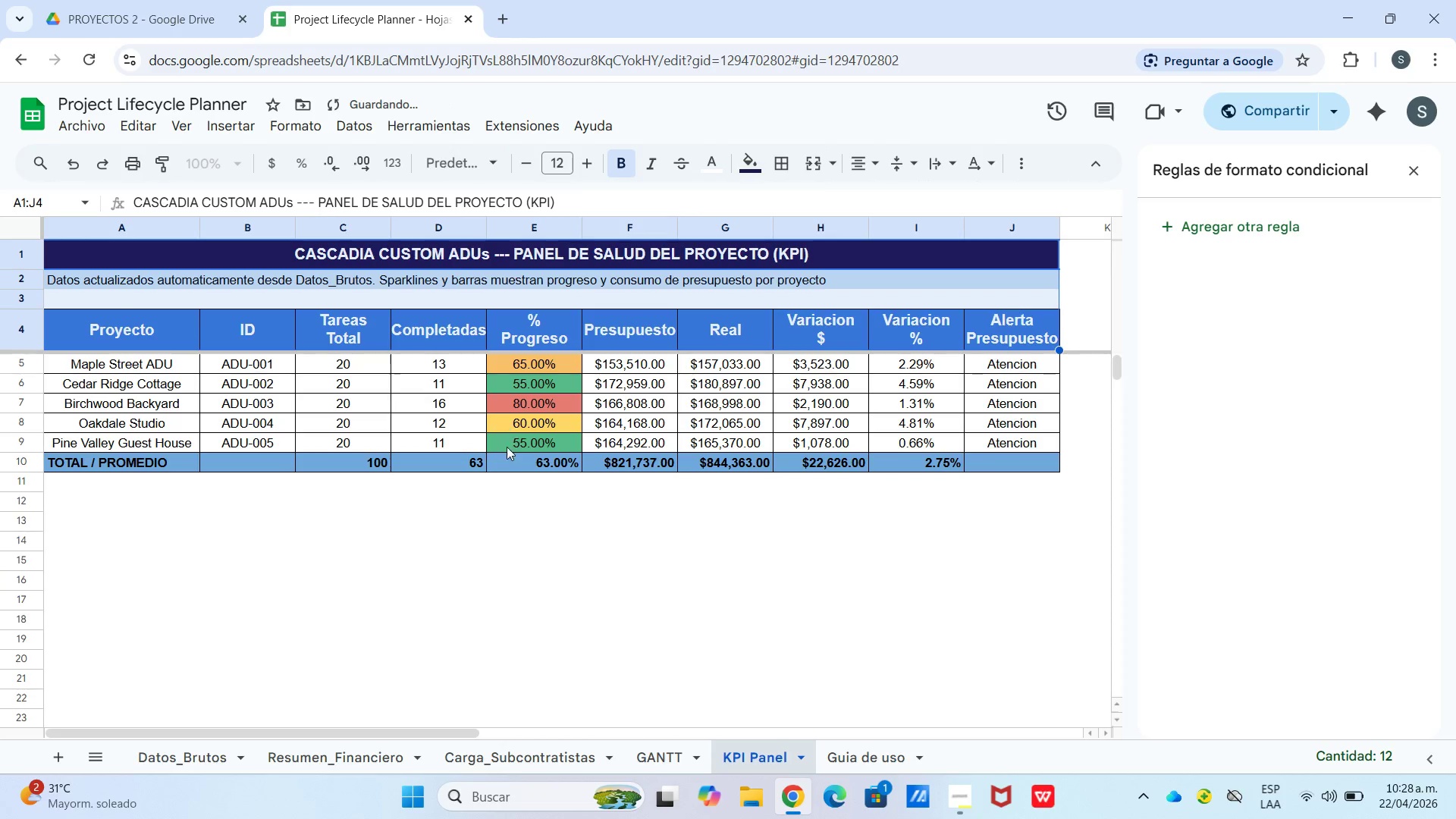 
left_click([498, 503])
 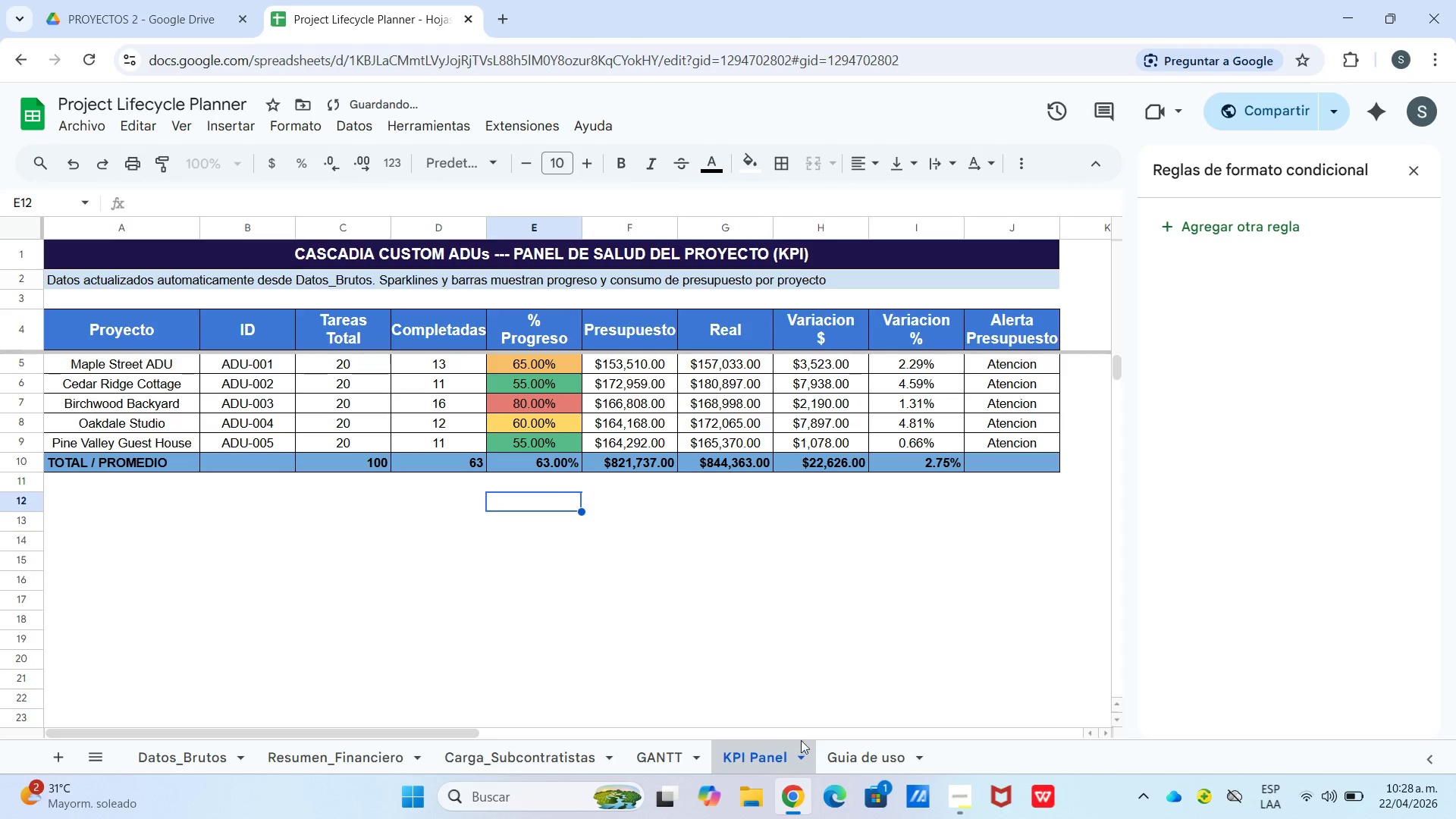 
left_click([854, 761])
 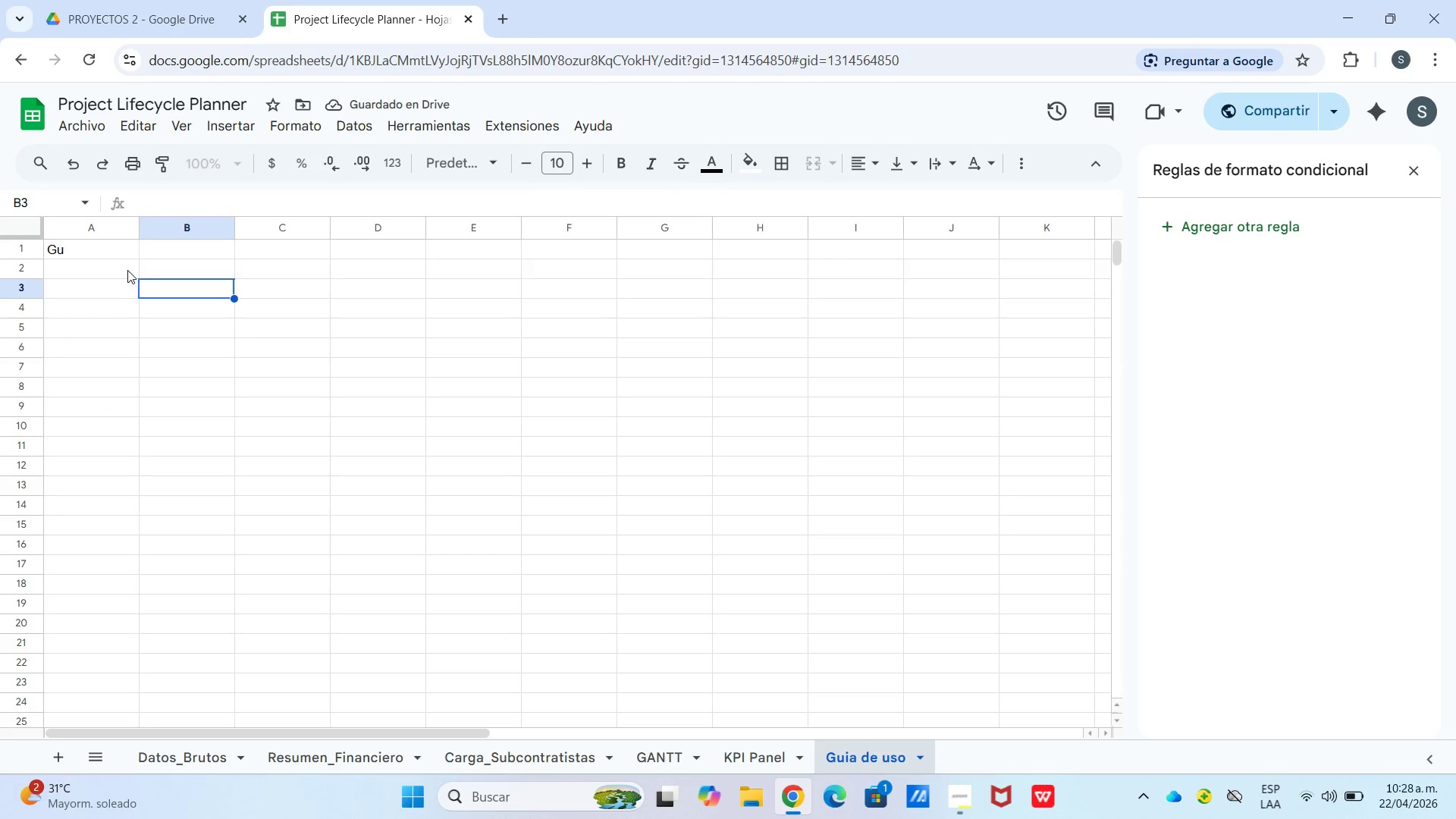 
double_click([110, 249])
 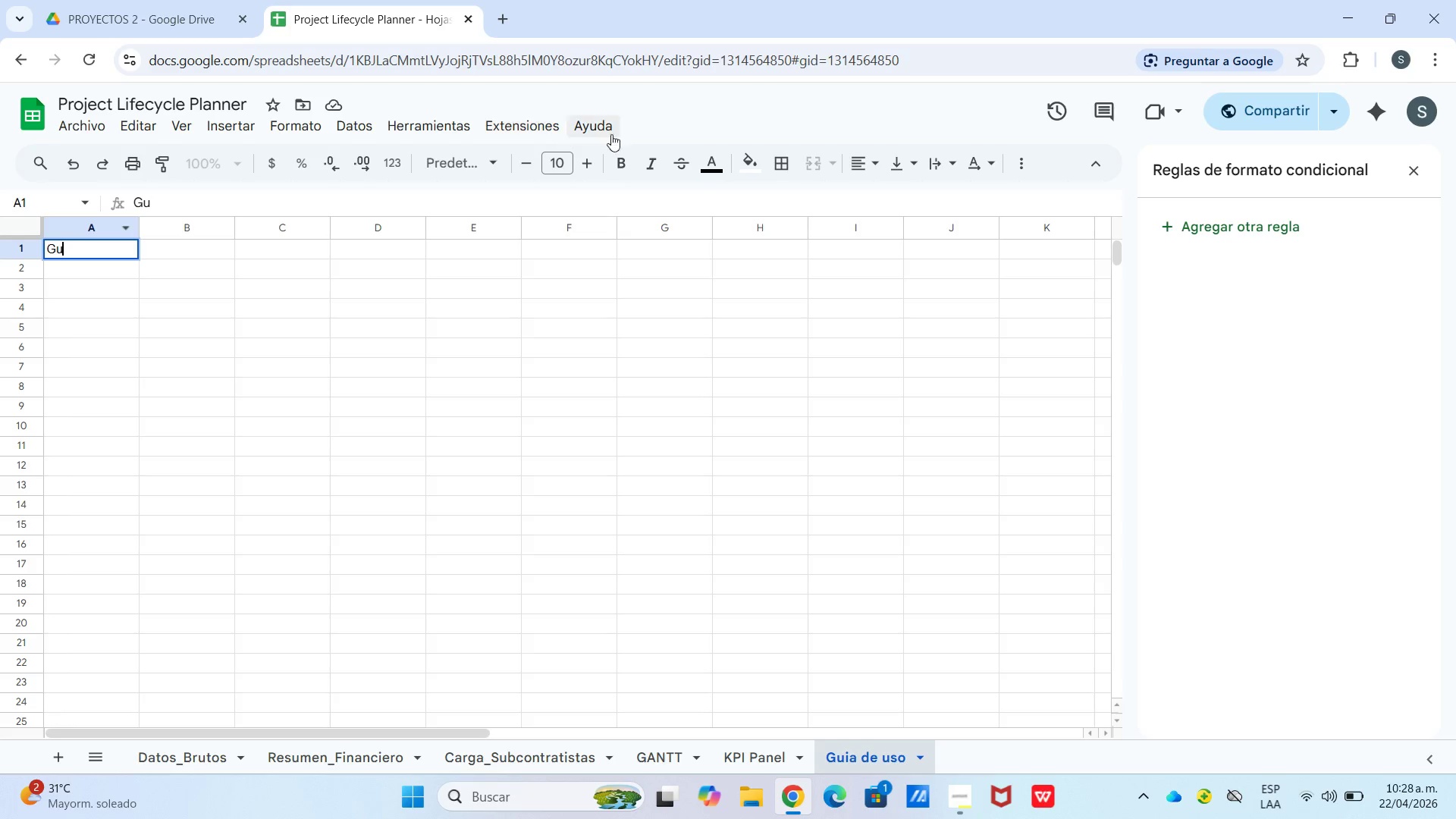 
wait(29.62)
 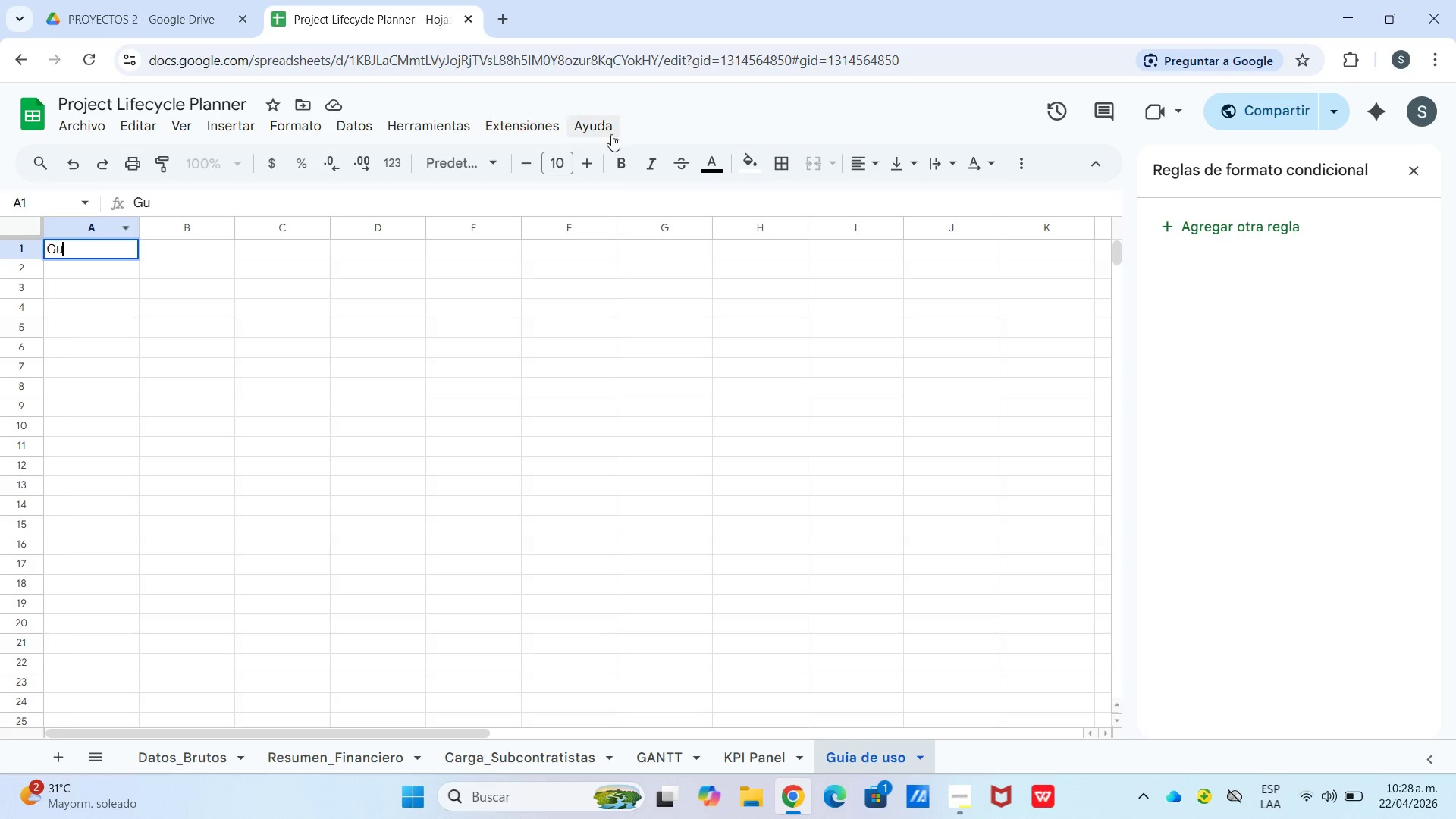 
left_click_drag(start_coordinate=[100, 260], to_coordinate=[292, 249])
 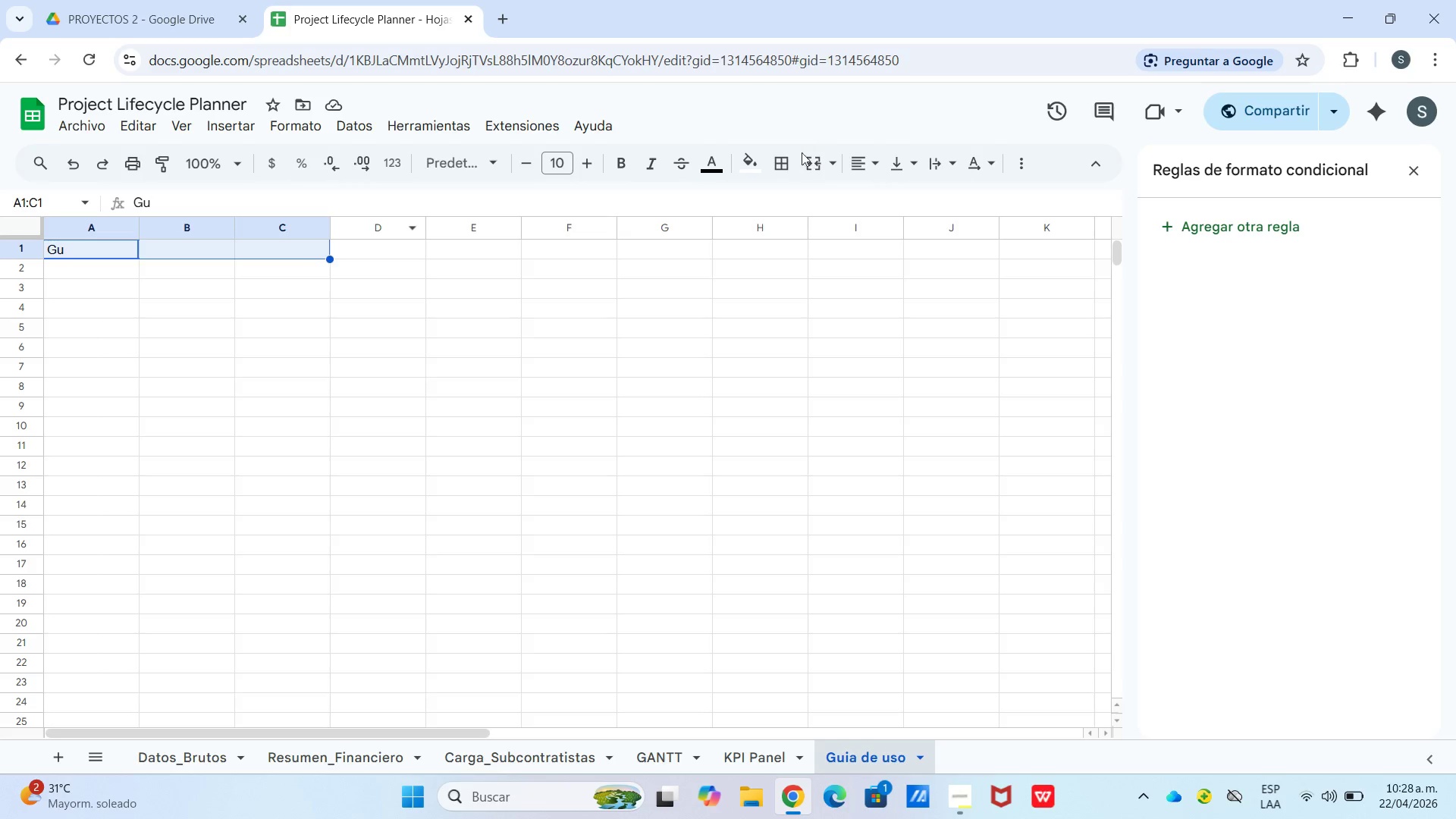 
left_click([810, 162])
 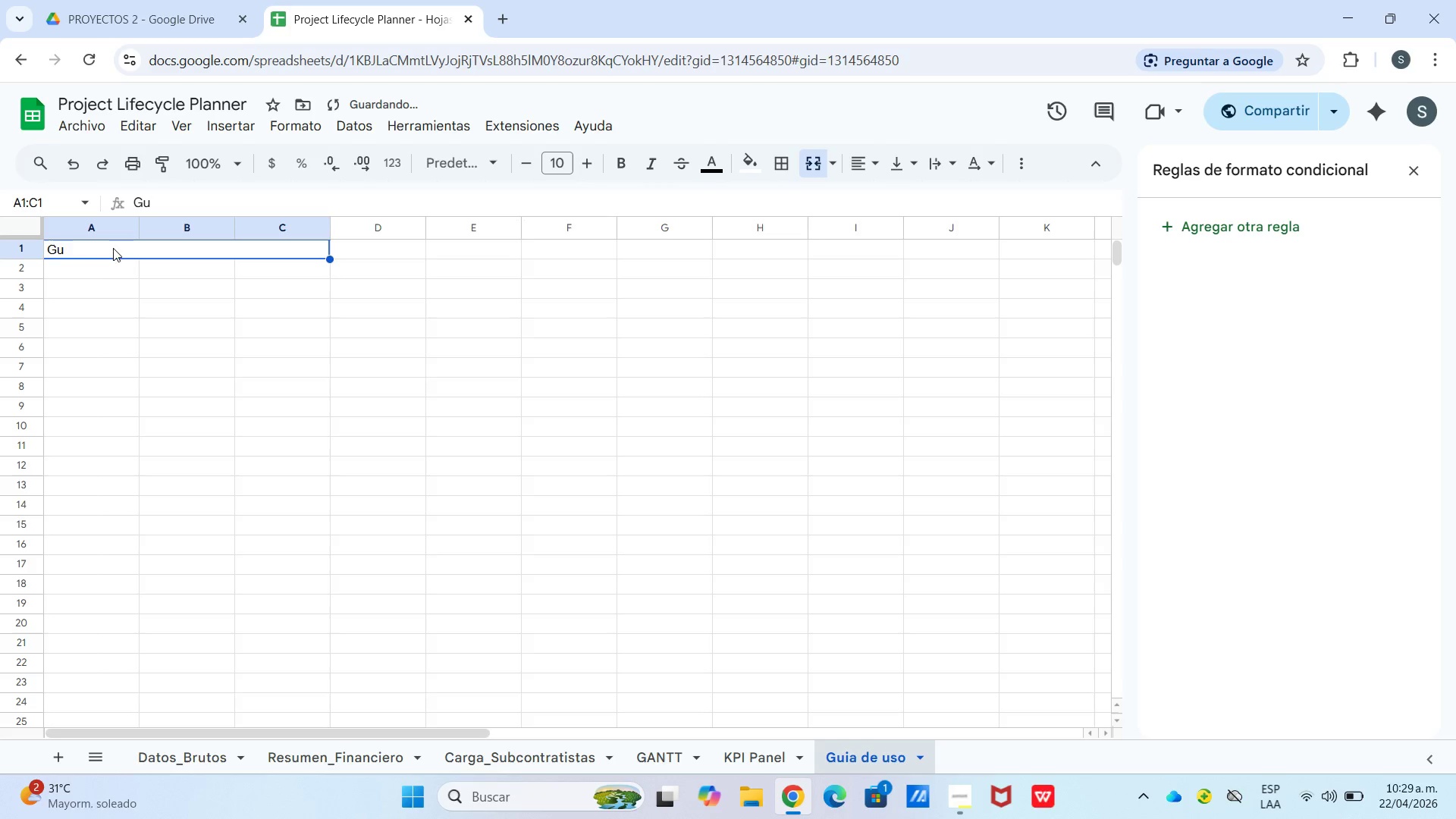 
left_click([120, 246])
 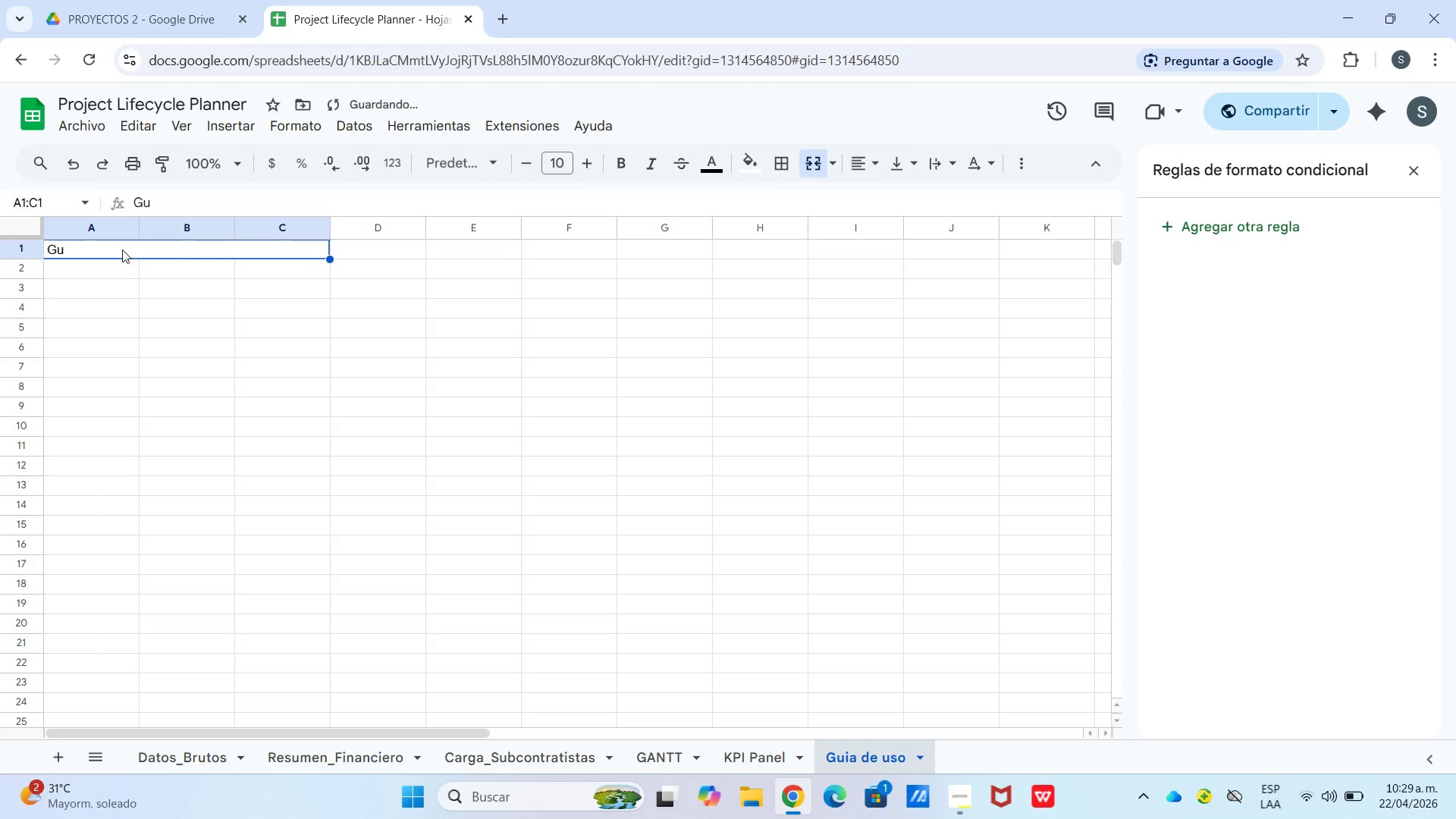 
triple_click([122, 249])
 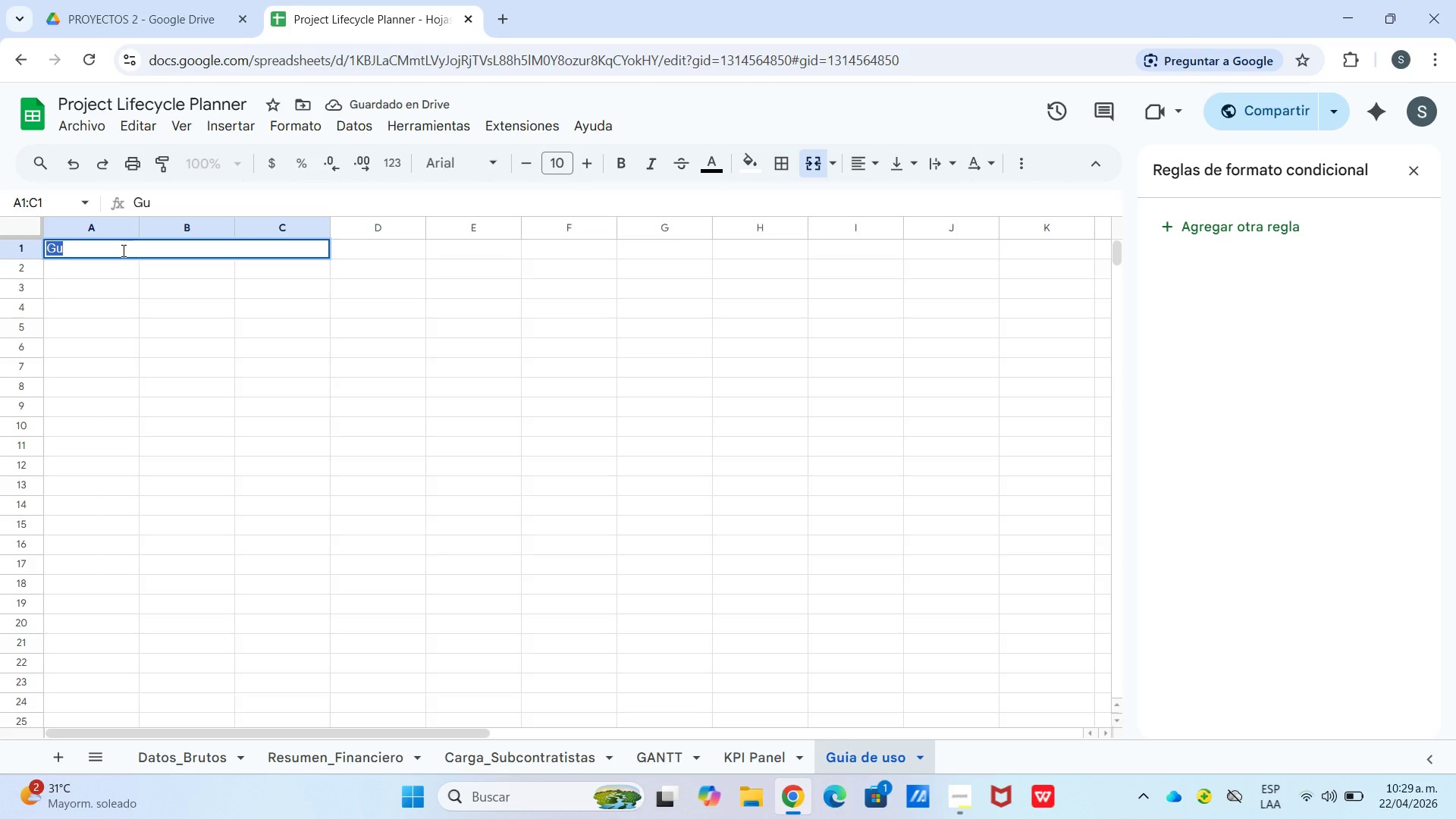 
left_click([123, 251])
 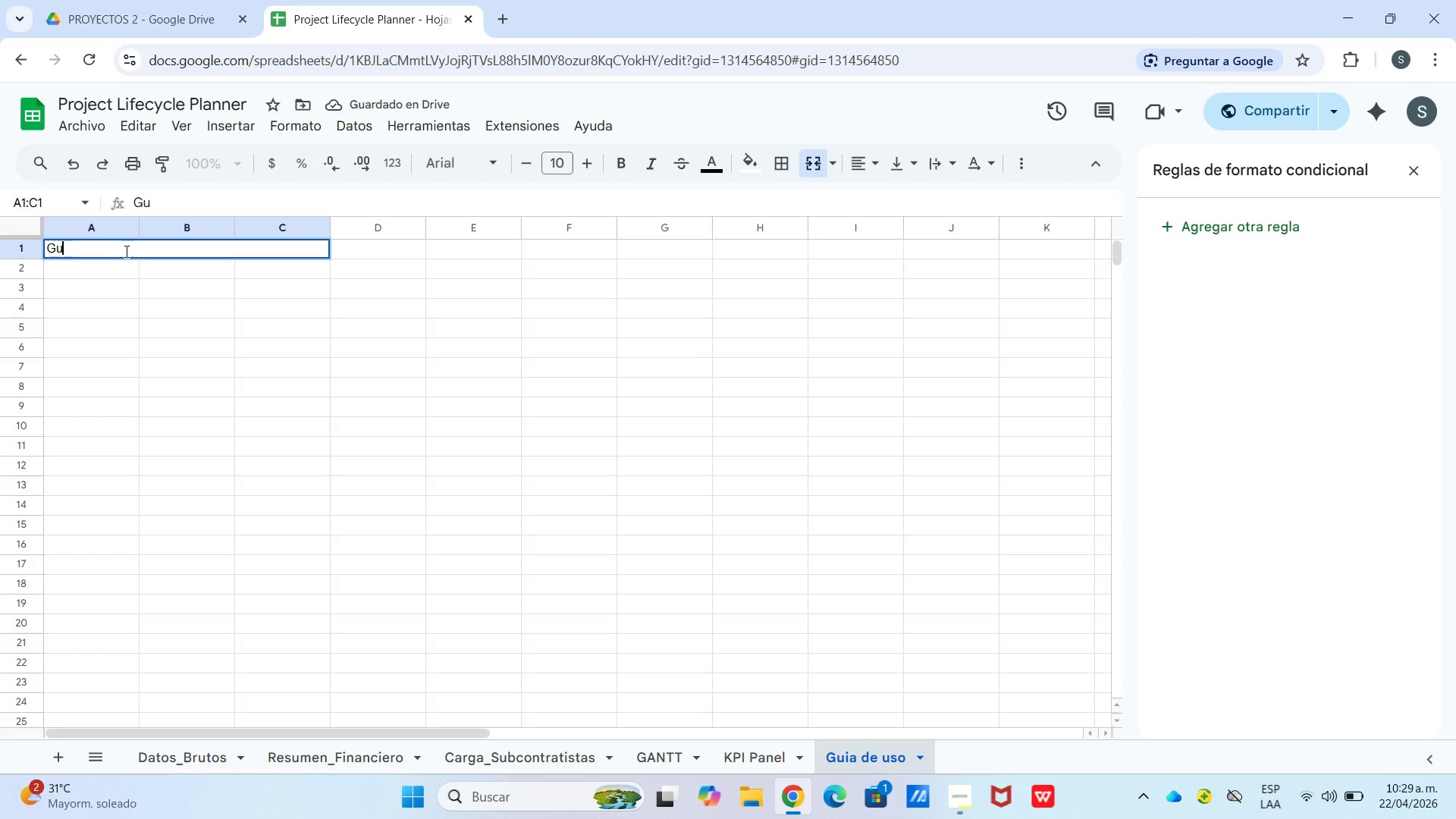 
key(Backspace)
type(UIA DE USO)
 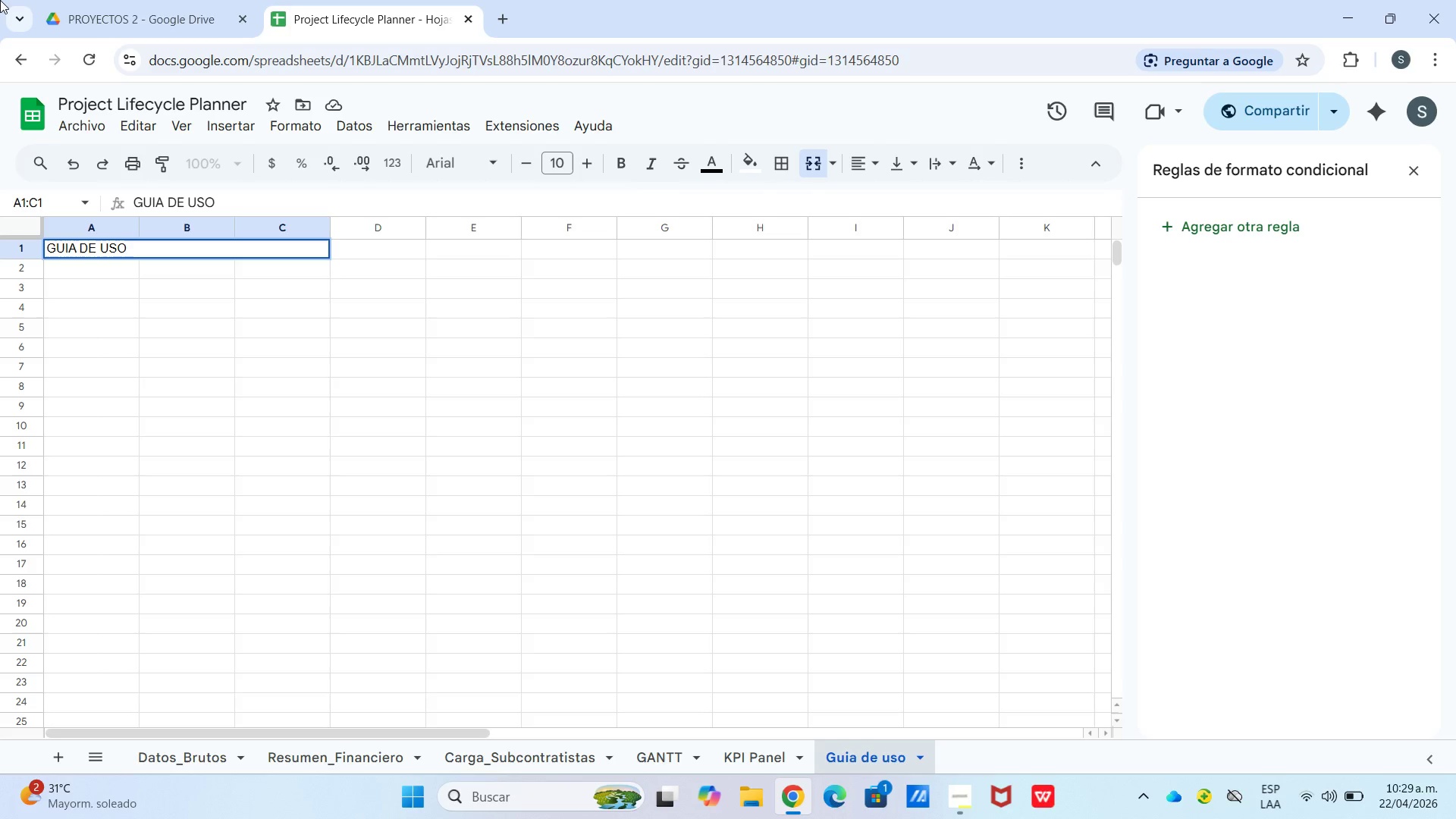 
type( --- cascadia custom aduS plannn)
key(Backspace)
type(er)
 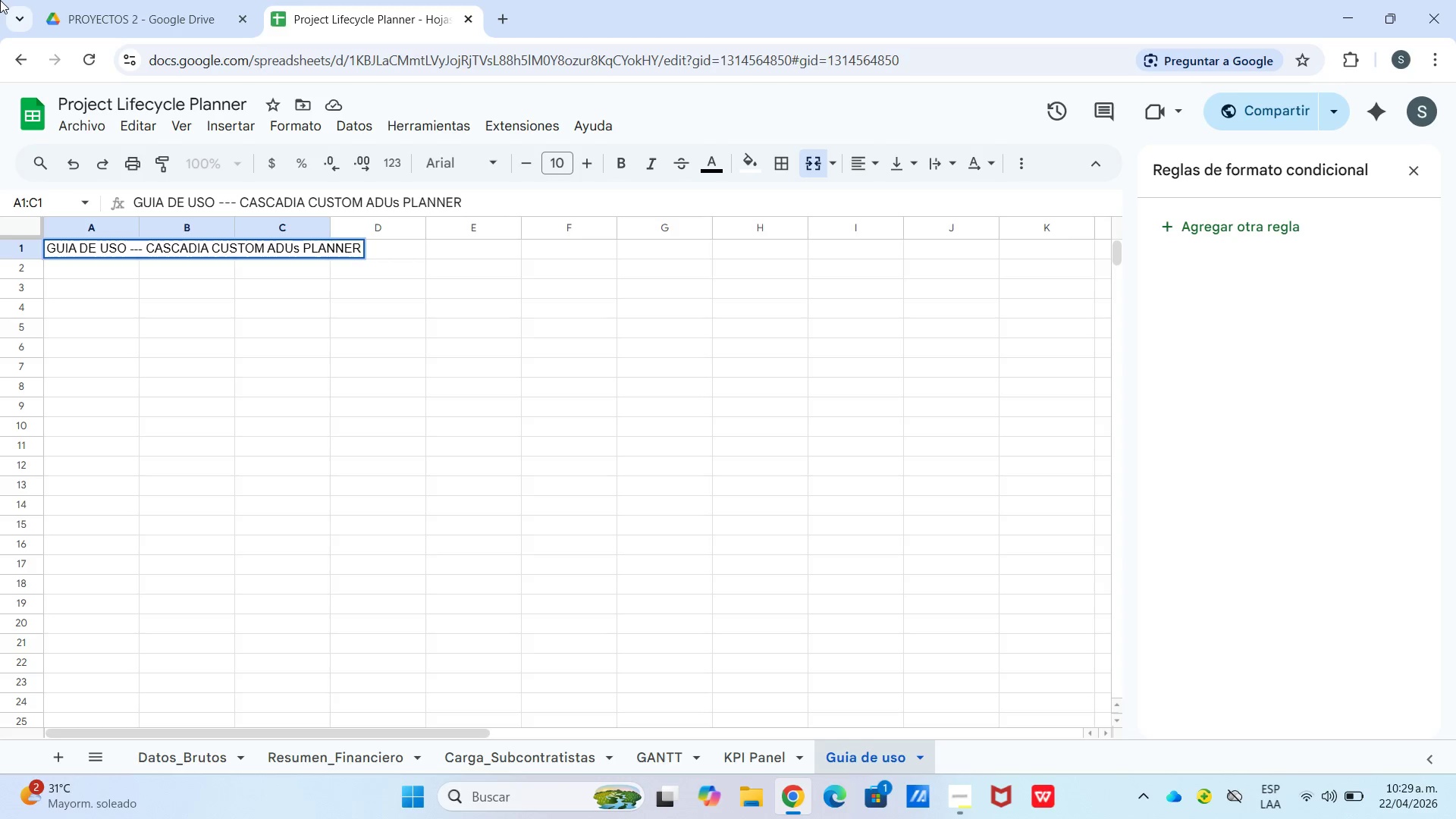 
key(Enter)
 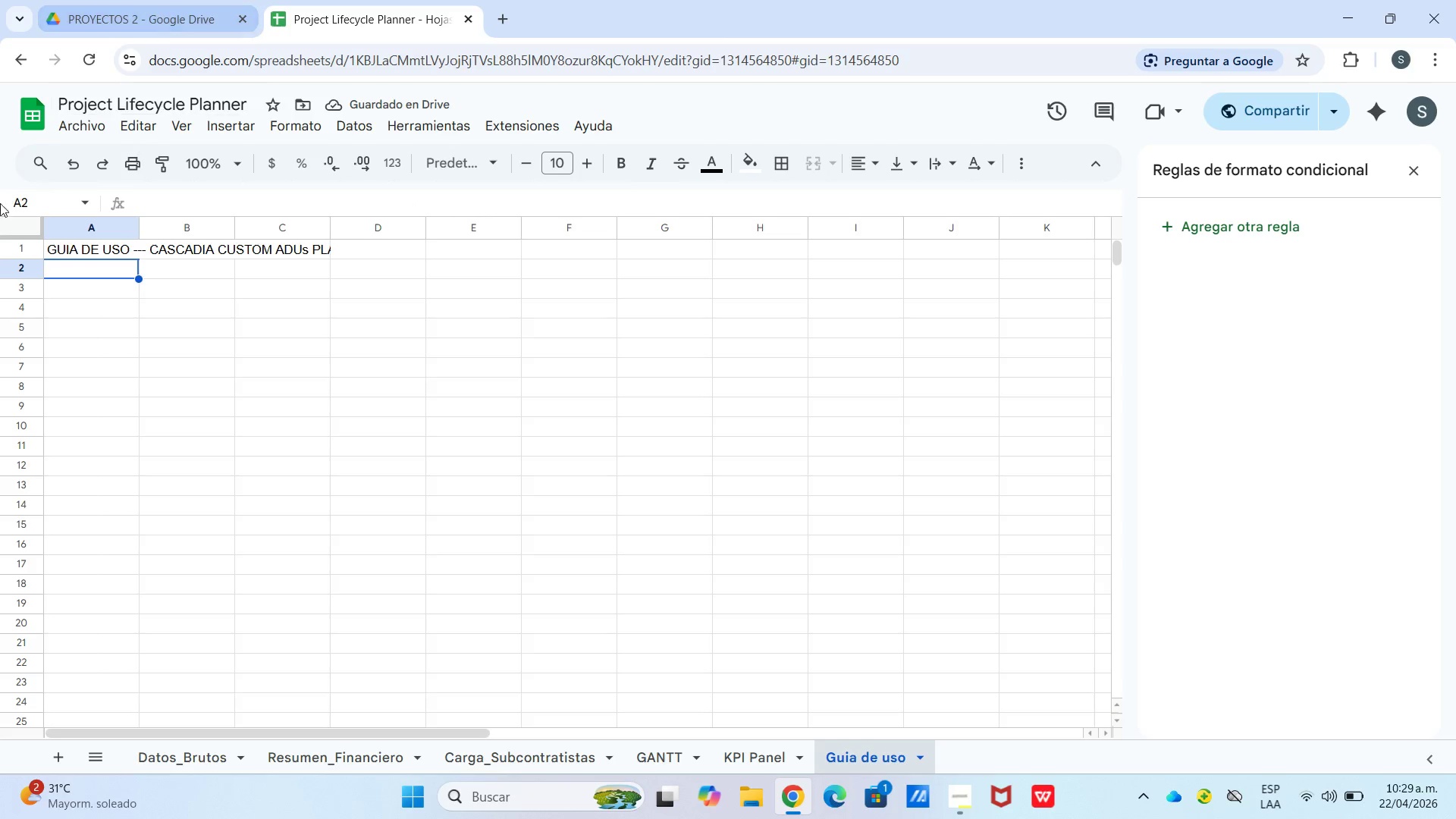 
left_click_drag(start_coordinate=[328, 223], to_coordinate=[369, 223])
 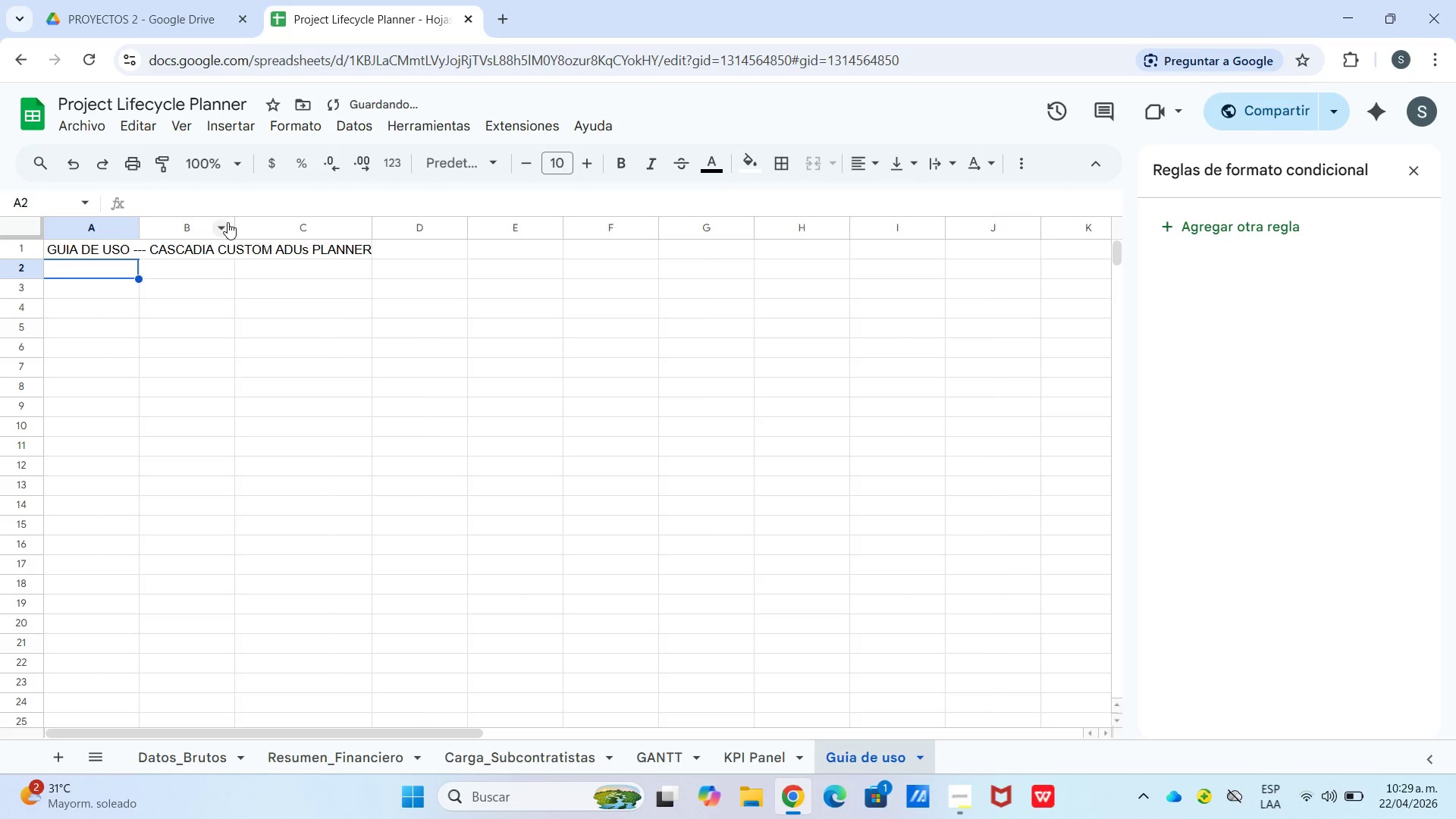 
left_click_drag(start_coordinate=[235, 224], to_coordinate=[268, 225])
 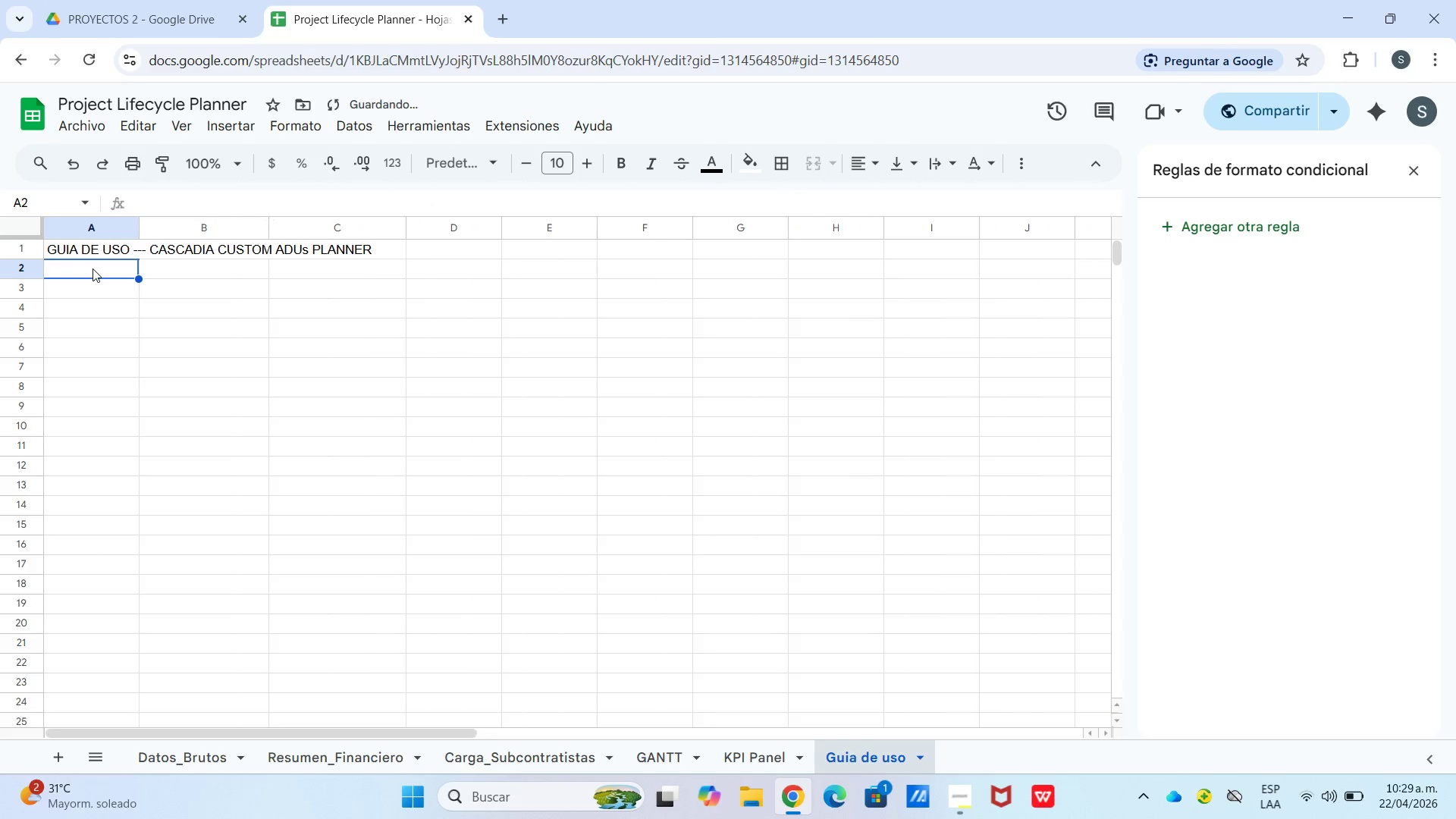 
left_click_drag(start_coordinate=[96, 268], to_coordinate=[344, 455])
 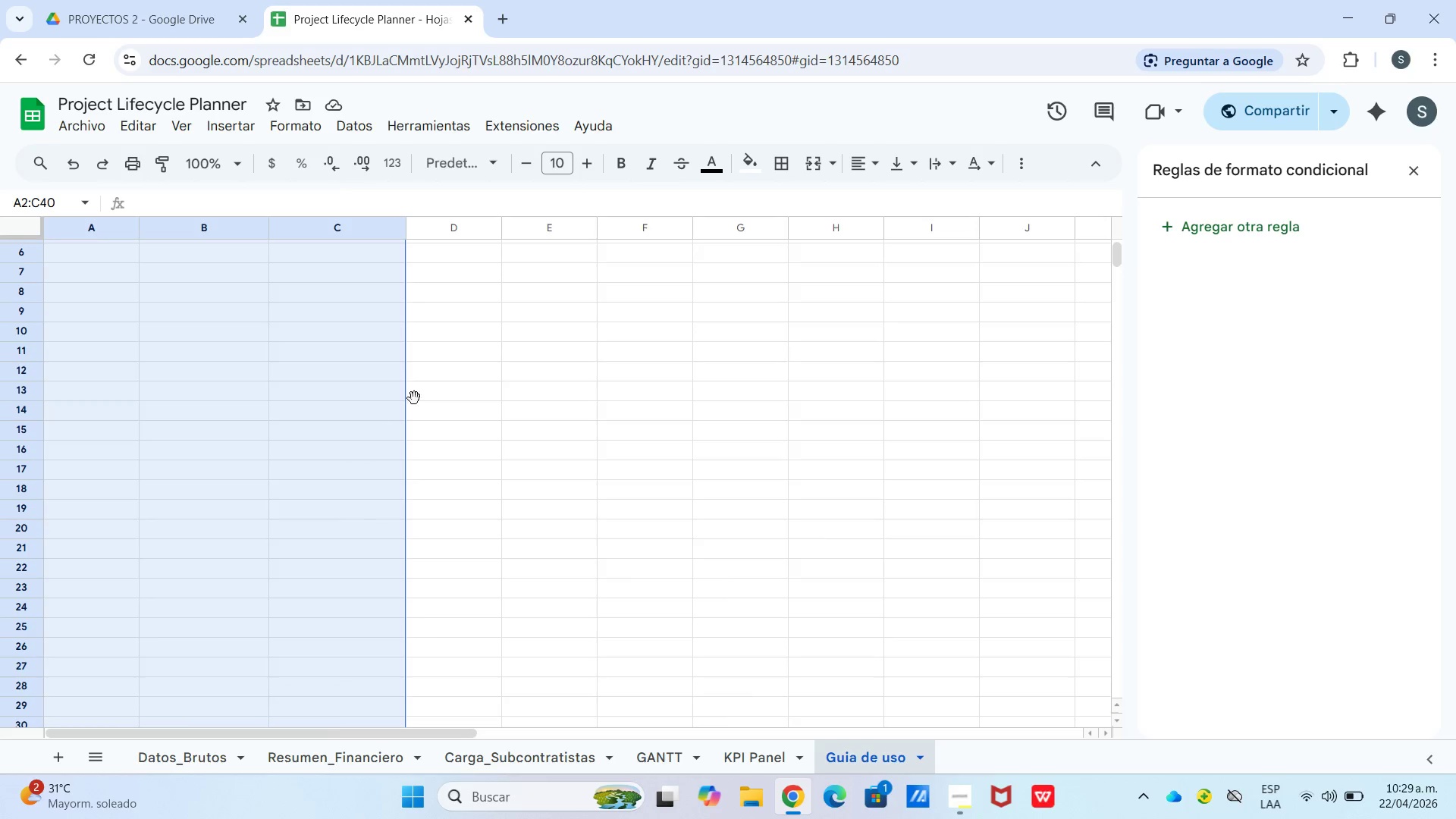 
scroll: coordinate [392, 686], scroll_direction: down, amount: 6.0
 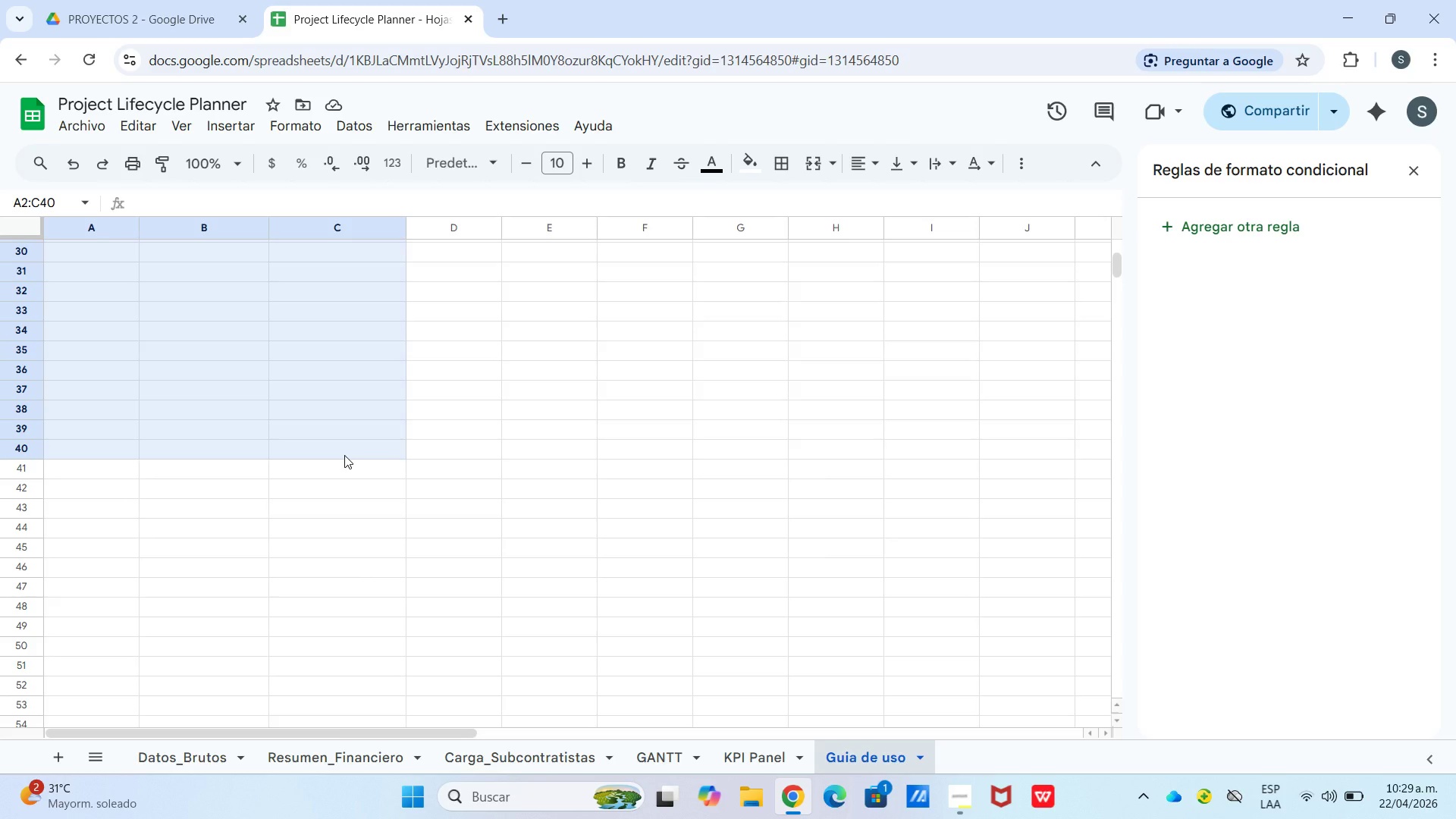 
scroll: coordinate [461, 378], scroll_direction: up, amount: 9.0
 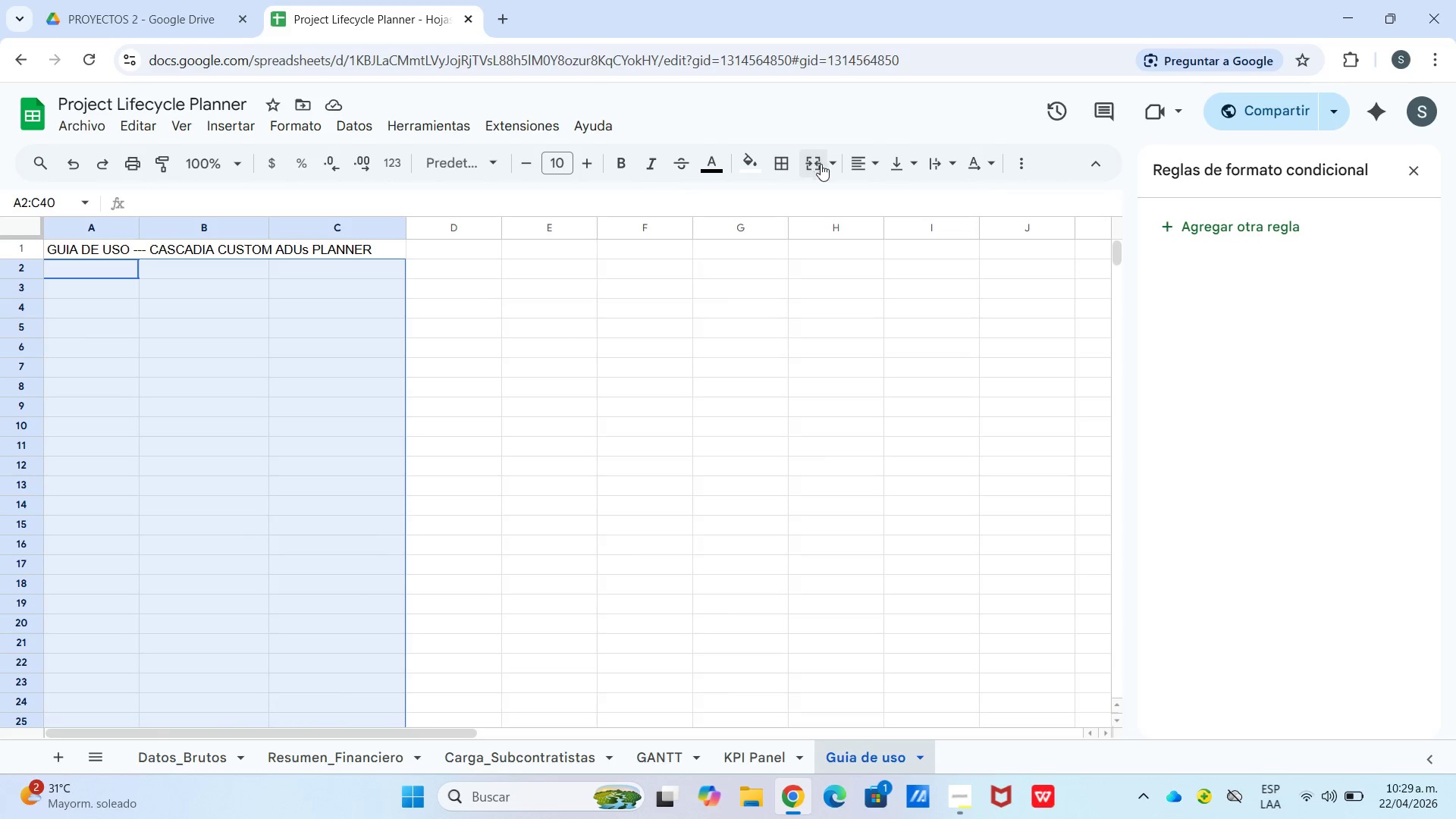 
left_click([827, 164])
 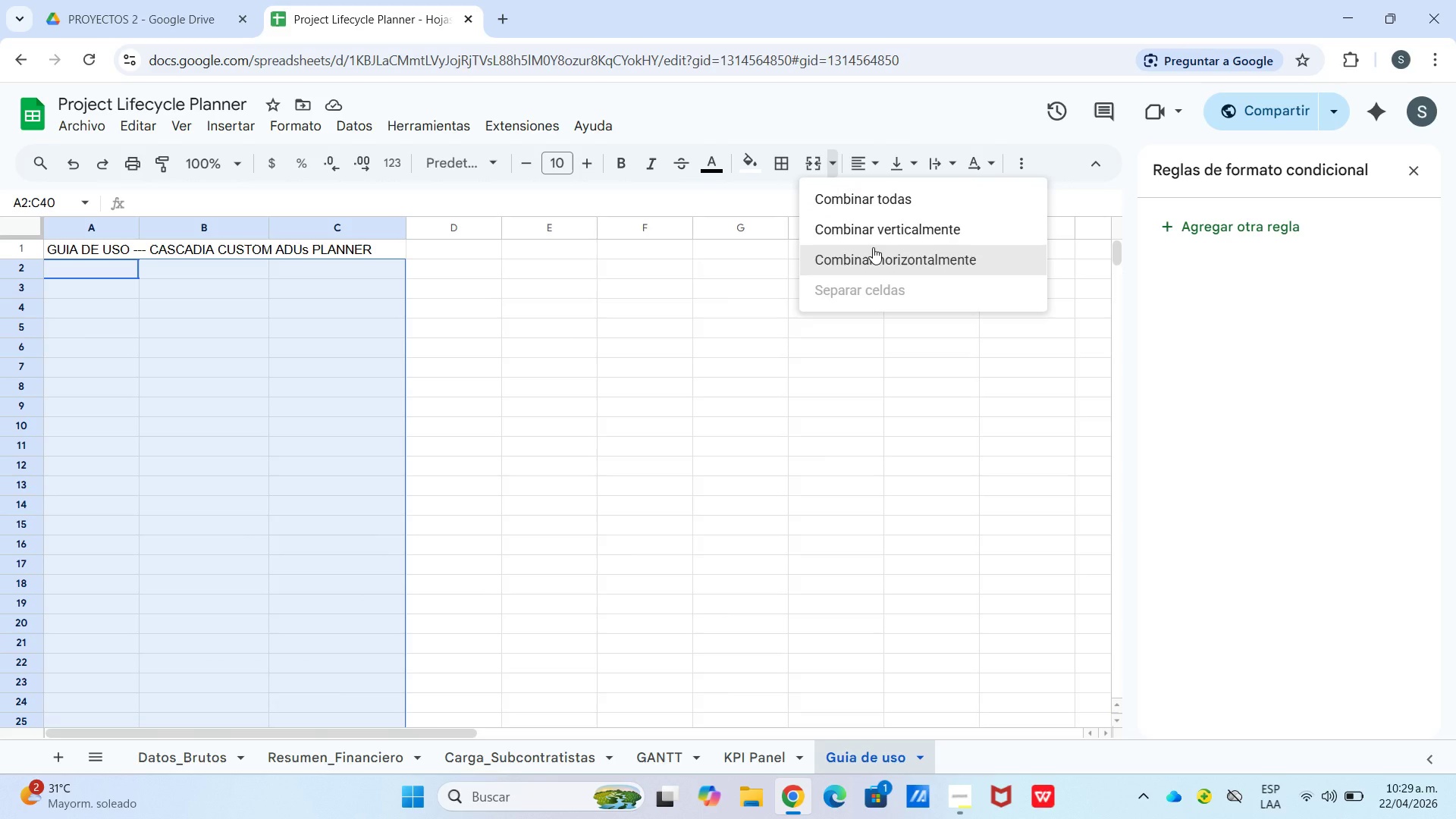 
left_click([873, 247])
 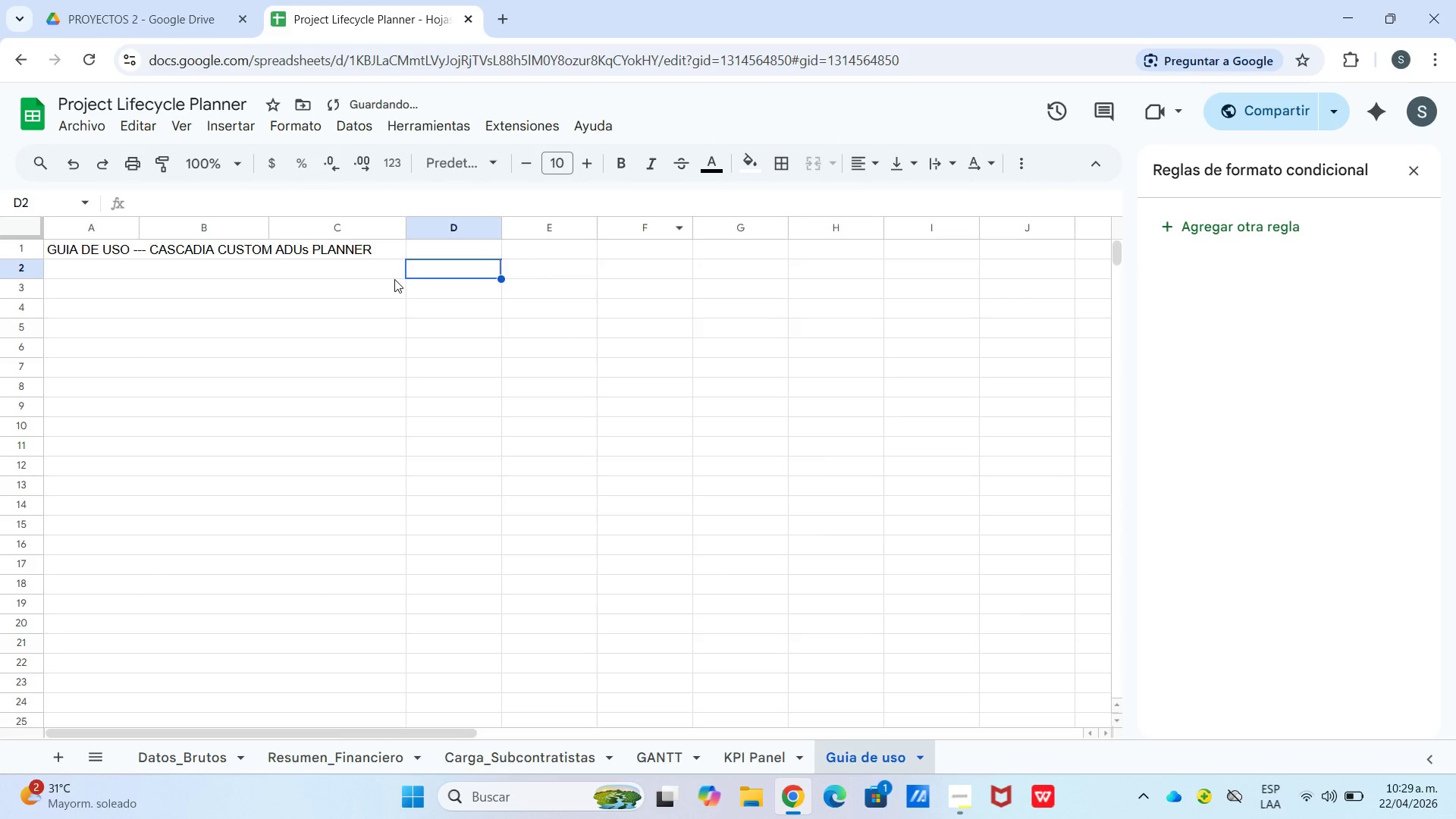 
triple_click([392, 291])
 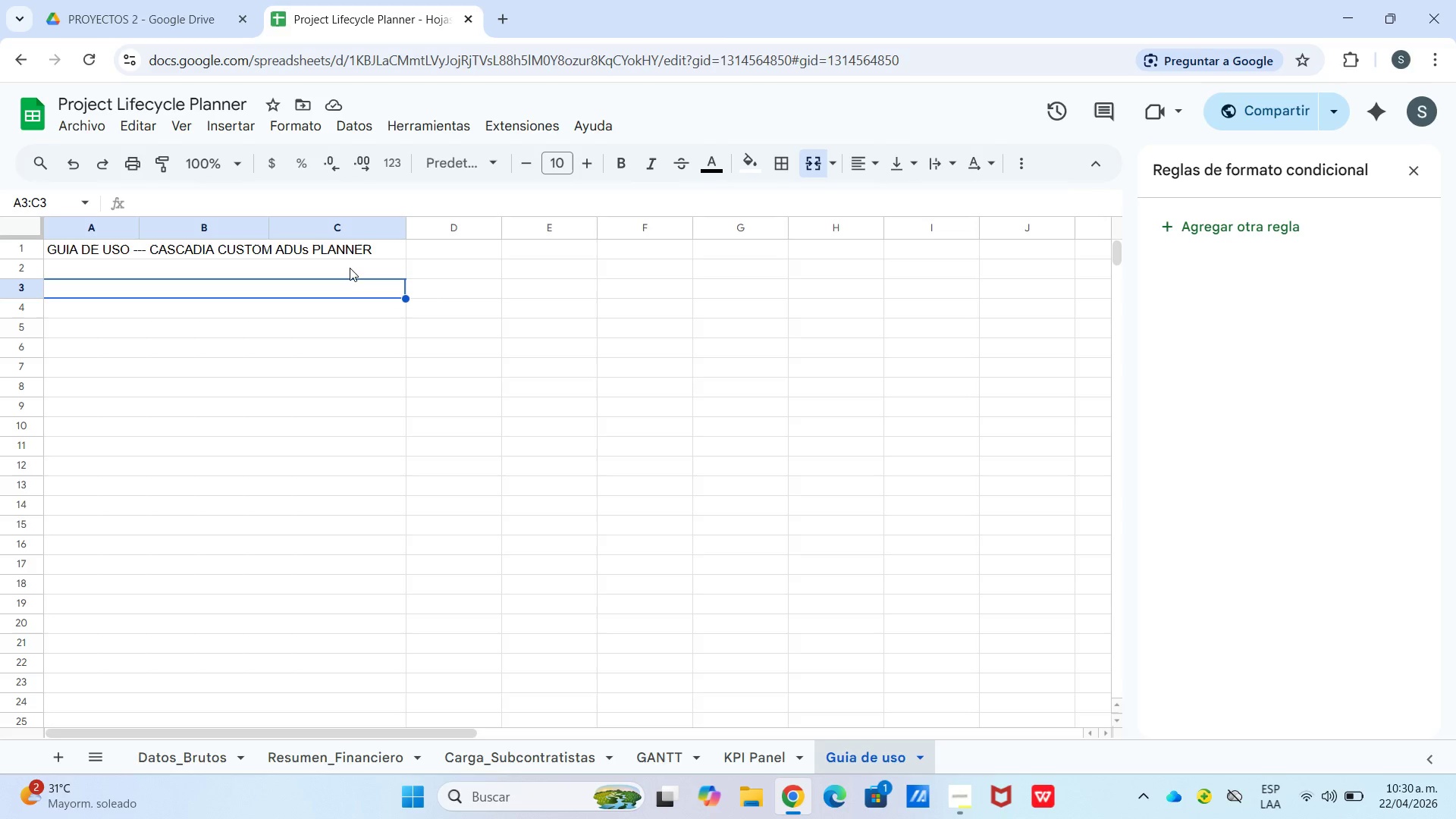 
wait(5.7)
 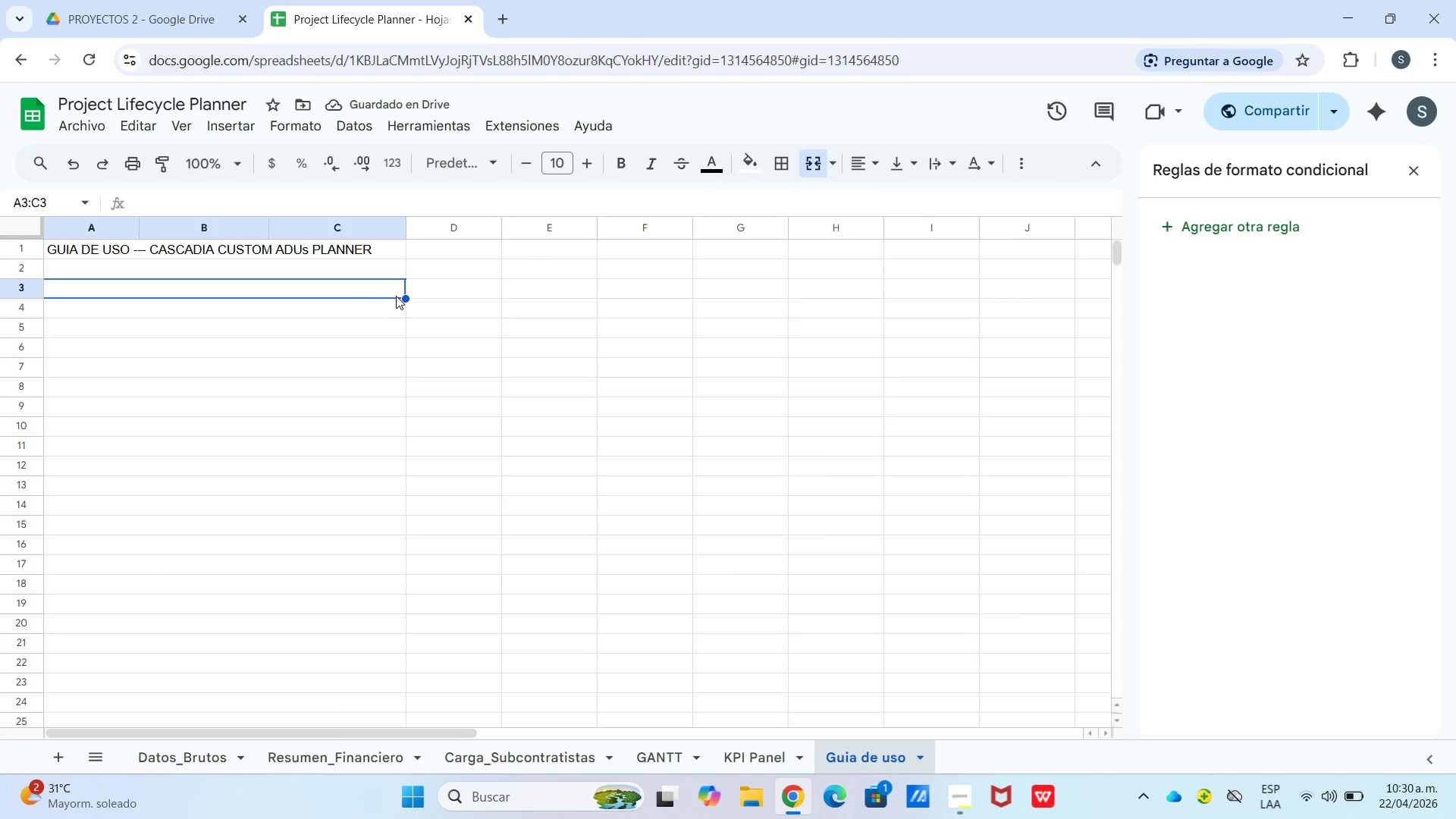 
type(pesr)
key(Backspace)
type(ta`as del archivo)
 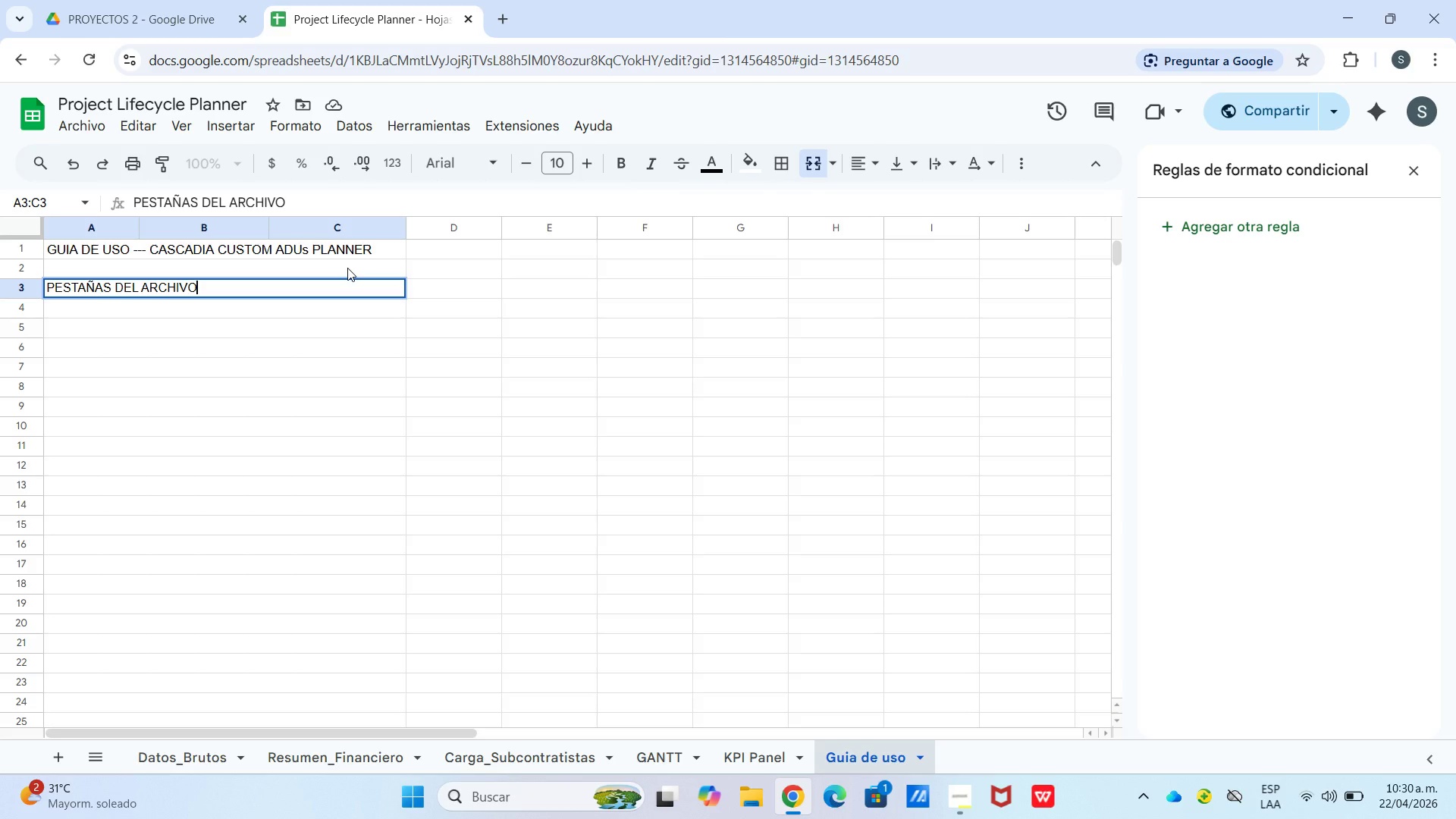 
wait(8.28)
 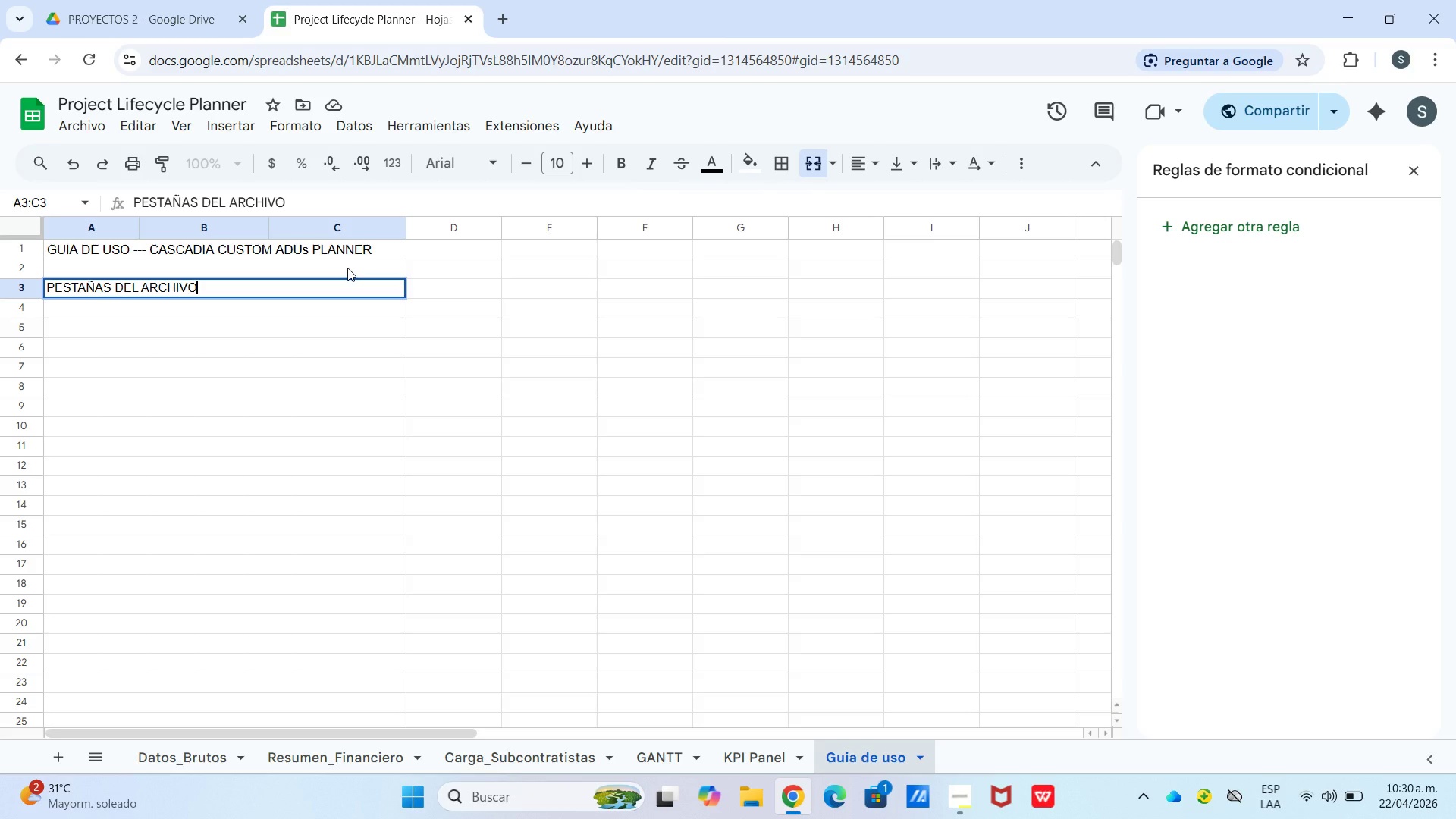 
left_click([187, 315])
 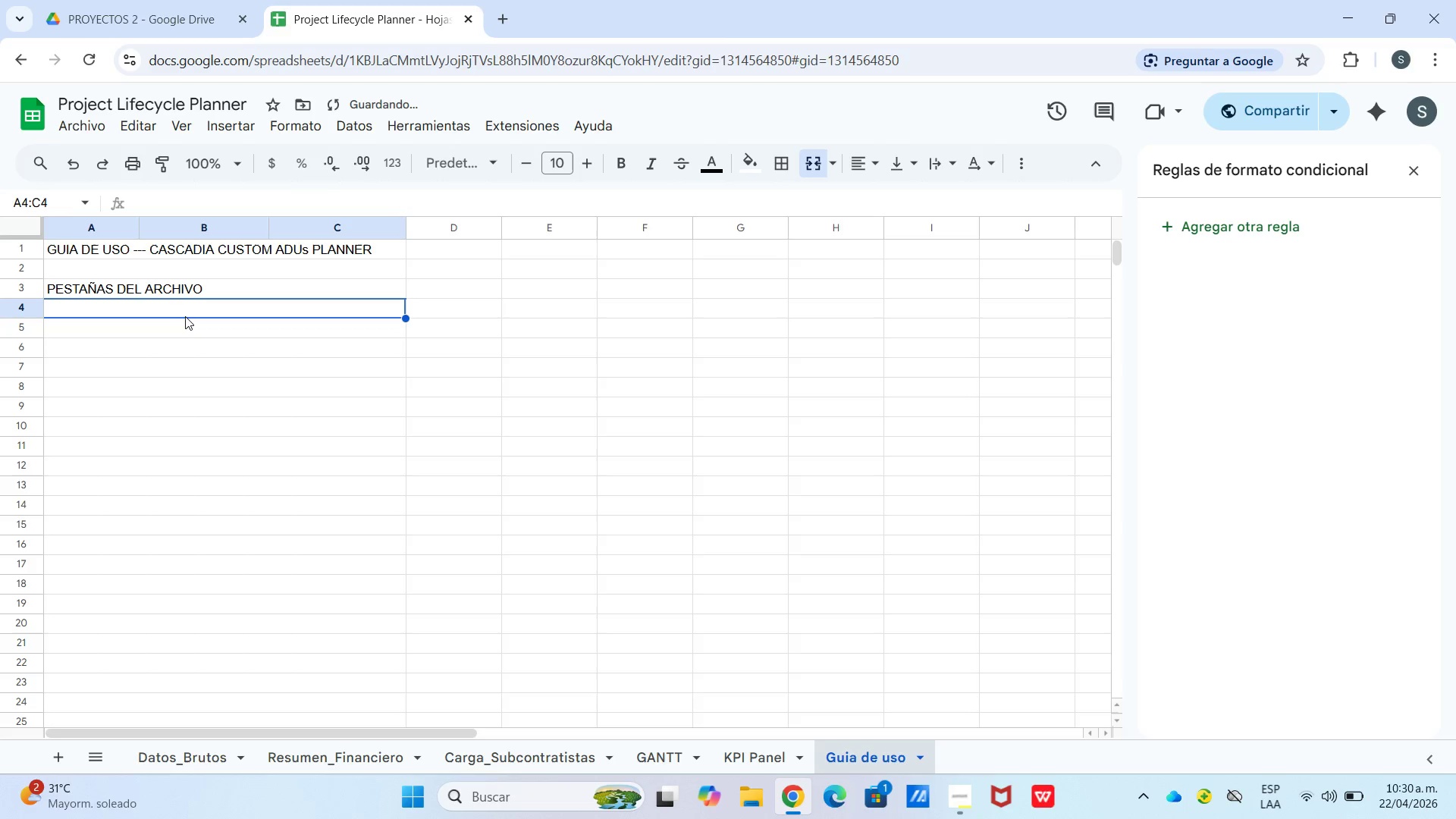 
left_click_drag(start_coordinate=[185, 316], to_coordinate=[310, 542])
 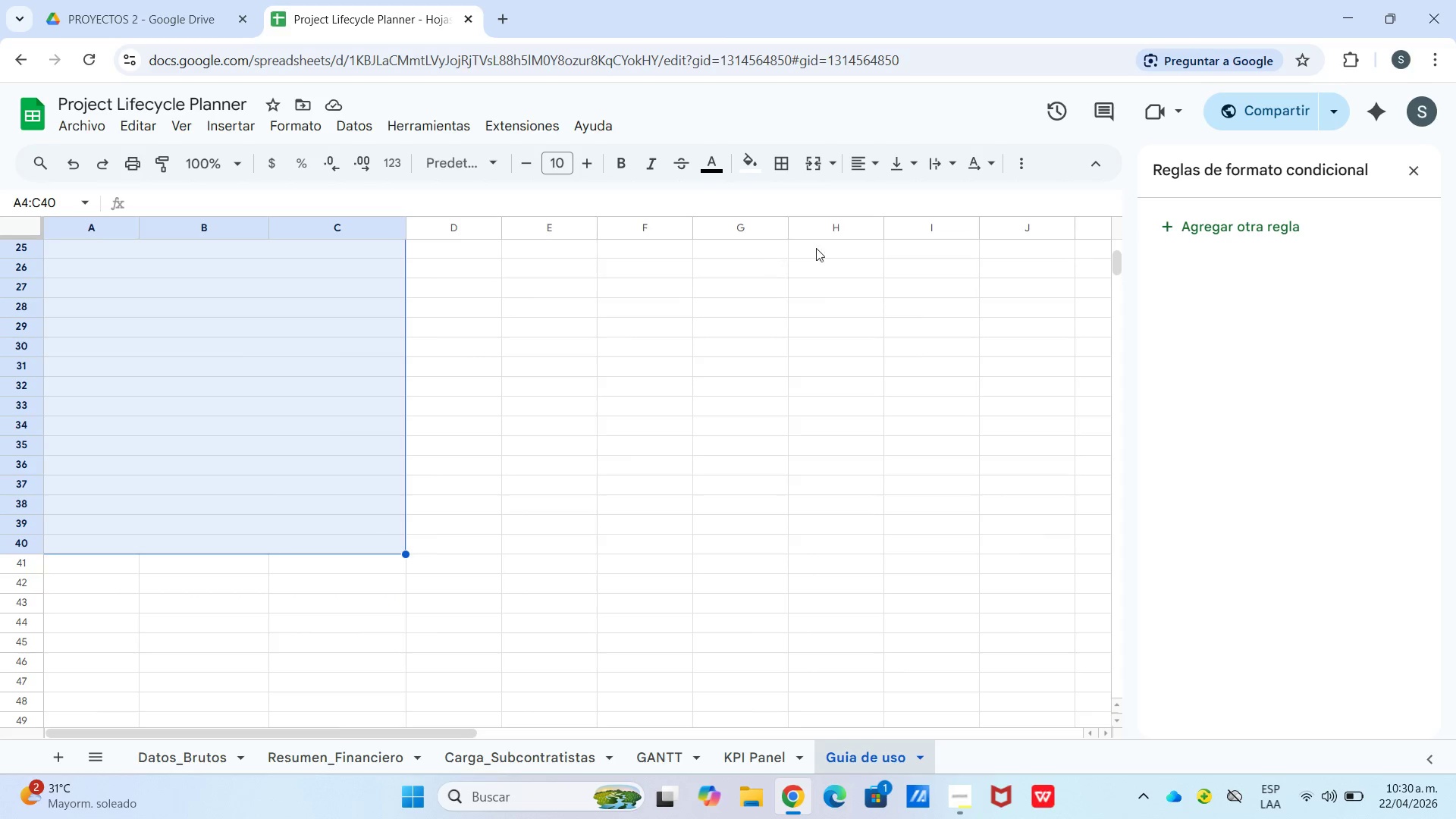 
scroll: coordinate [338, 700], scroll_direction: down, amount: 12.0
 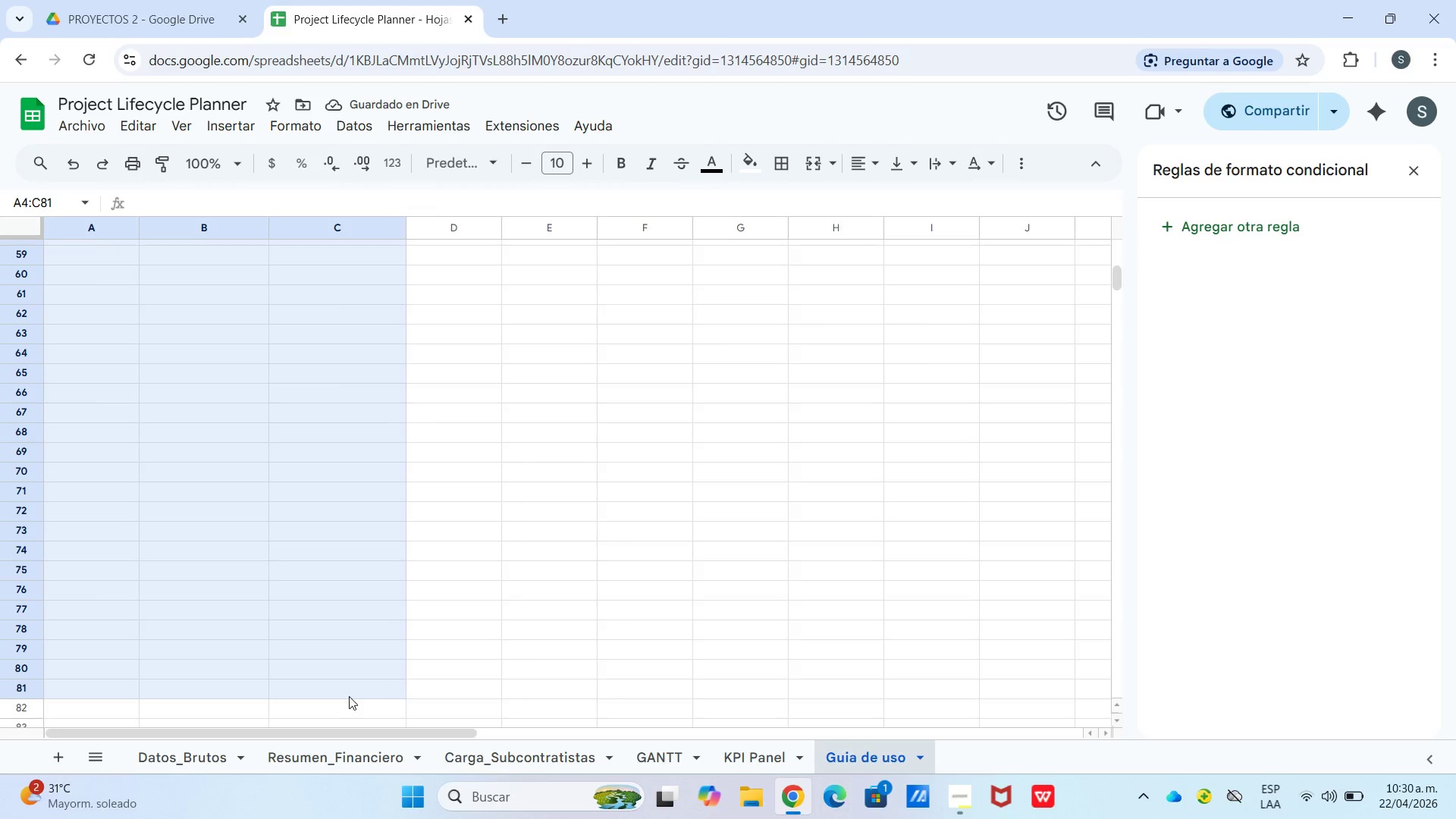 
scroll: coordinate [297, 532], scroll_direction: up, amount: 10.0
 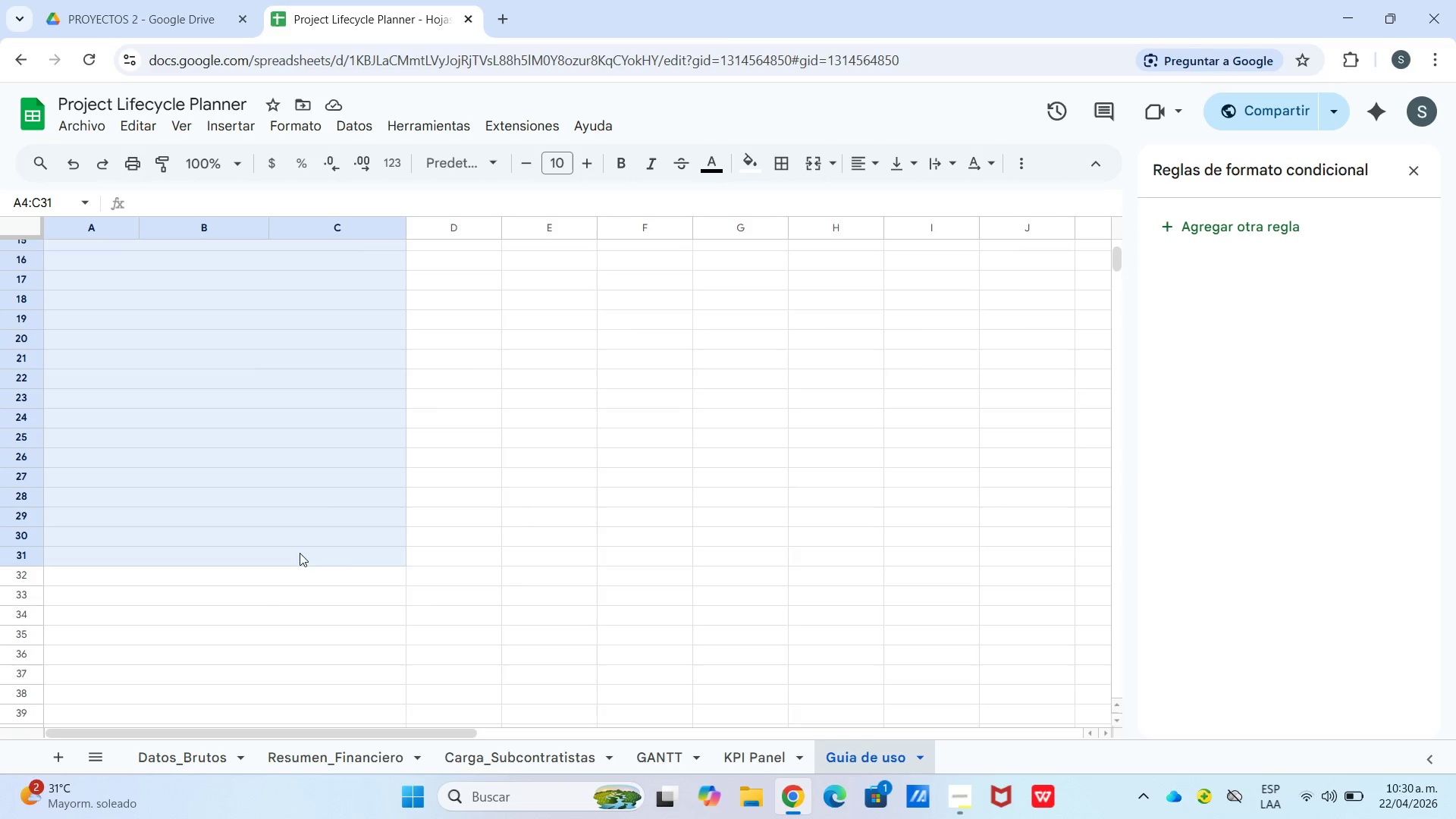 
scroll: coordinate [302, 570], scroll_direction: down, amount: 2.0
 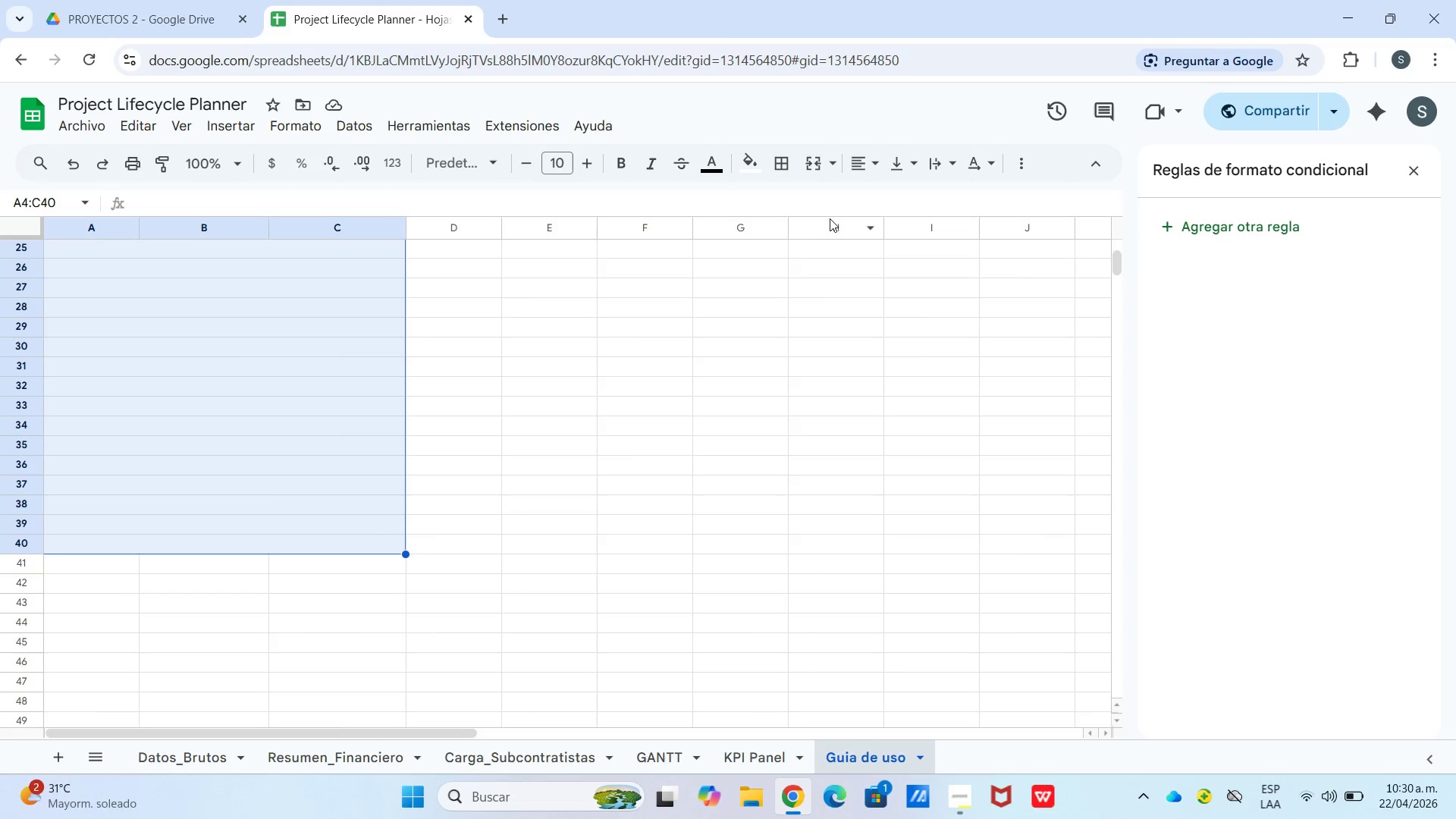 
left_click([800, 158])
 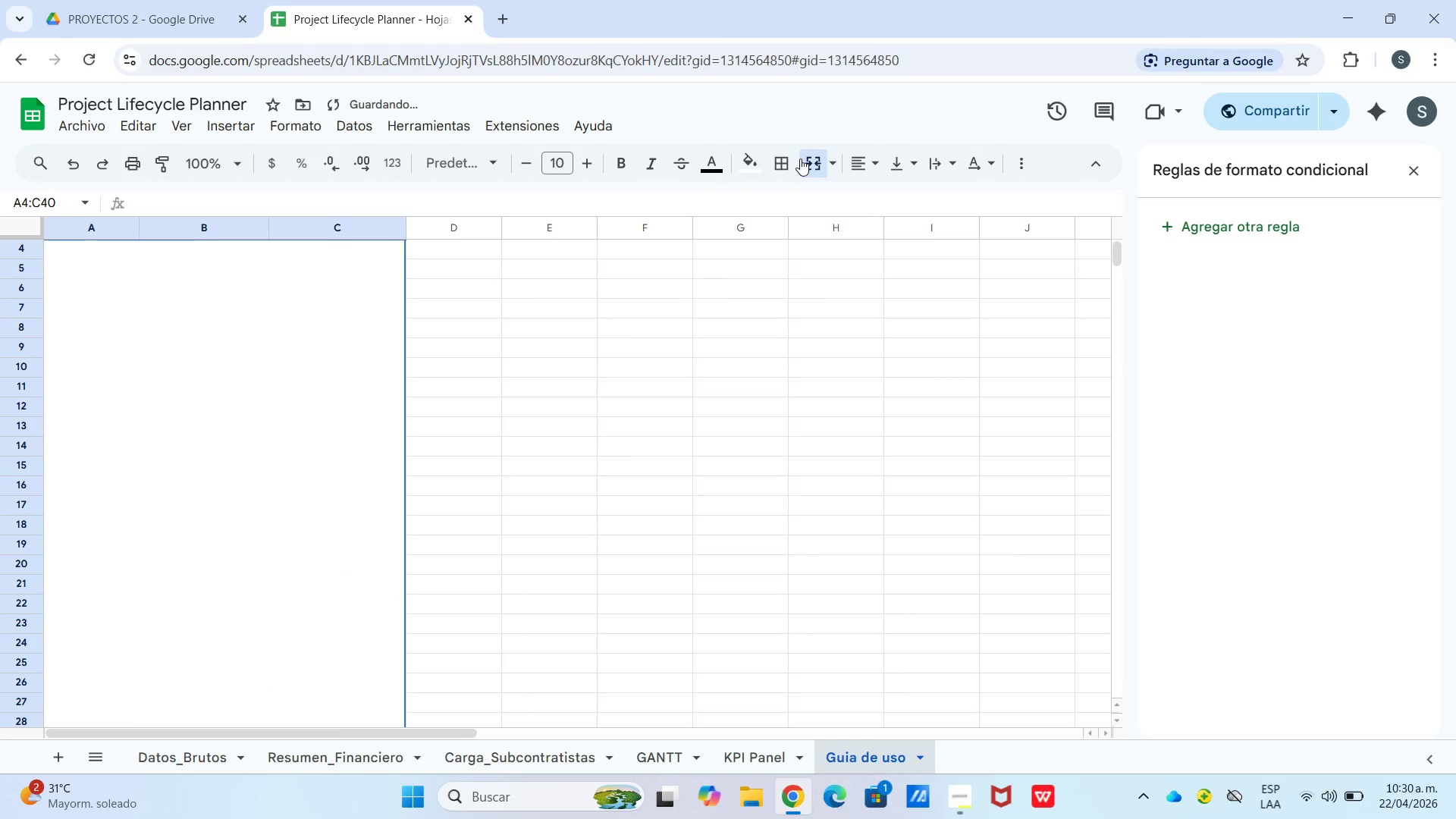 
left_click([800, 158])
 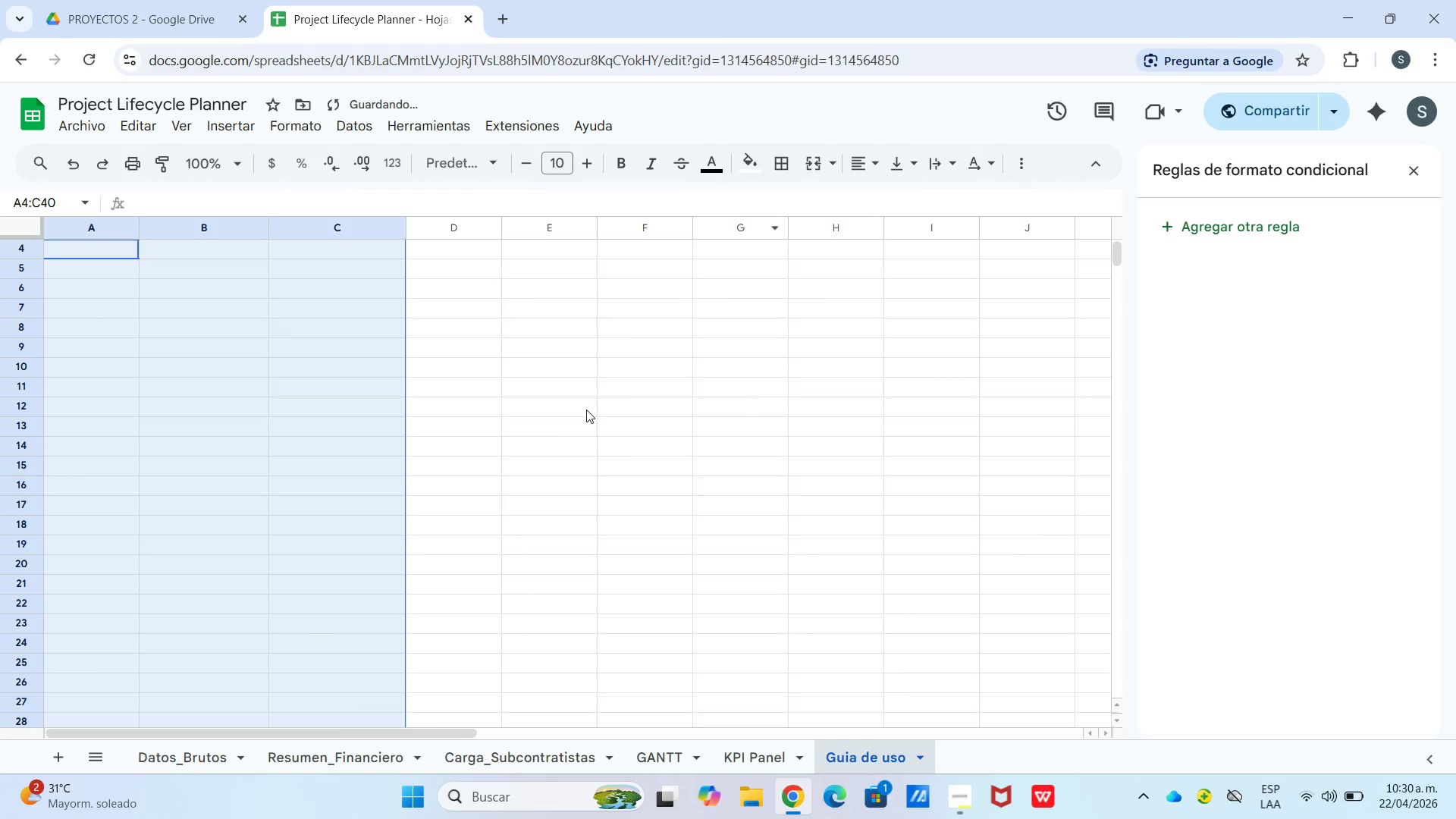 
left_click([559, 438])
 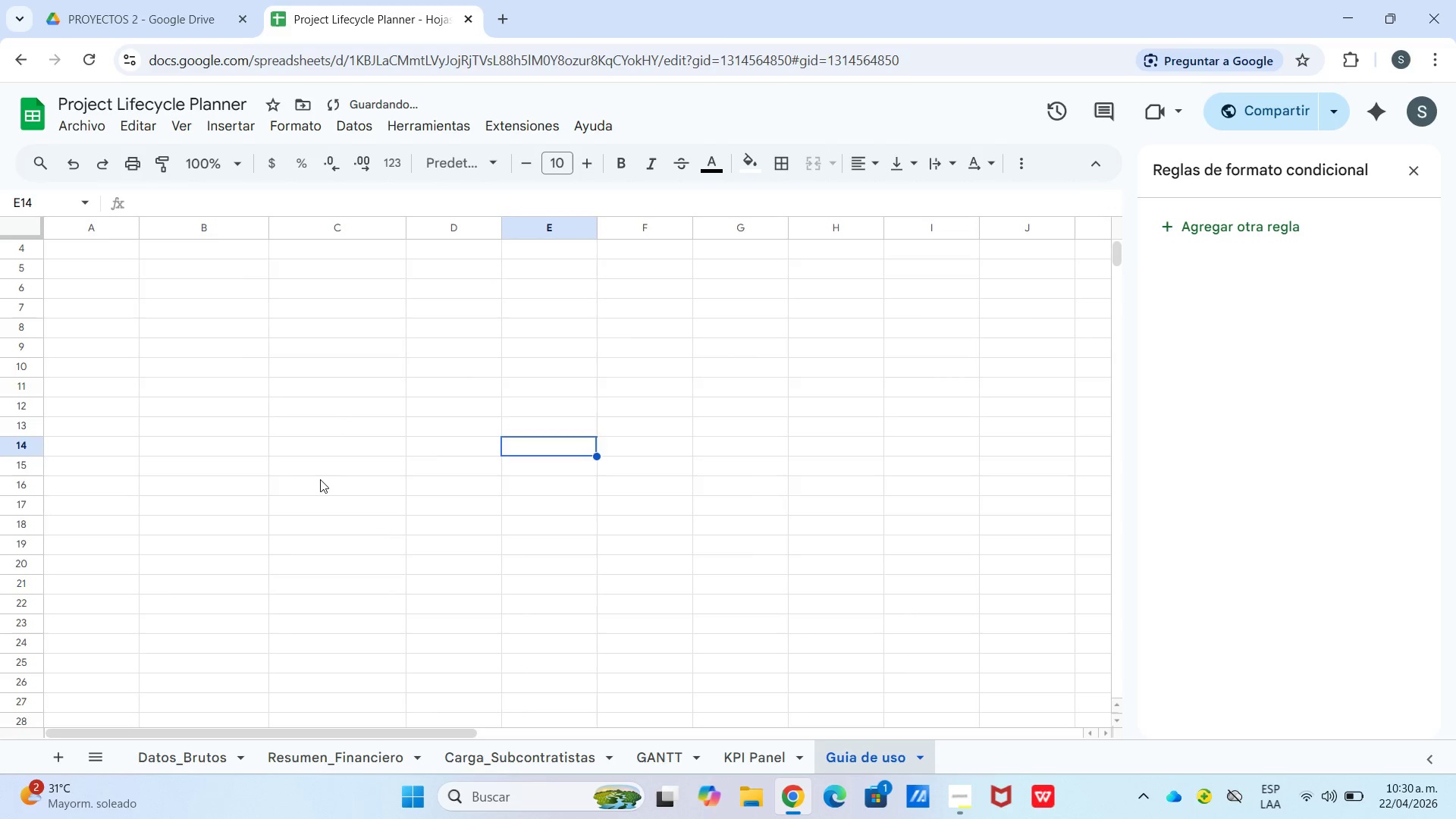 
scroll: coordinate [267, 472], scroll_direction: up, amount: 5.0
 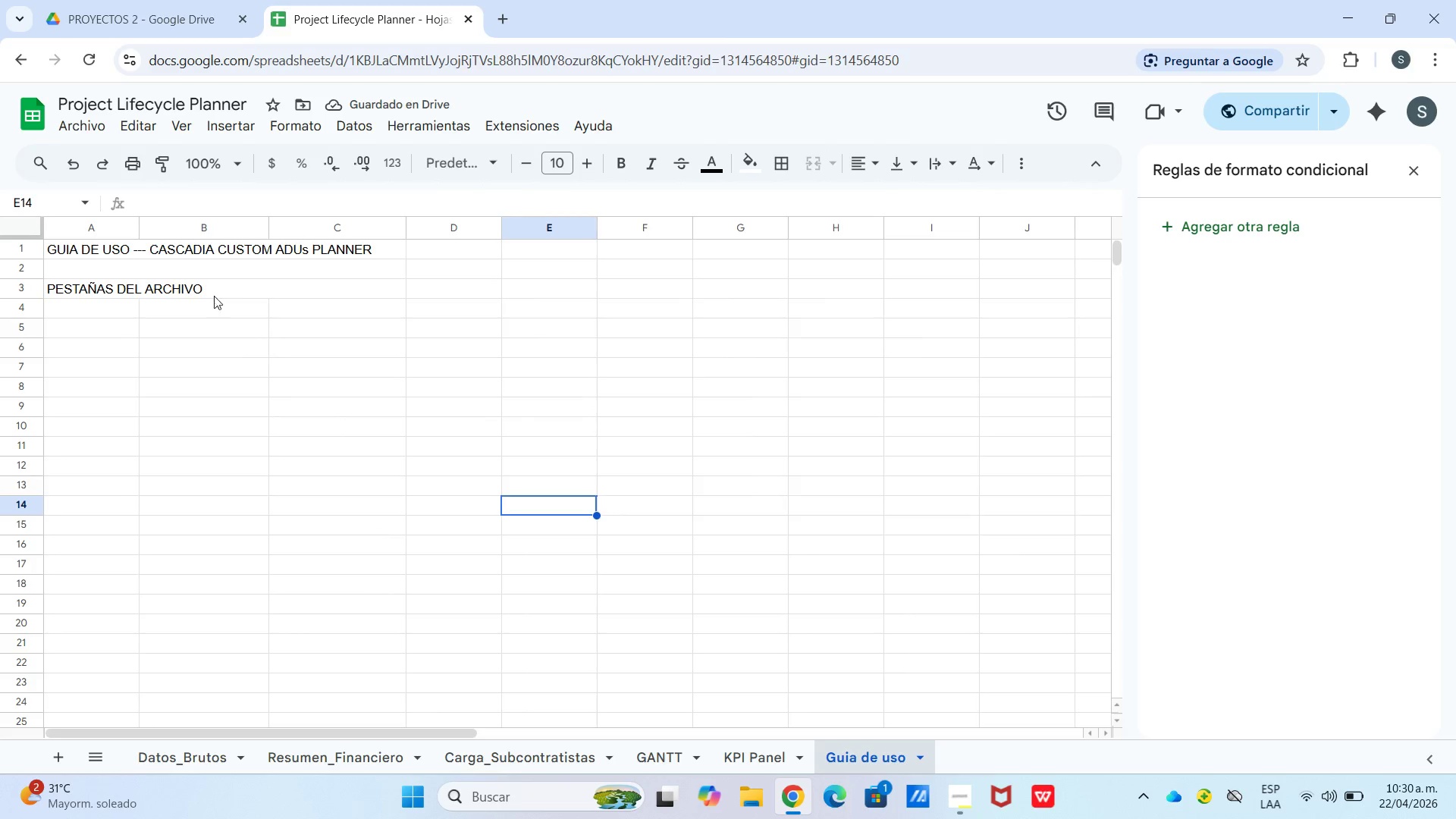 
left_click([251, 281])
 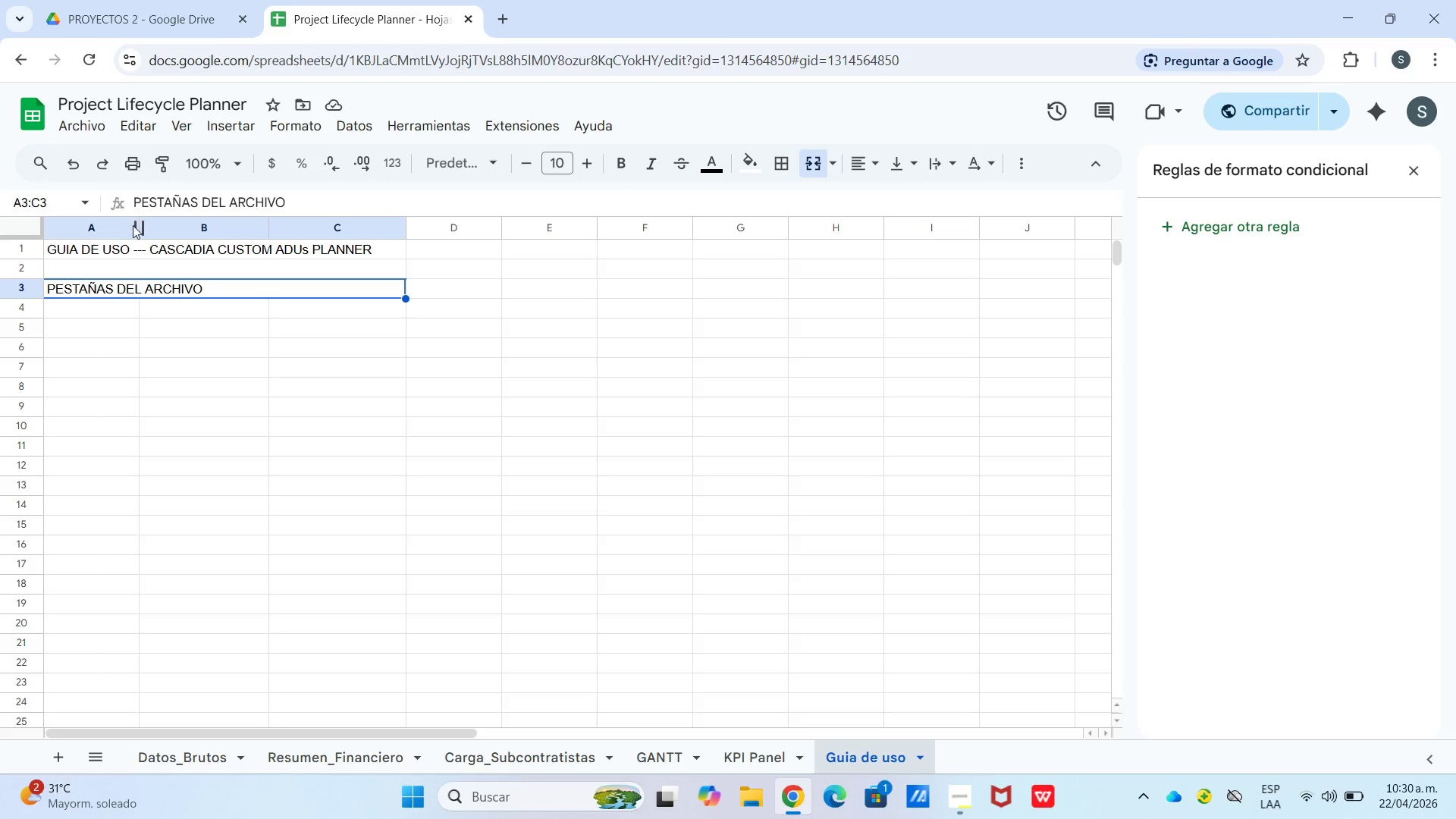 
left_click_drag(start_coordinate=[138, 227], to_coordinate=[77, 227])
 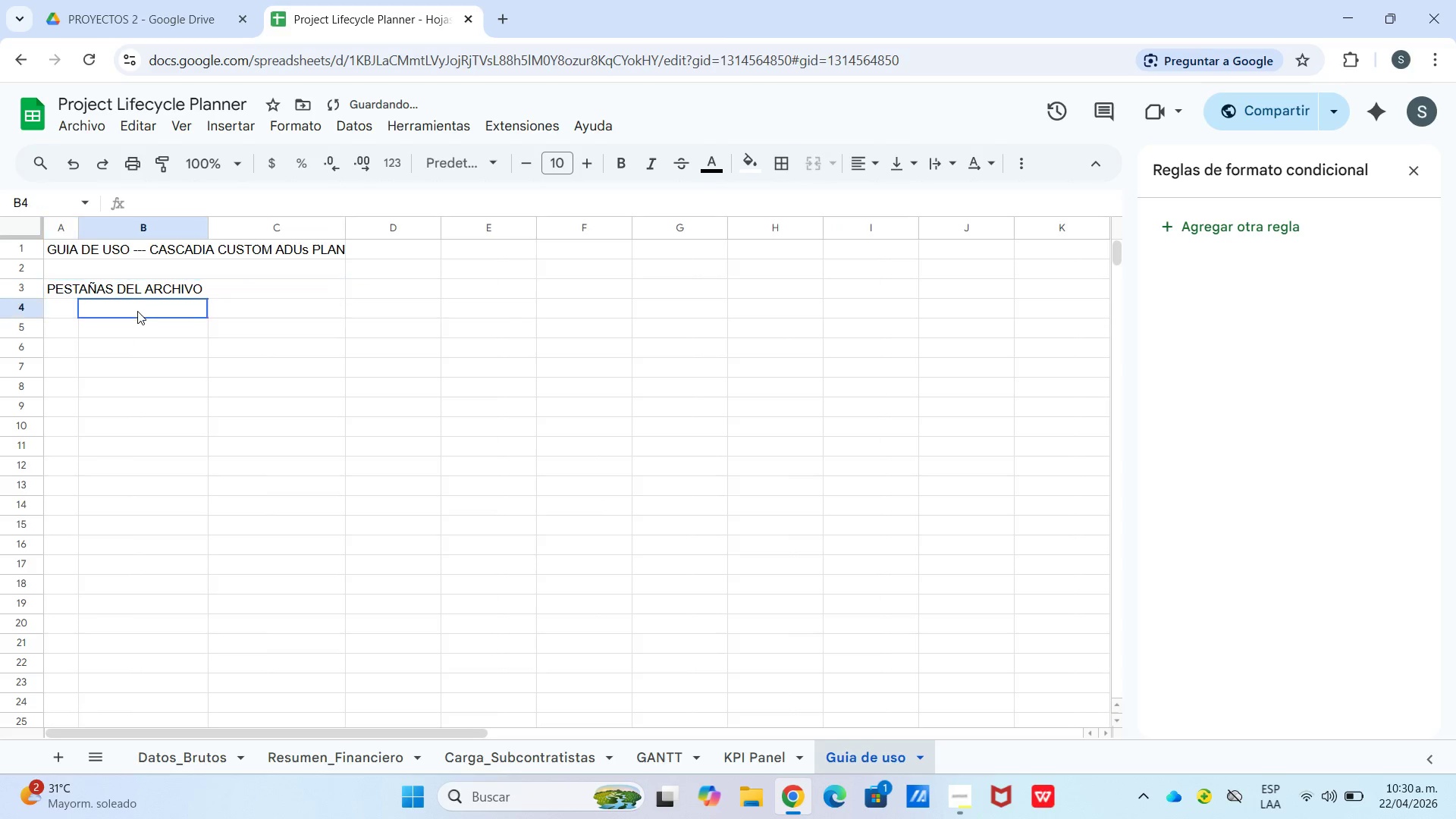 
left_click([137, 311])
 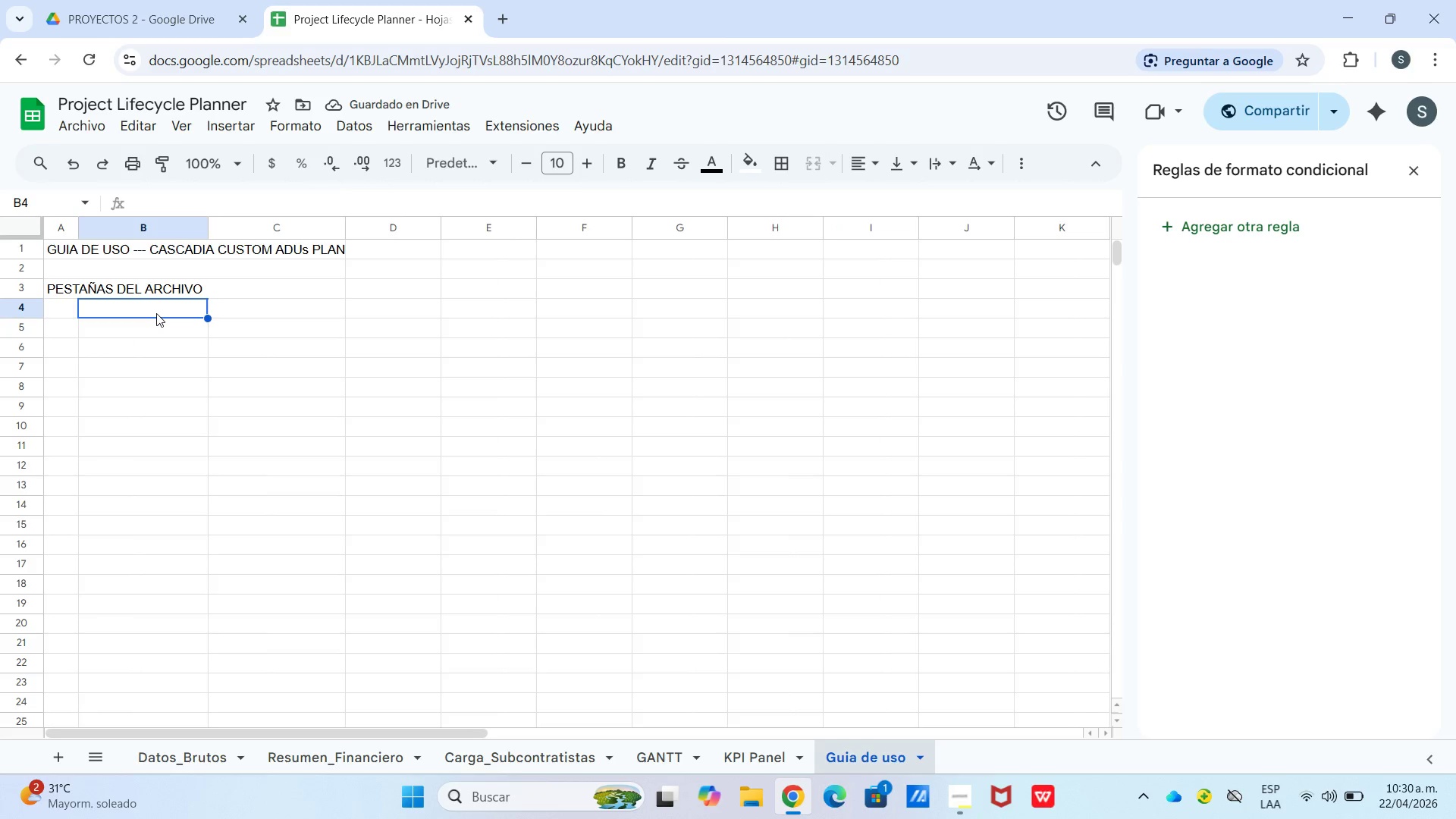 
type(Dat)
key(Backspace)
key(Backspace)
key(Backspace)
key(Backspace)
type(dATOS_bRUTOS)
 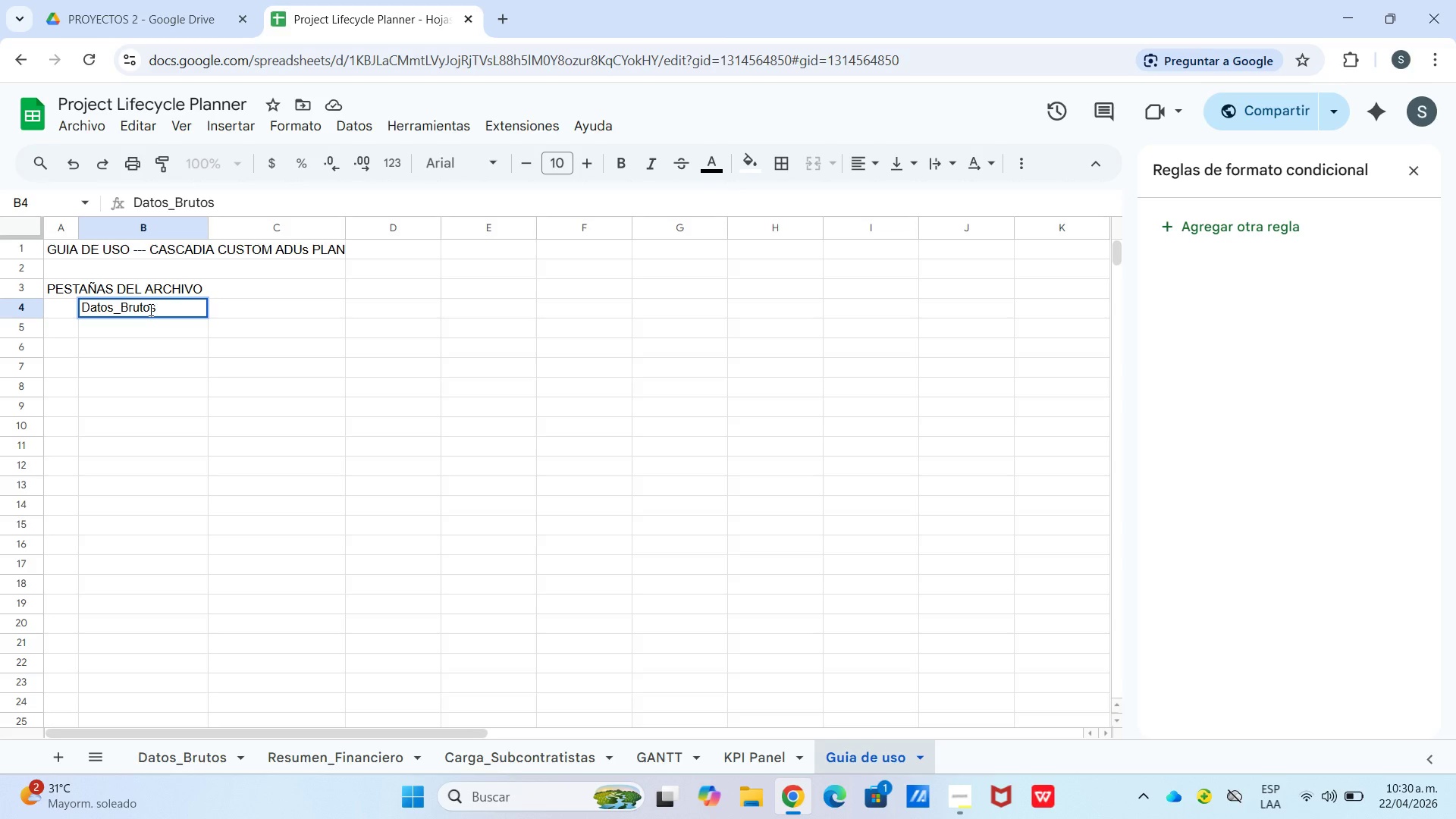 
key(Enter)
 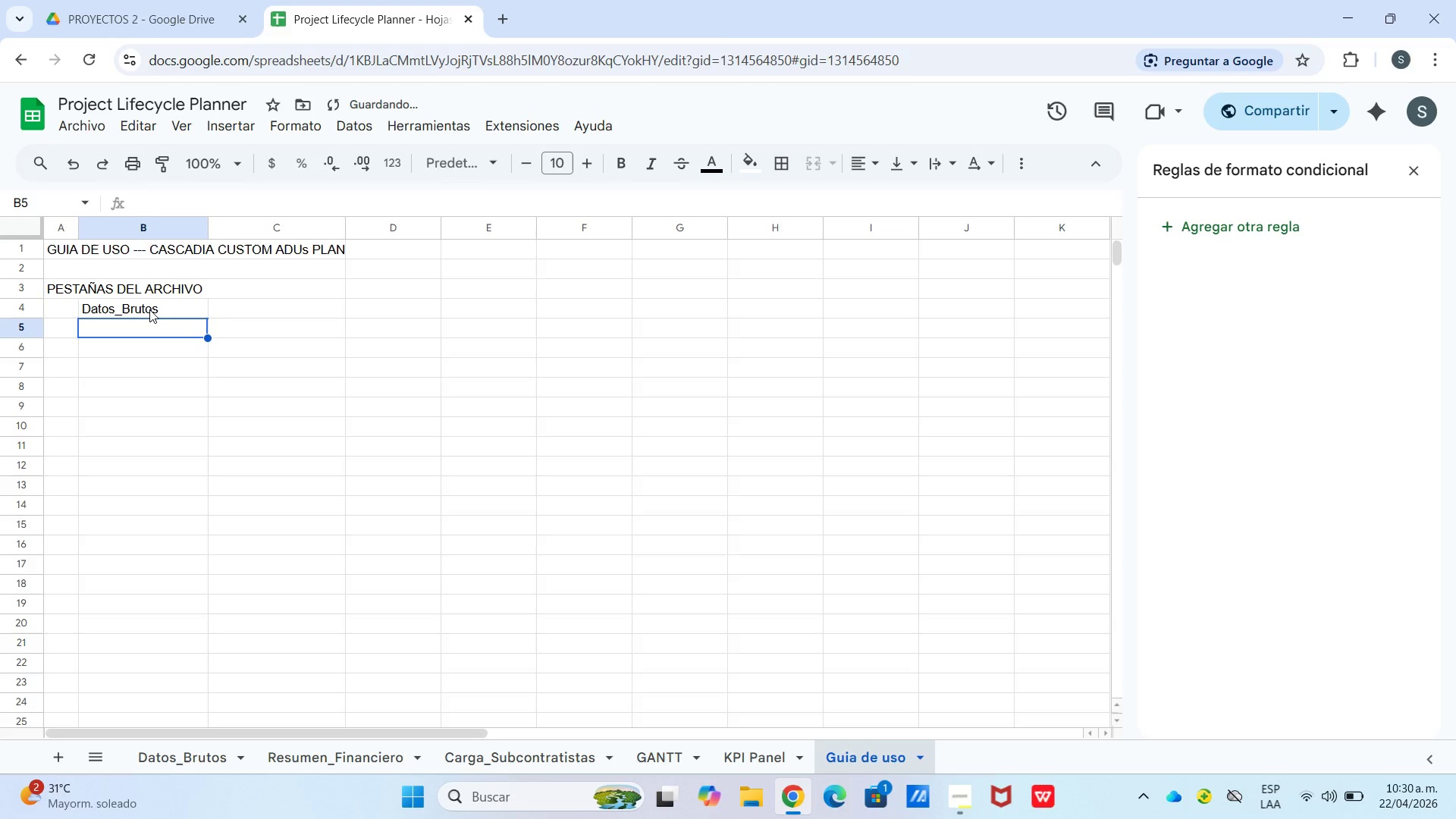 
type(R)
key(Backspace)
type(rESUMEN_fINANIERO)
 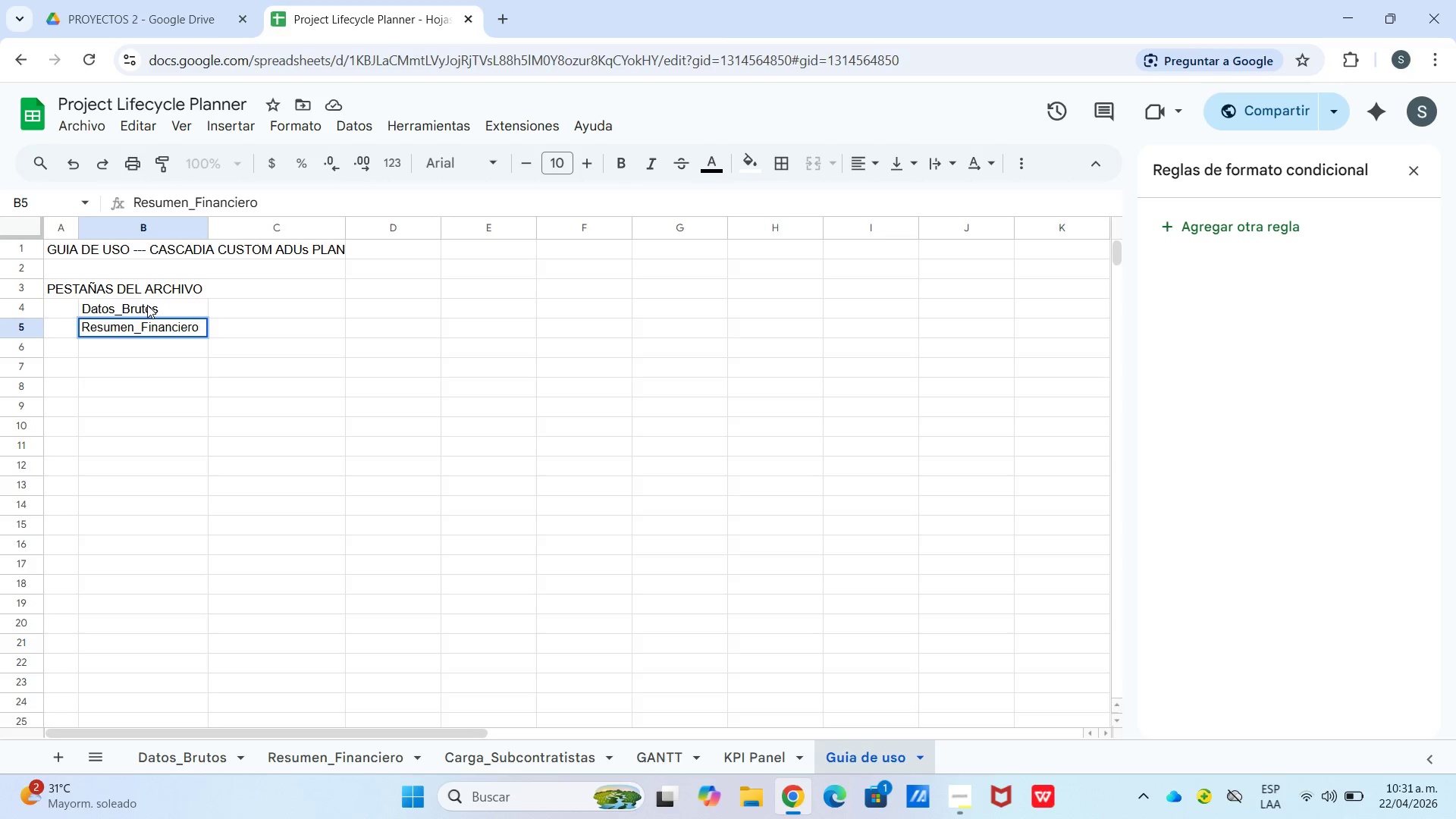 
hold_key(key=C, duration=0.31)
 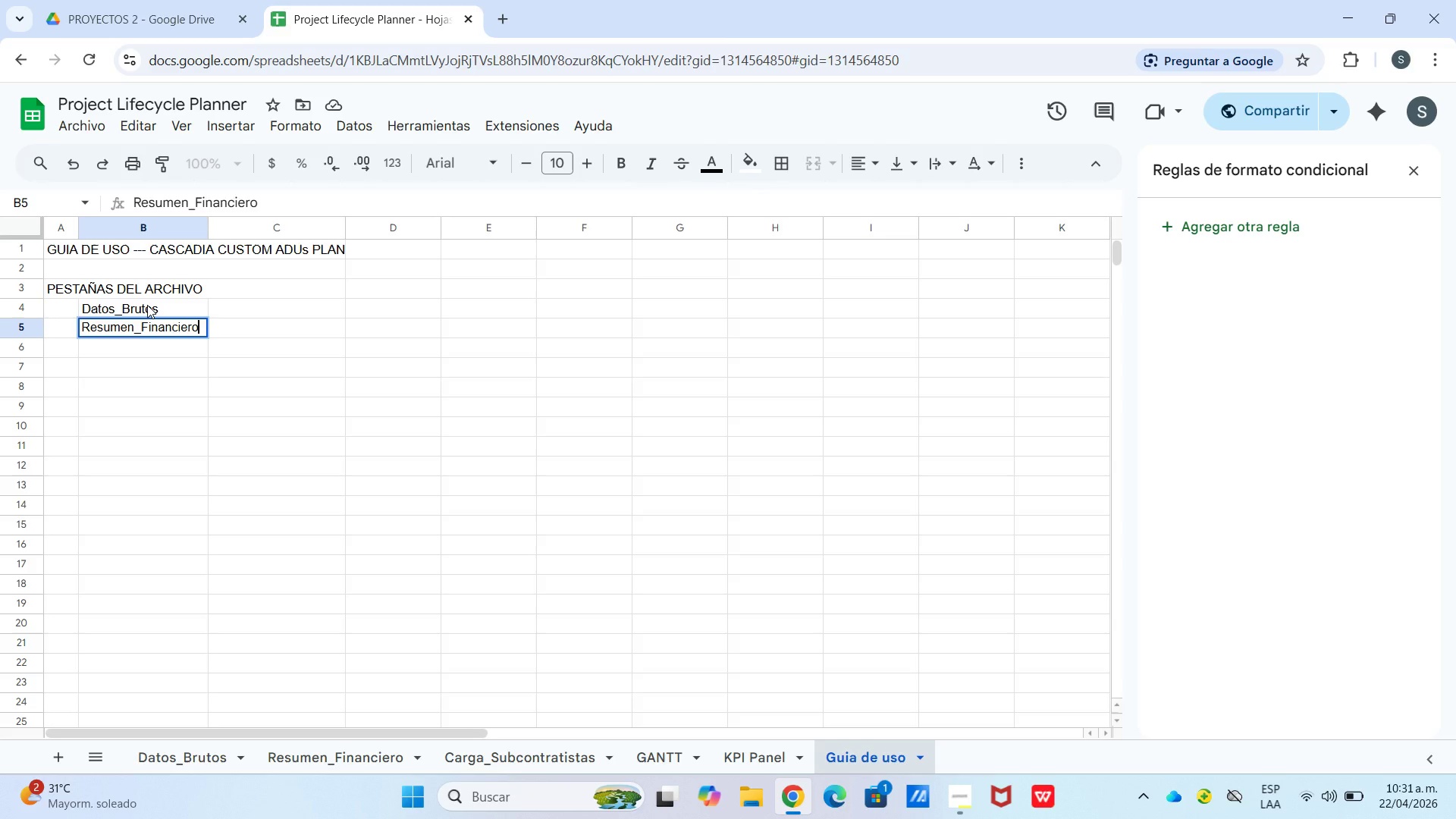 
wait(6.17)
 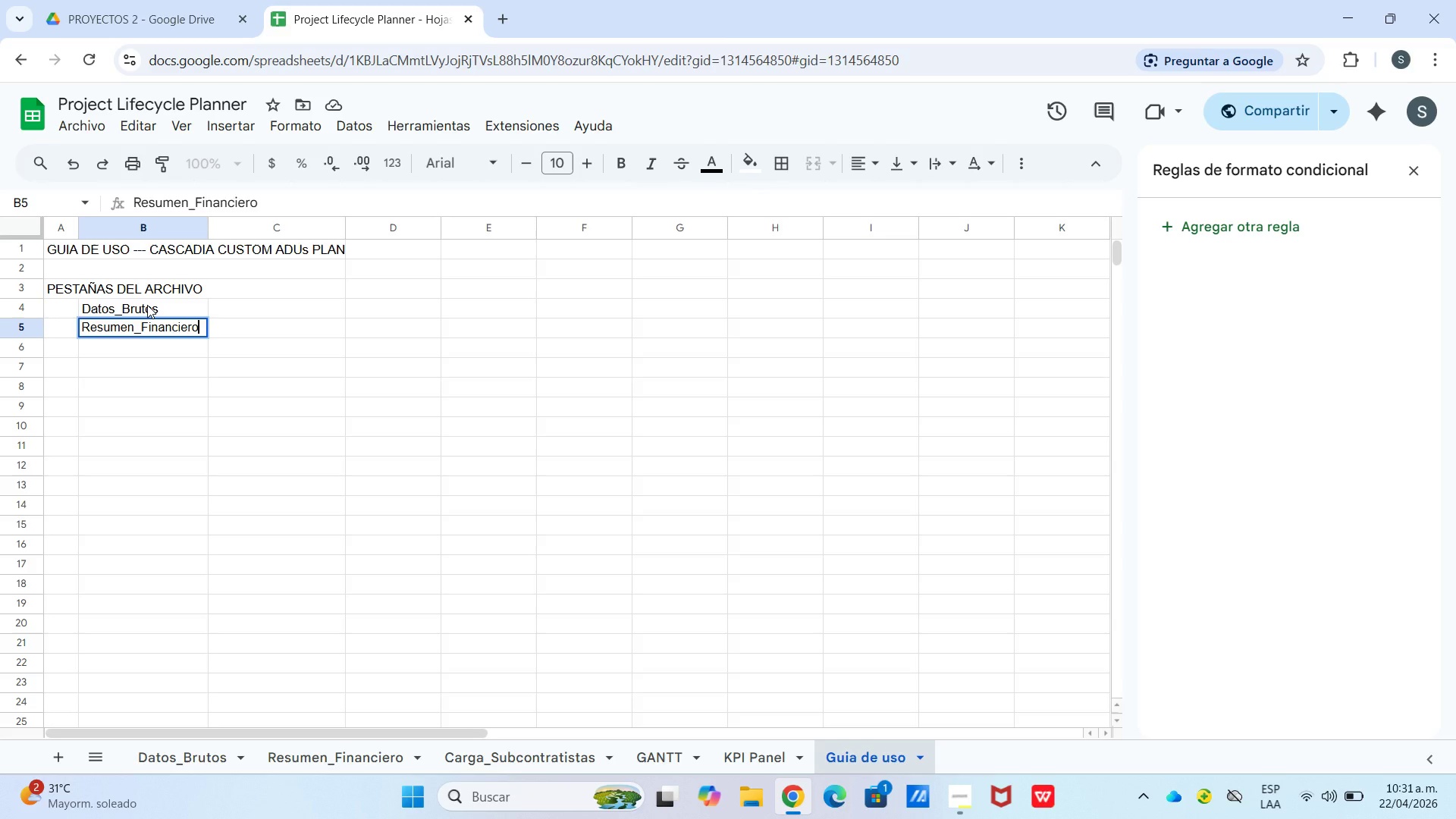 
key(Enter)
 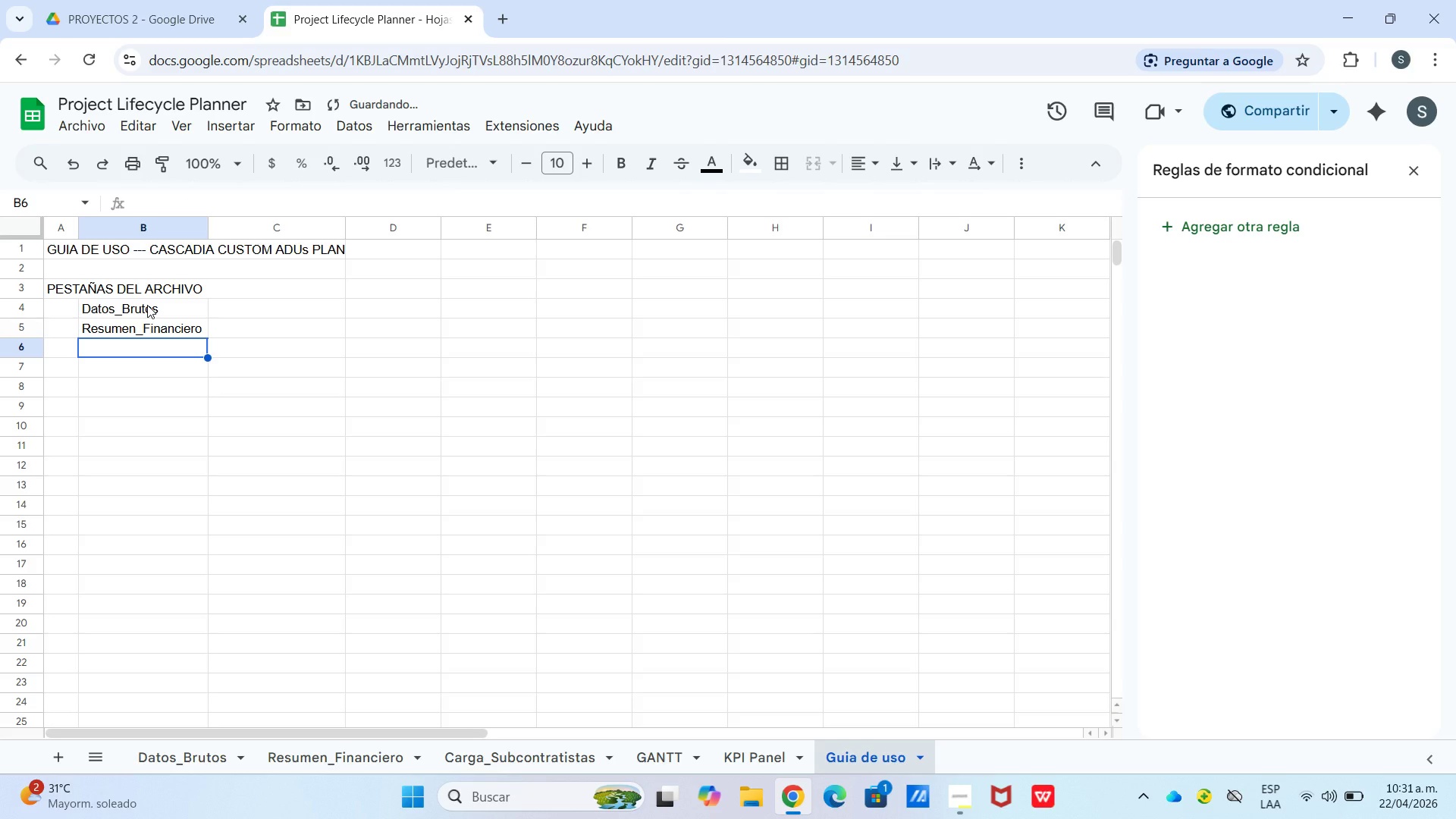 
type(C)
key(Backspace)
type(cARGA)
 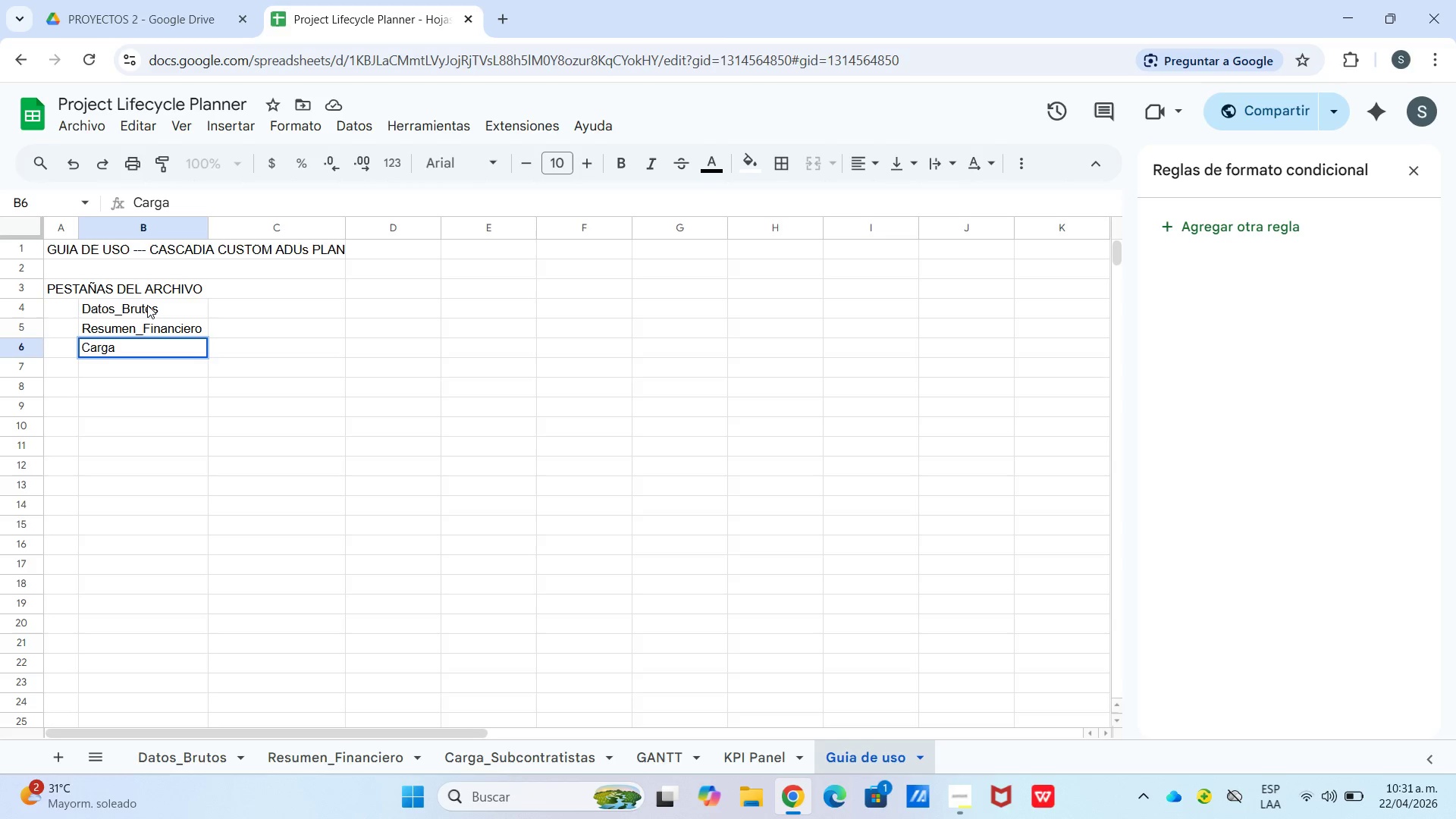 
type(_sUBCONTRATISTAS)
 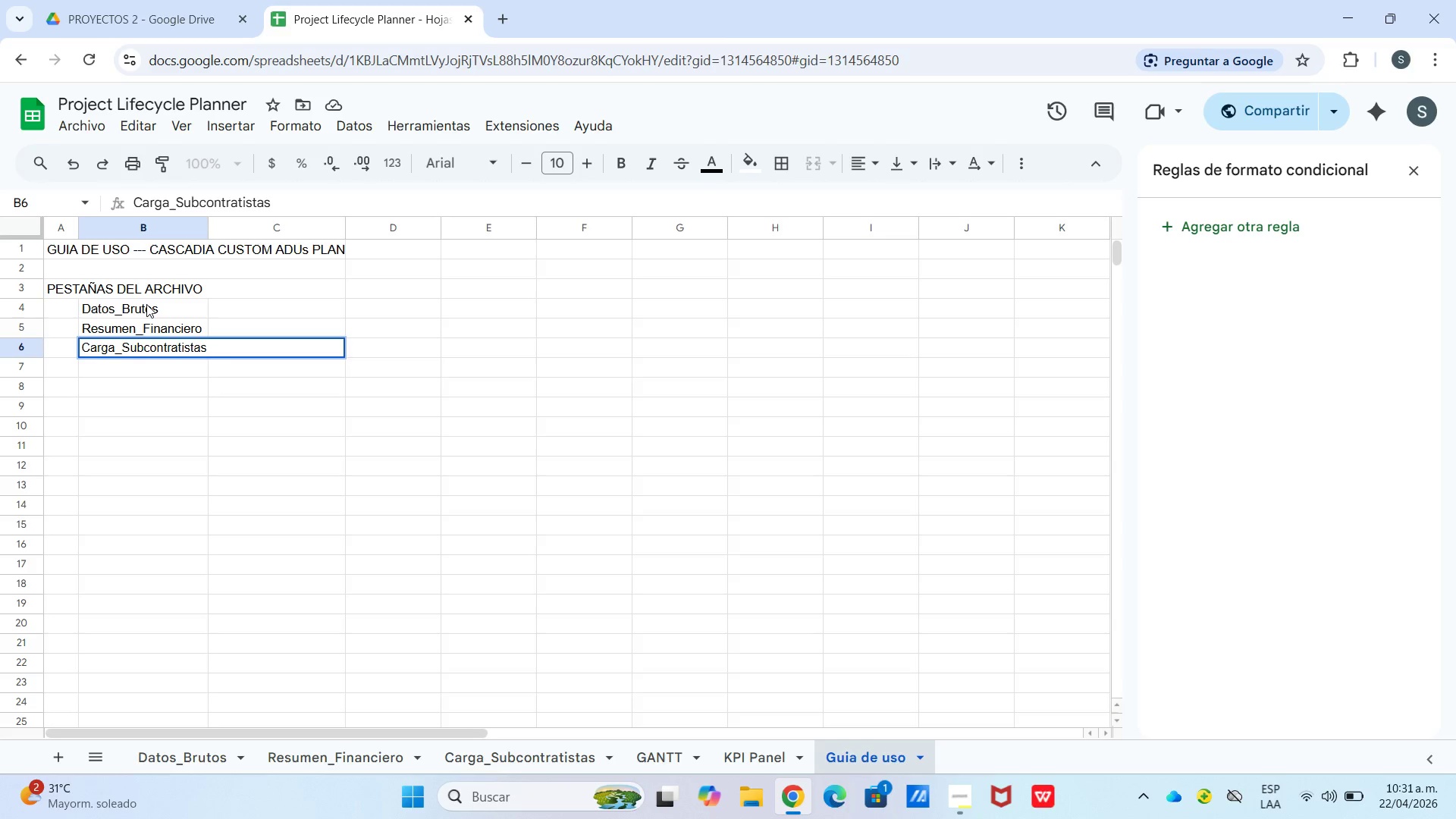 
key(Enter)
 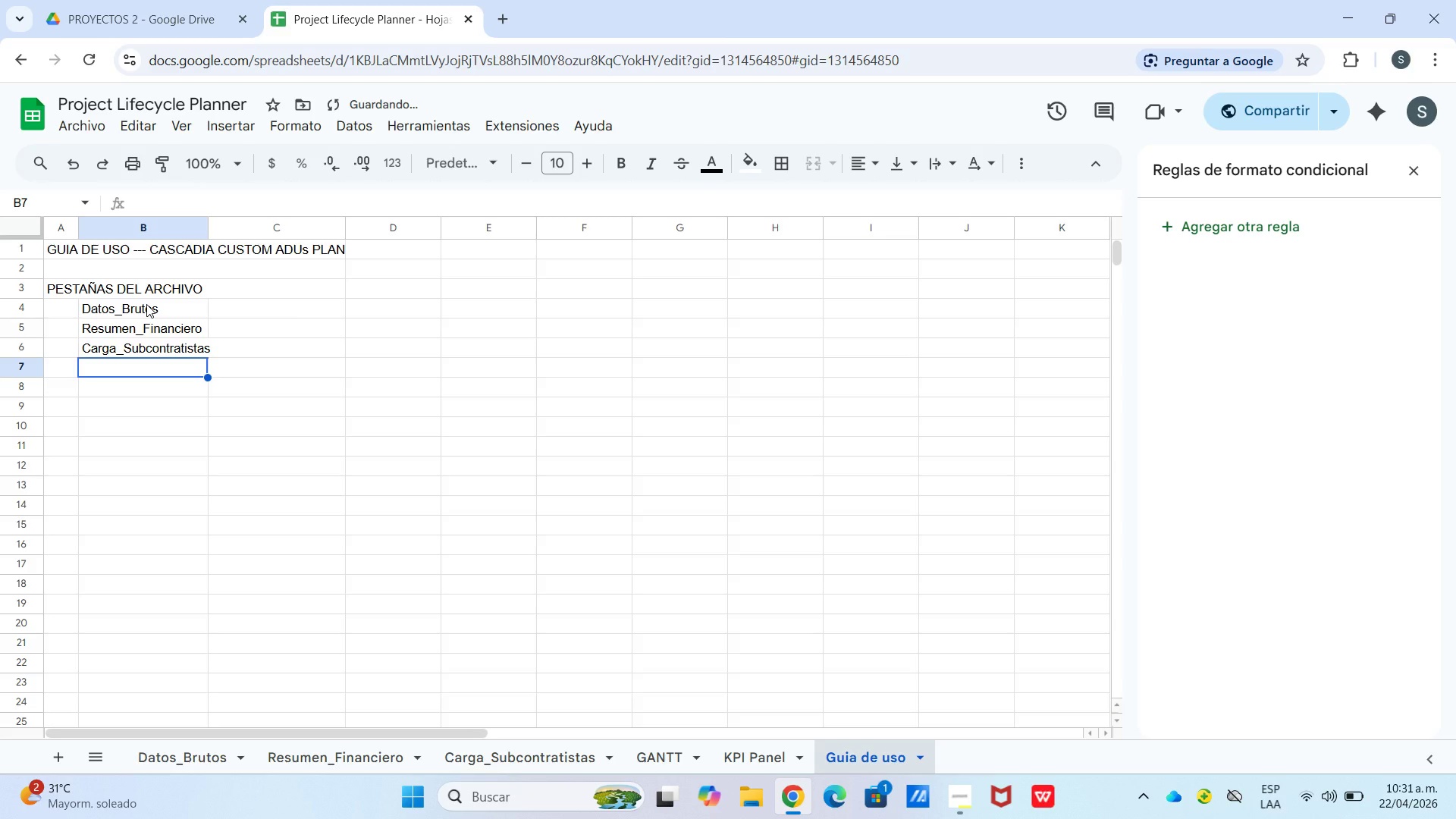 
type(GAN)
key(Backspace)
key(Backspace)
key(Backspace)
type(gantt)
 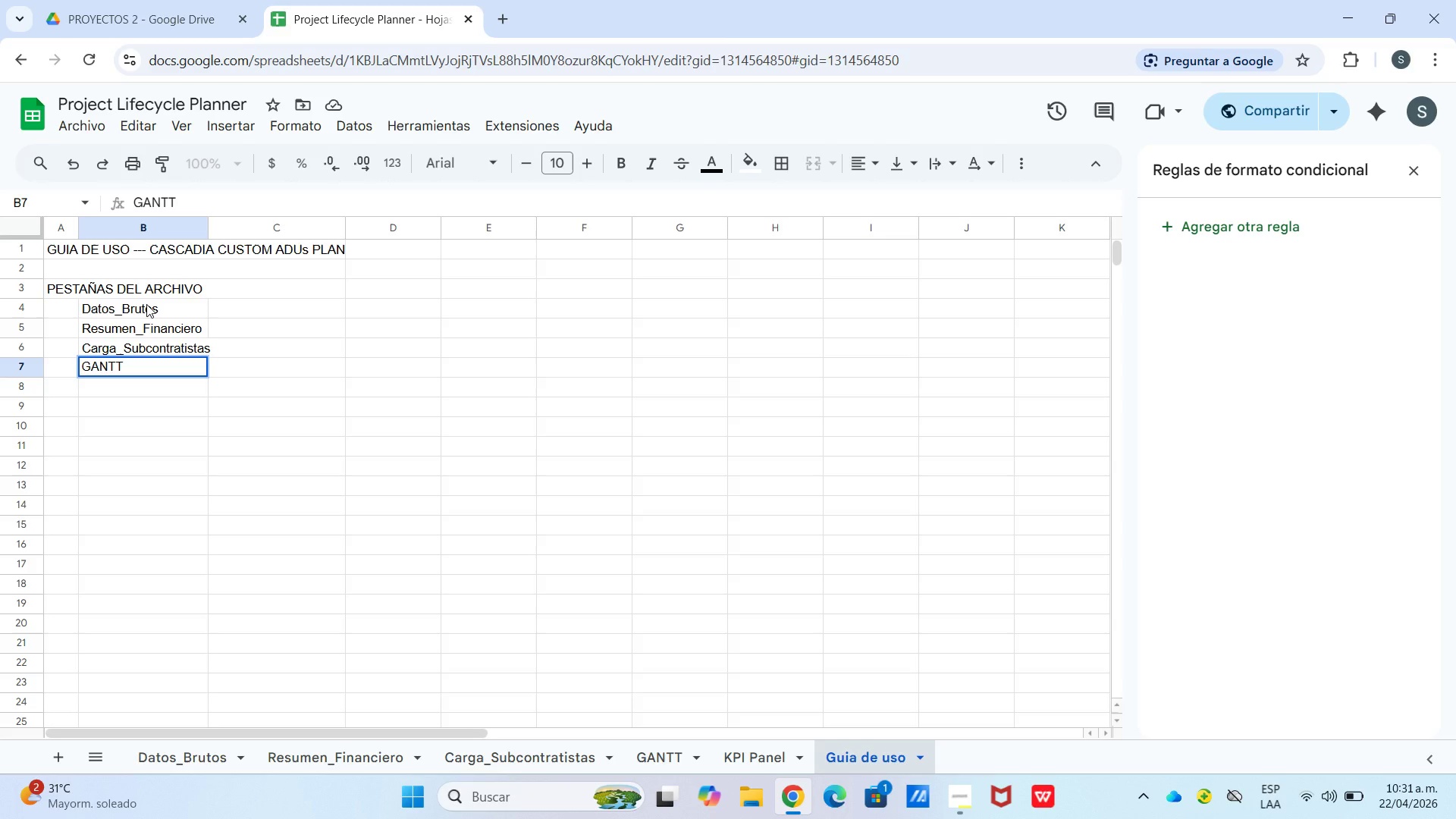 
key(ArrowDown)
 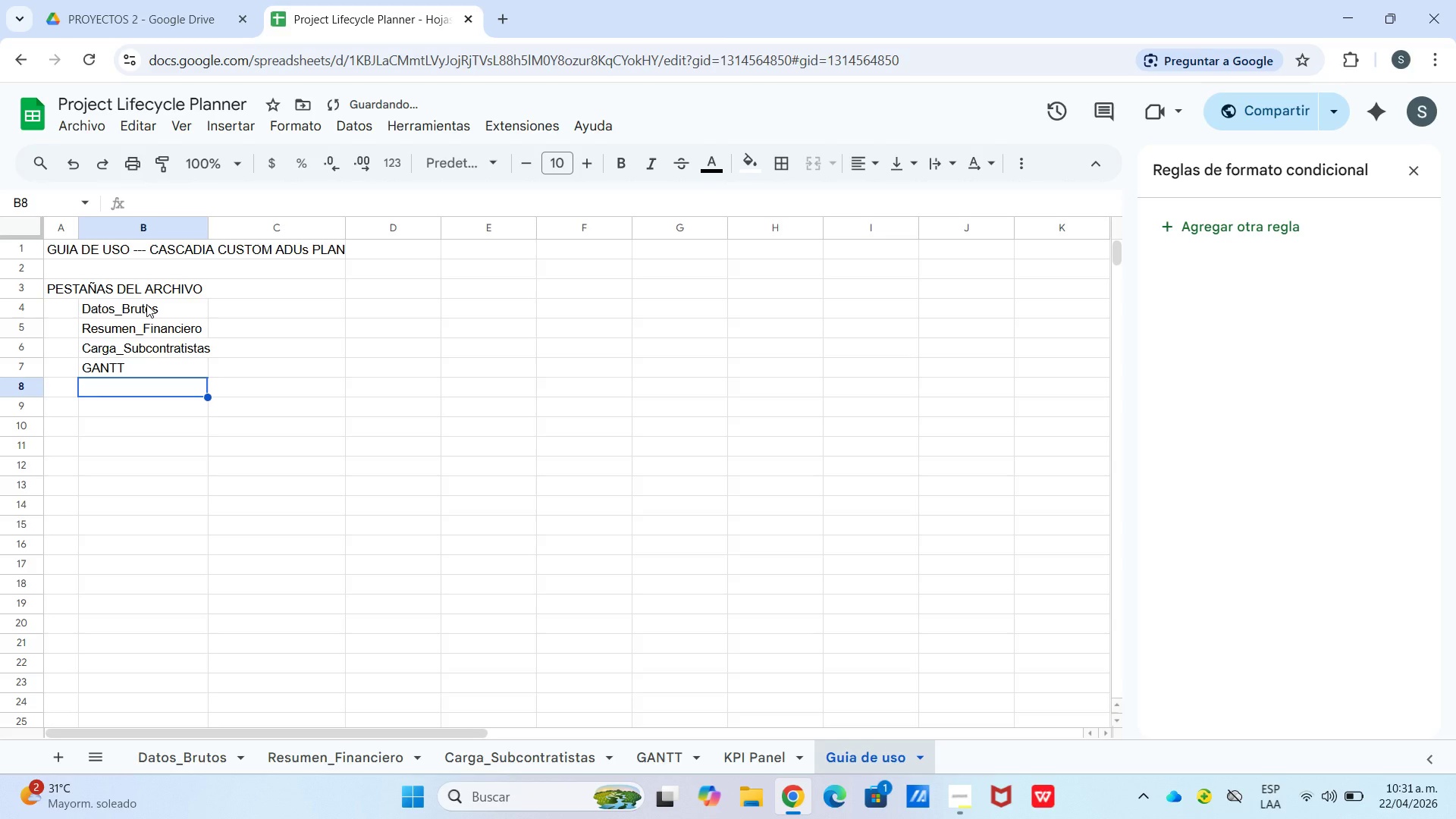 
hold_key(key=ShiftLeft, duration=1.28)
 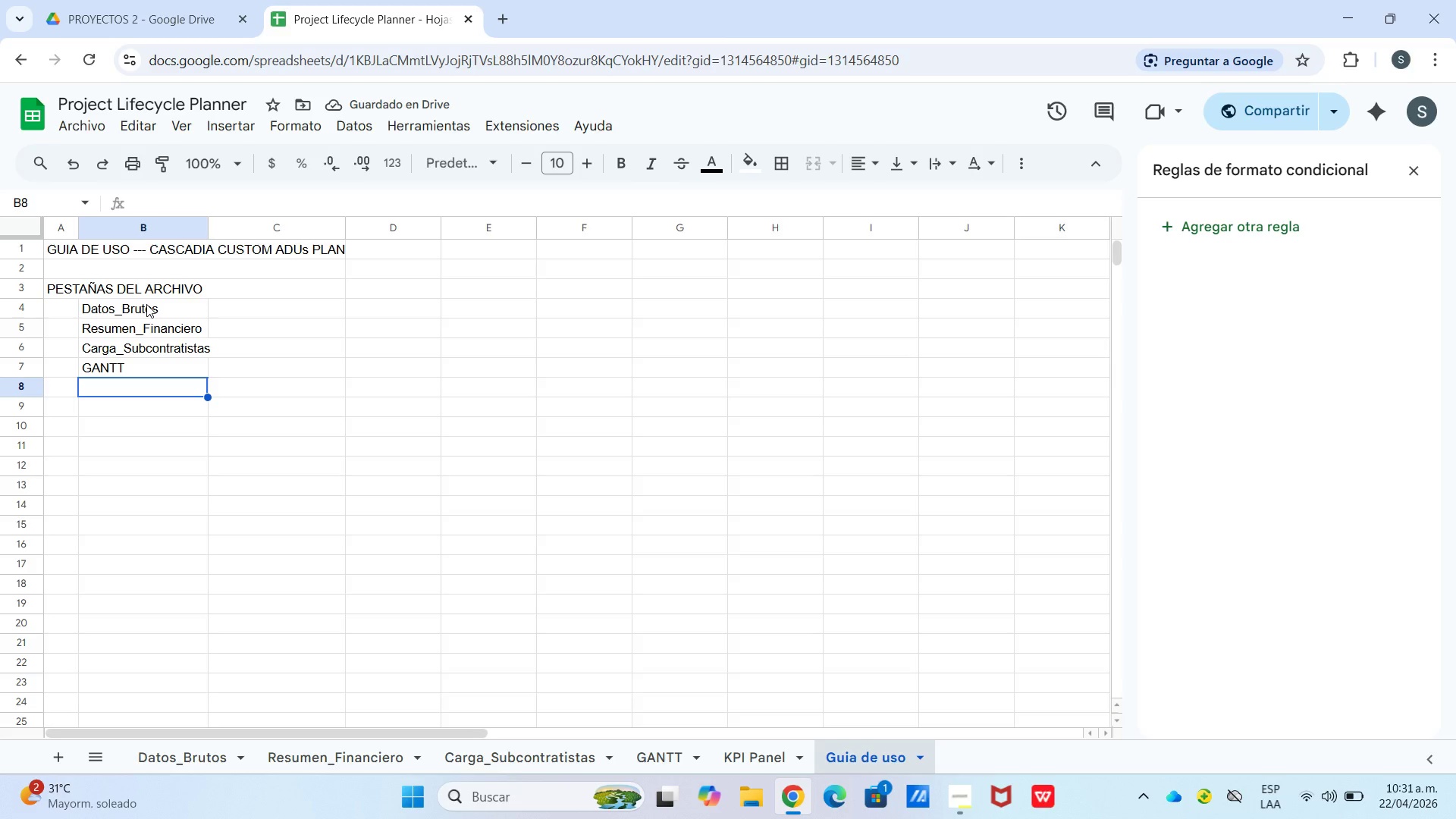 
type(kpi pANEL)
 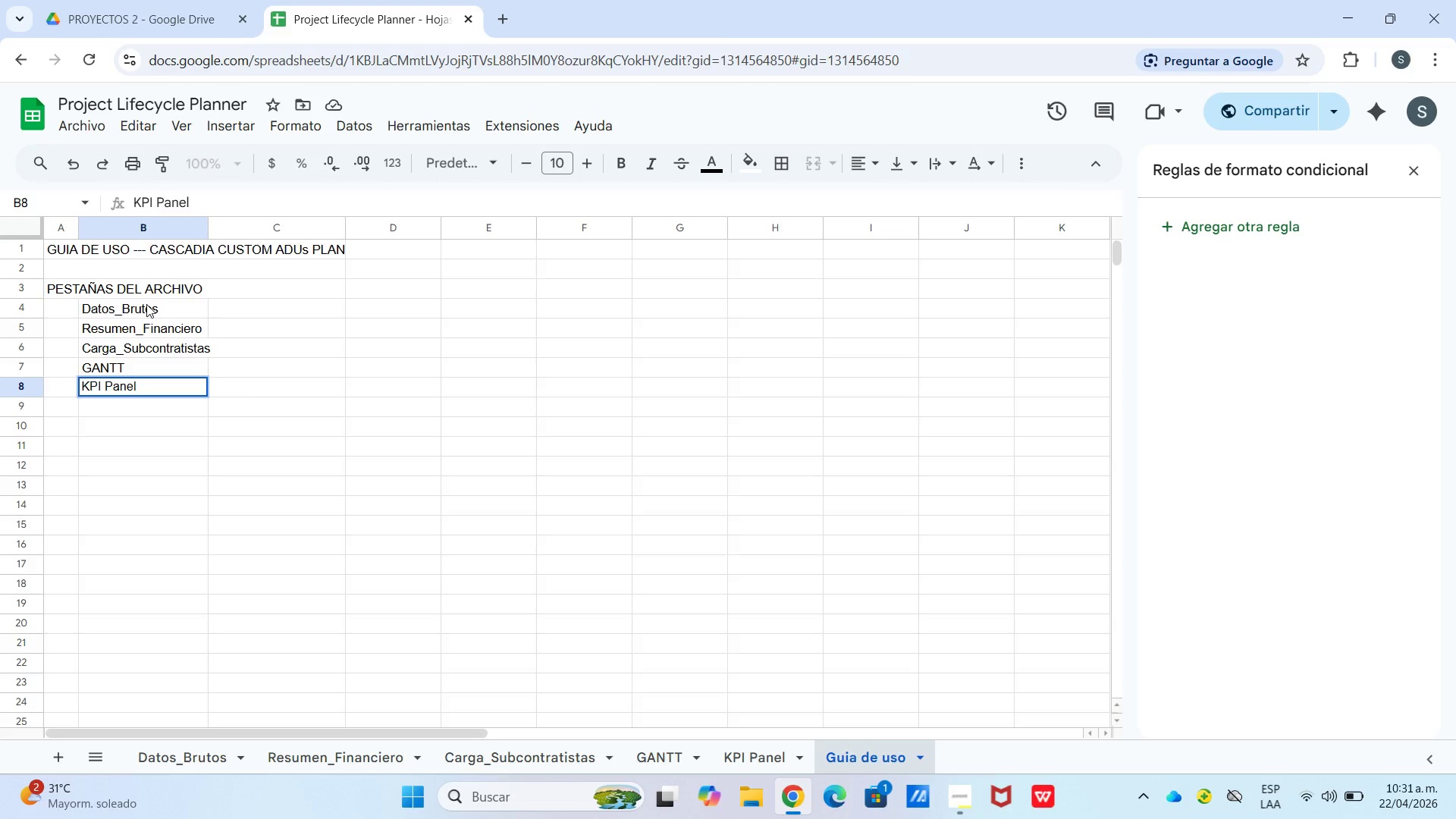 
key(ArrowLeft)
 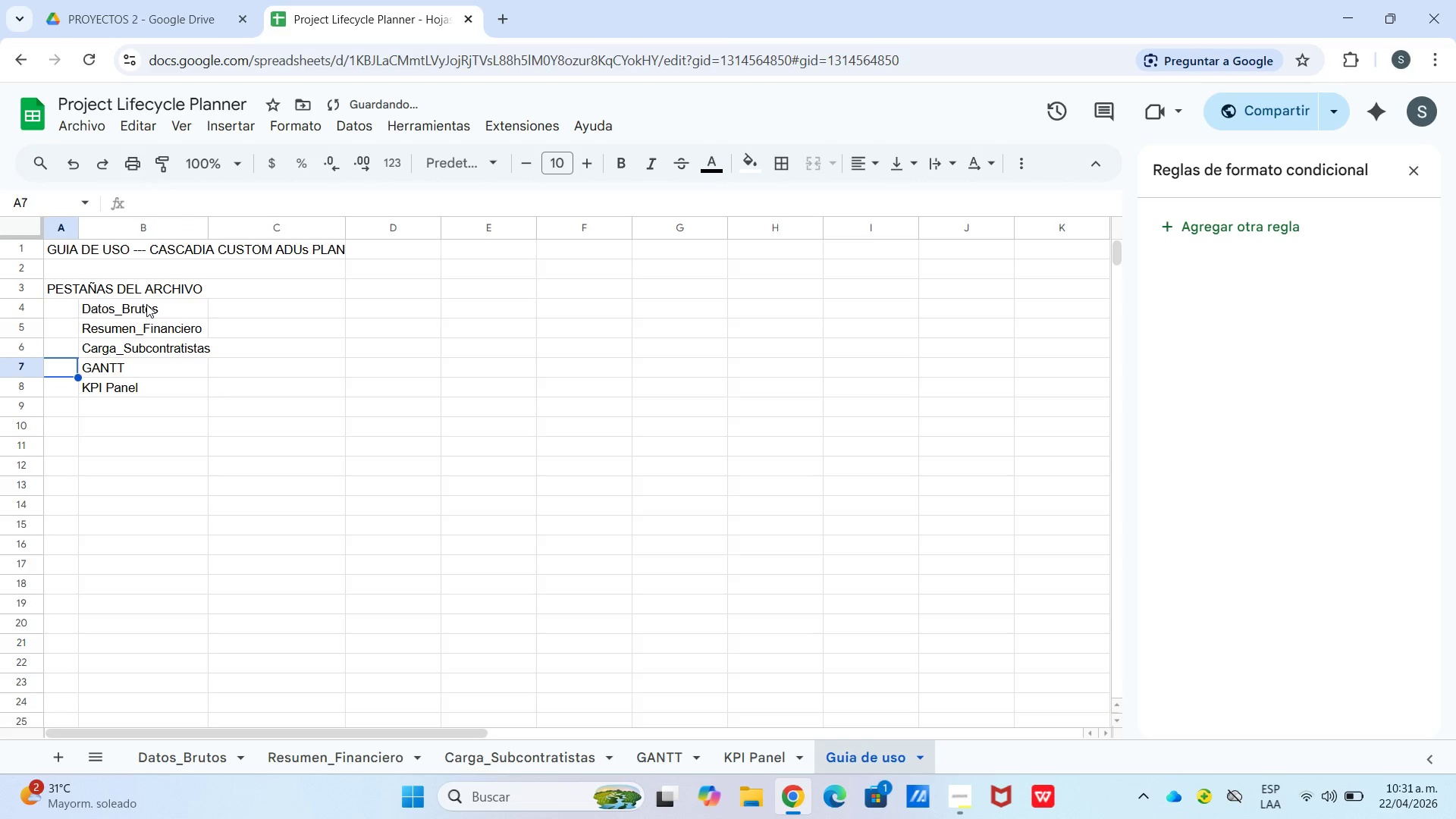 
key(ArrowUp)
 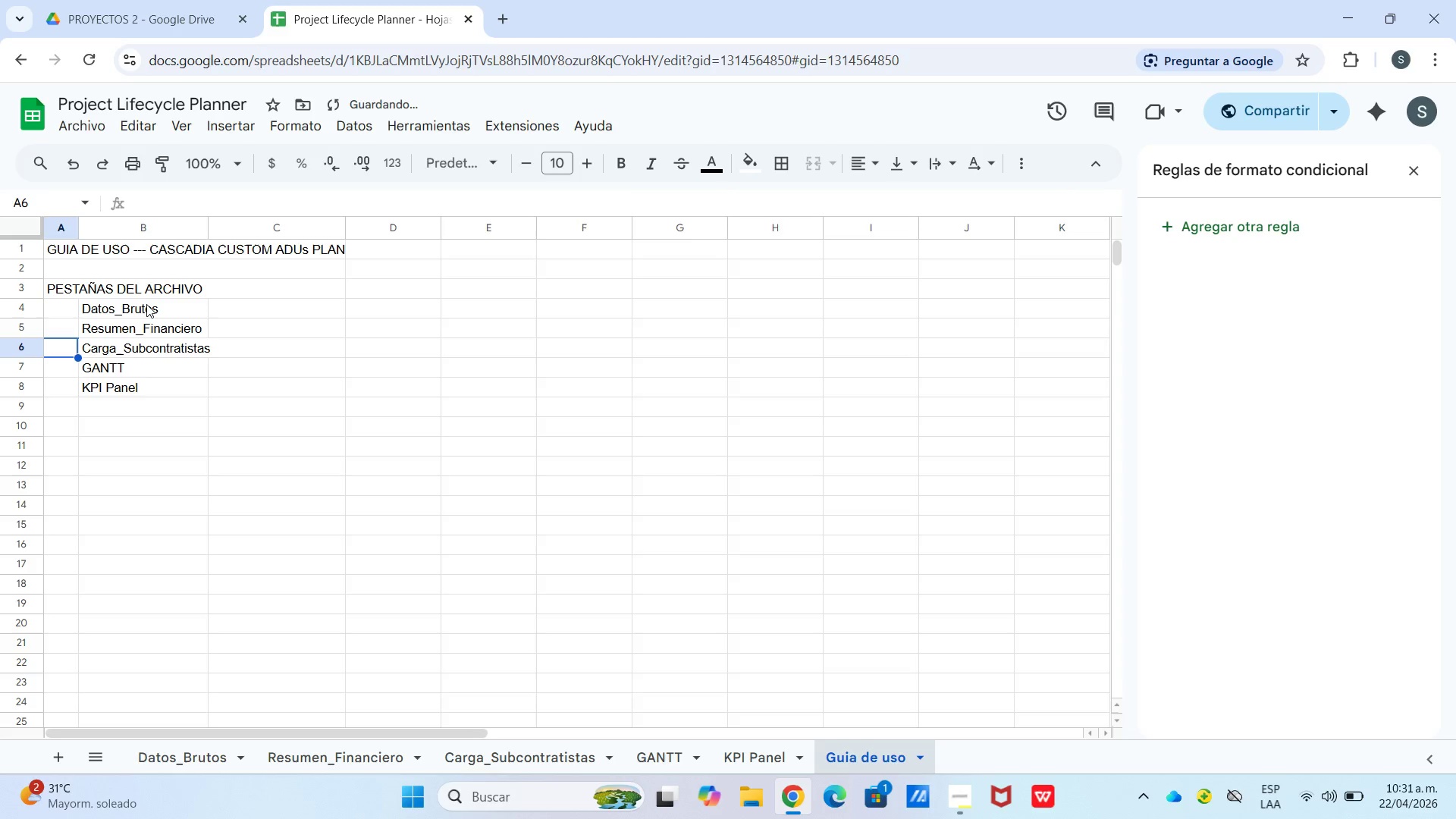 
key(ArrowUp)
 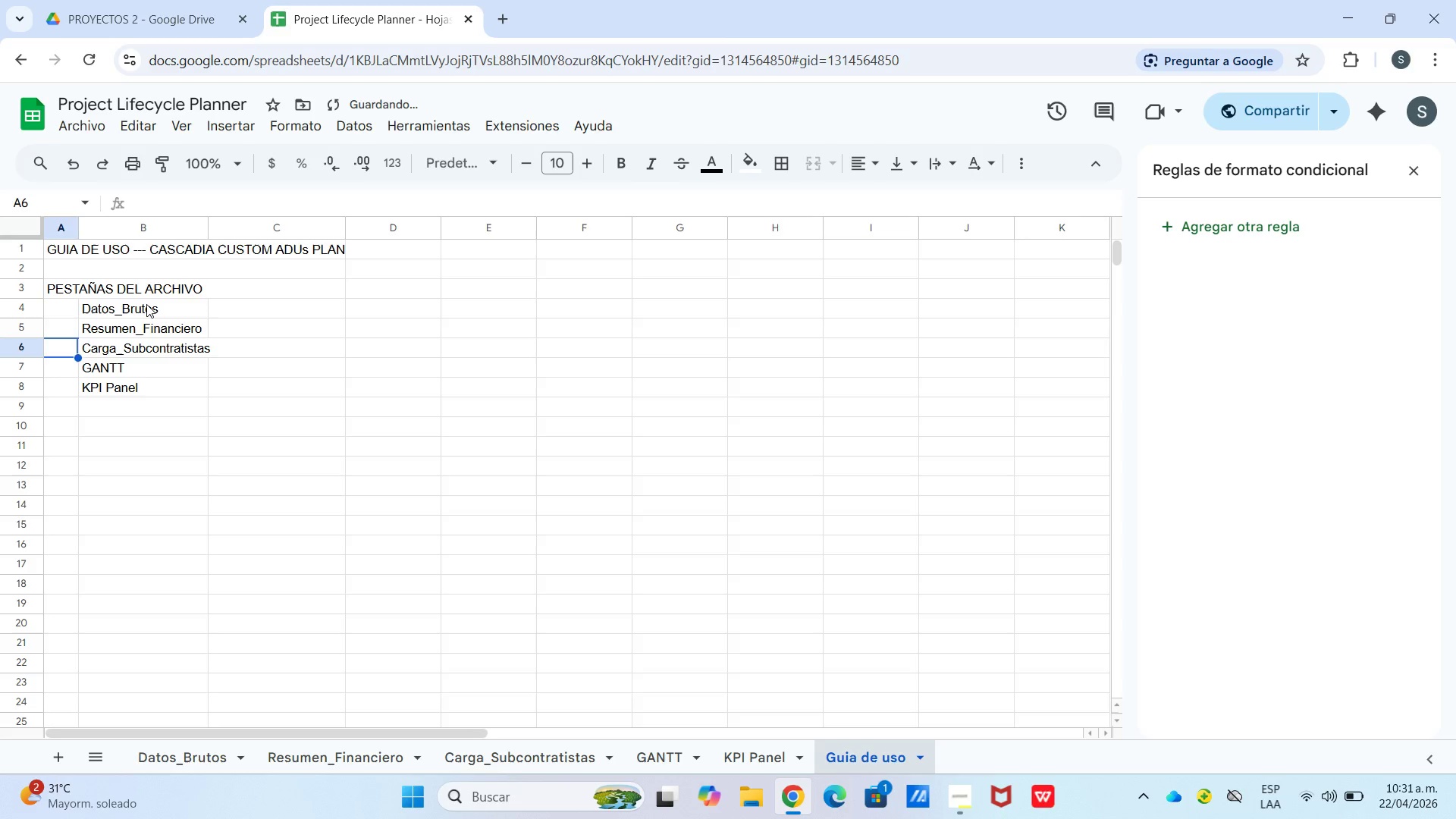 
key(ArrowUp)
 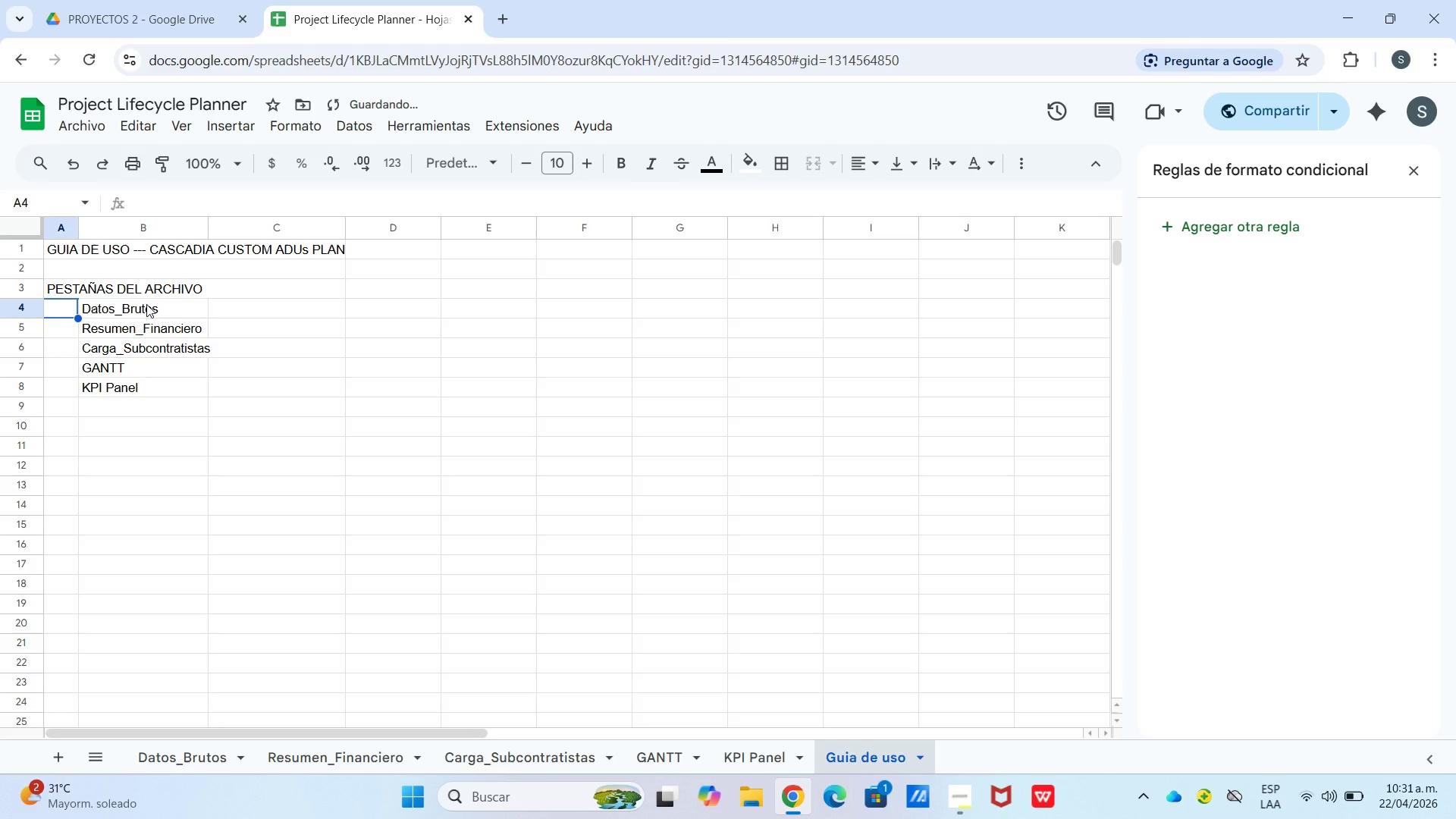 
key(ArrowUp)
 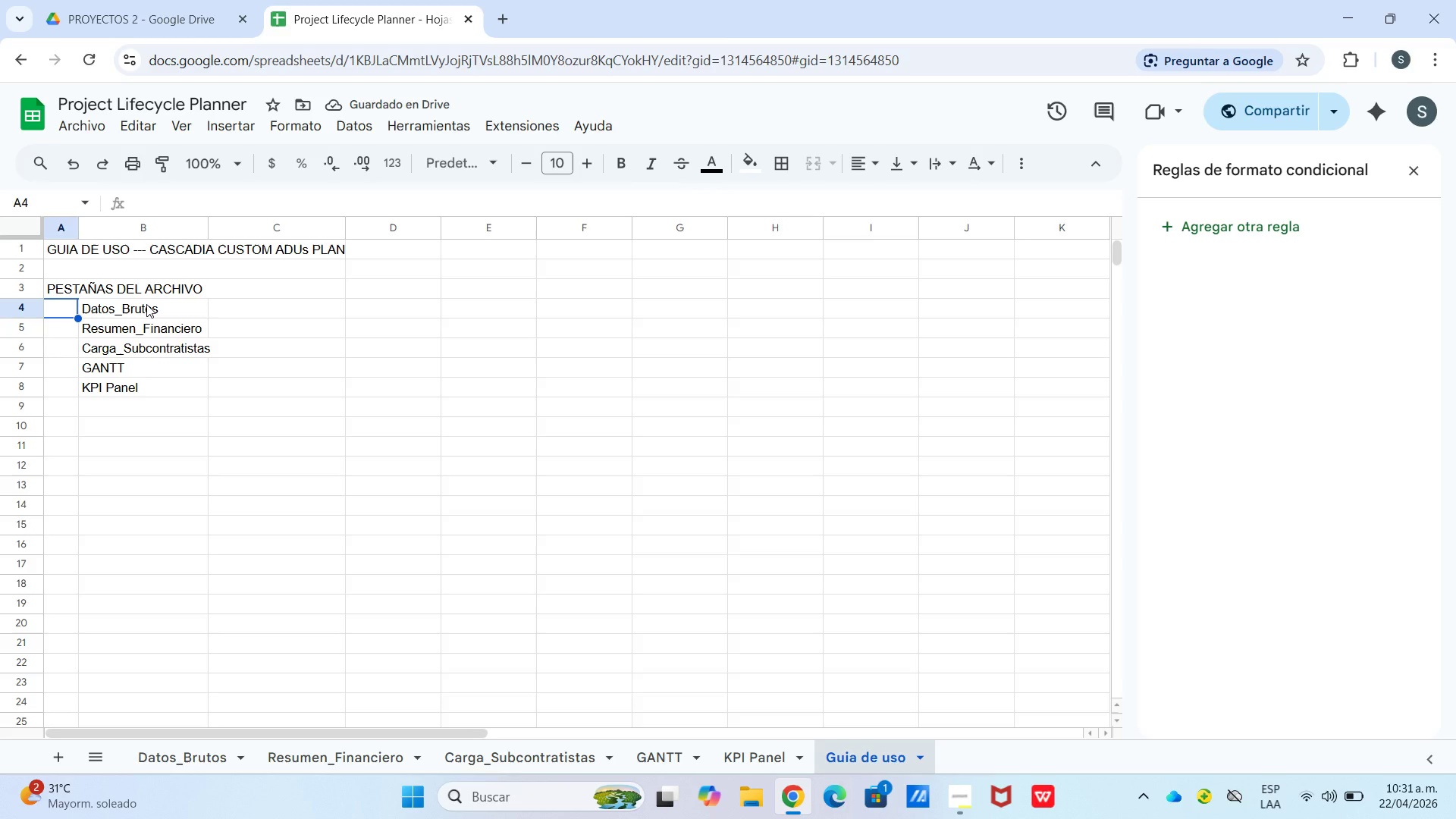 
key(Numpad1)
 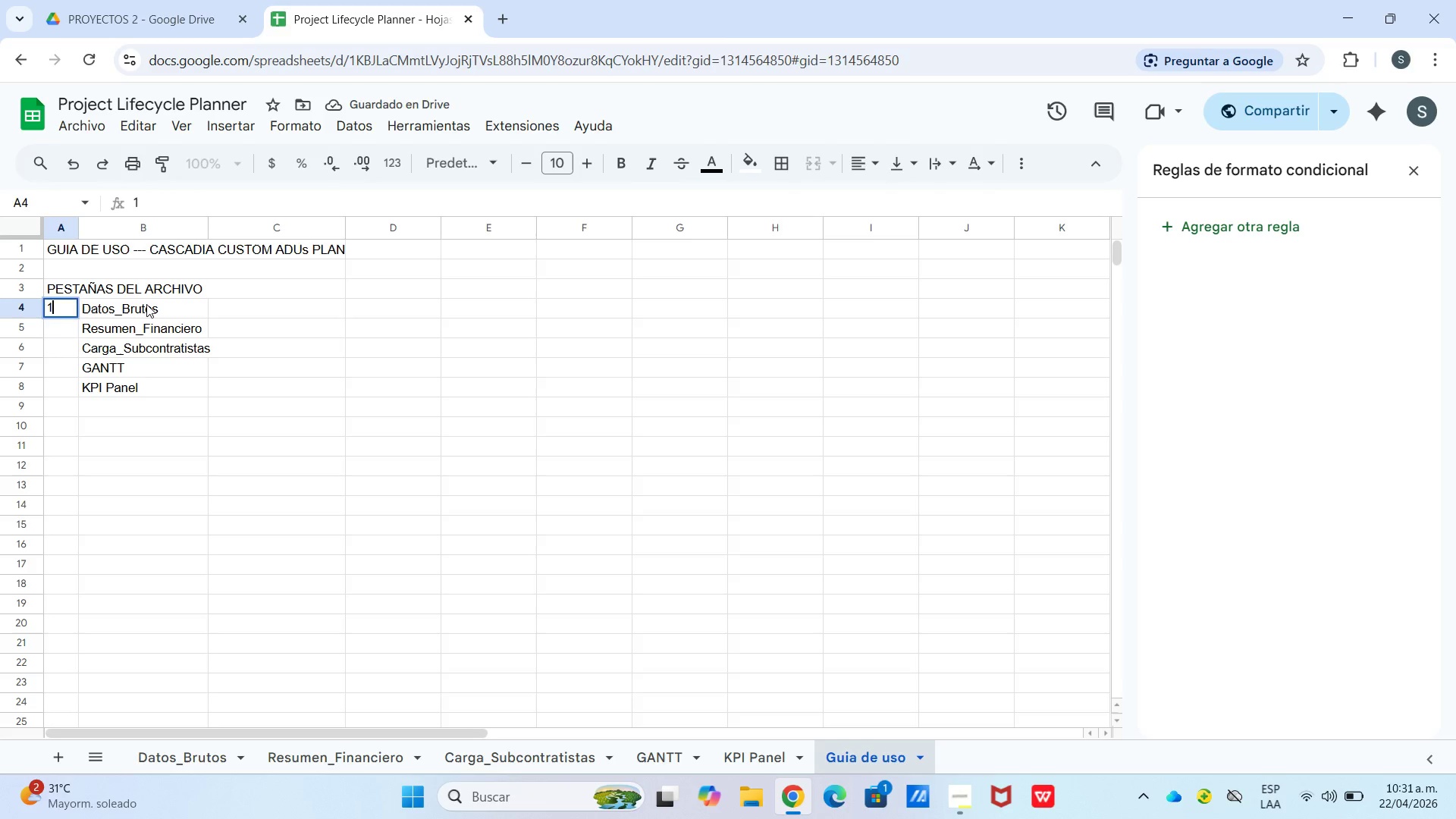 
key(Enter)
 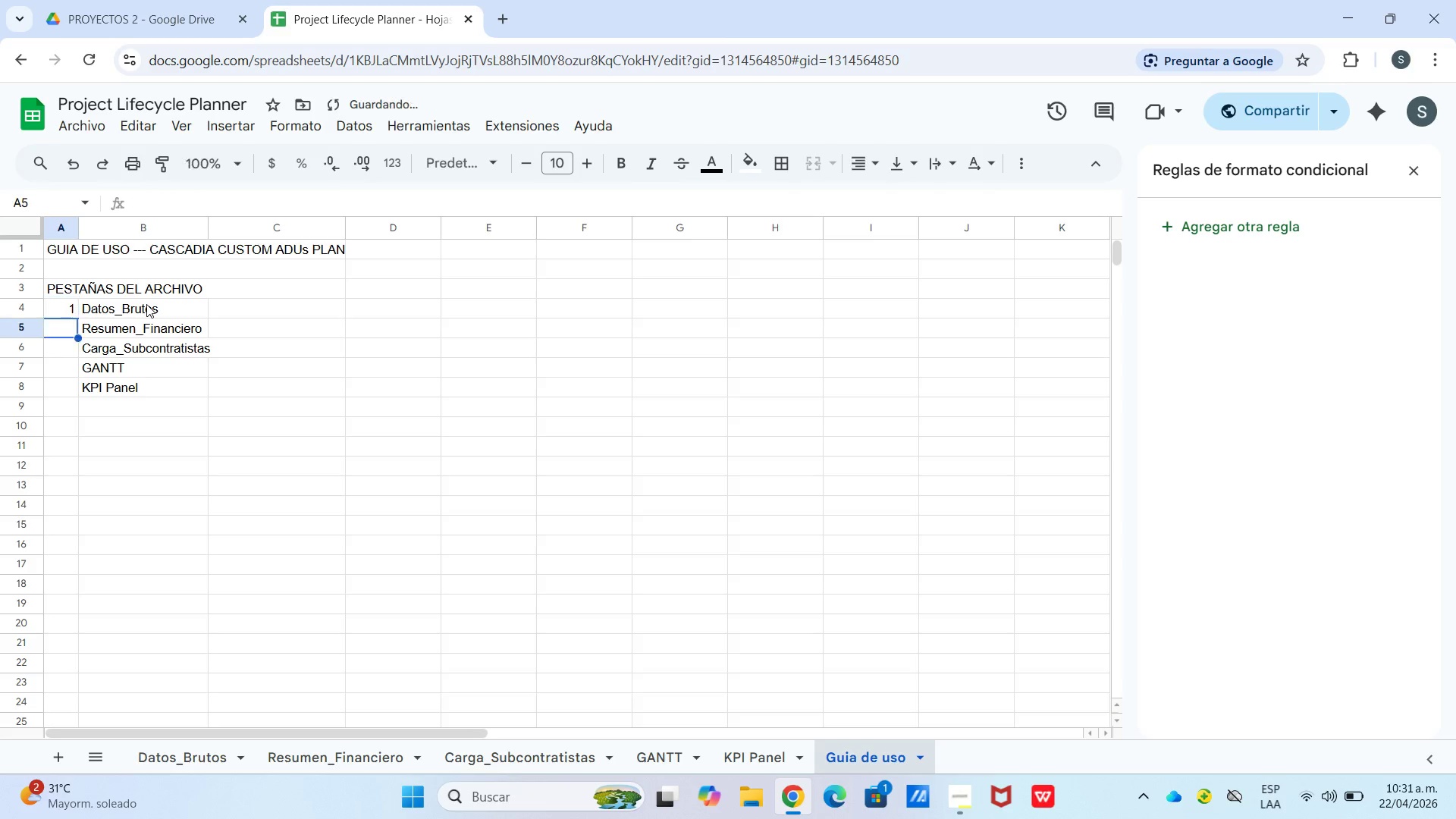 
key(Numpad2)
 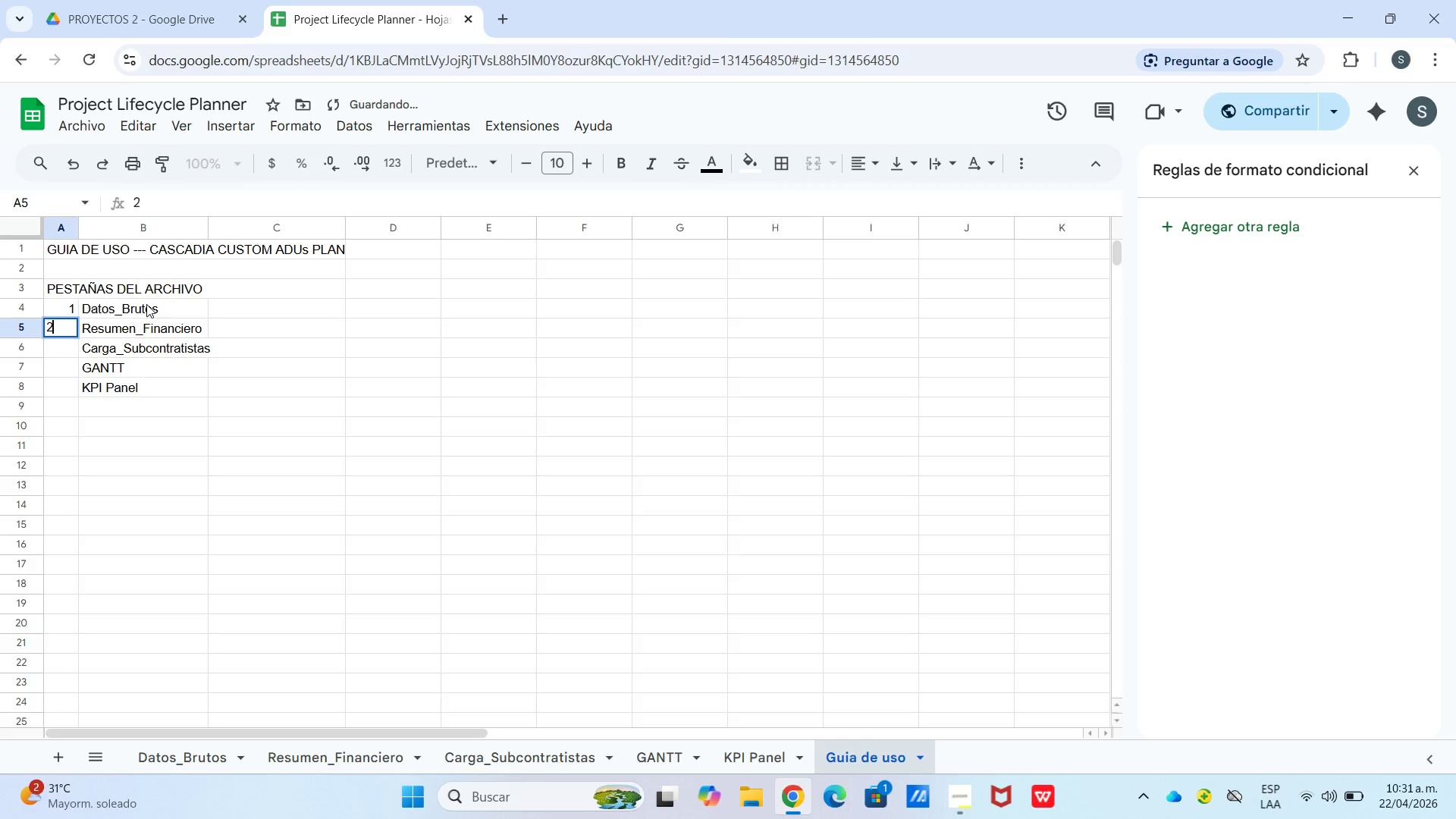 
key(Enter)
 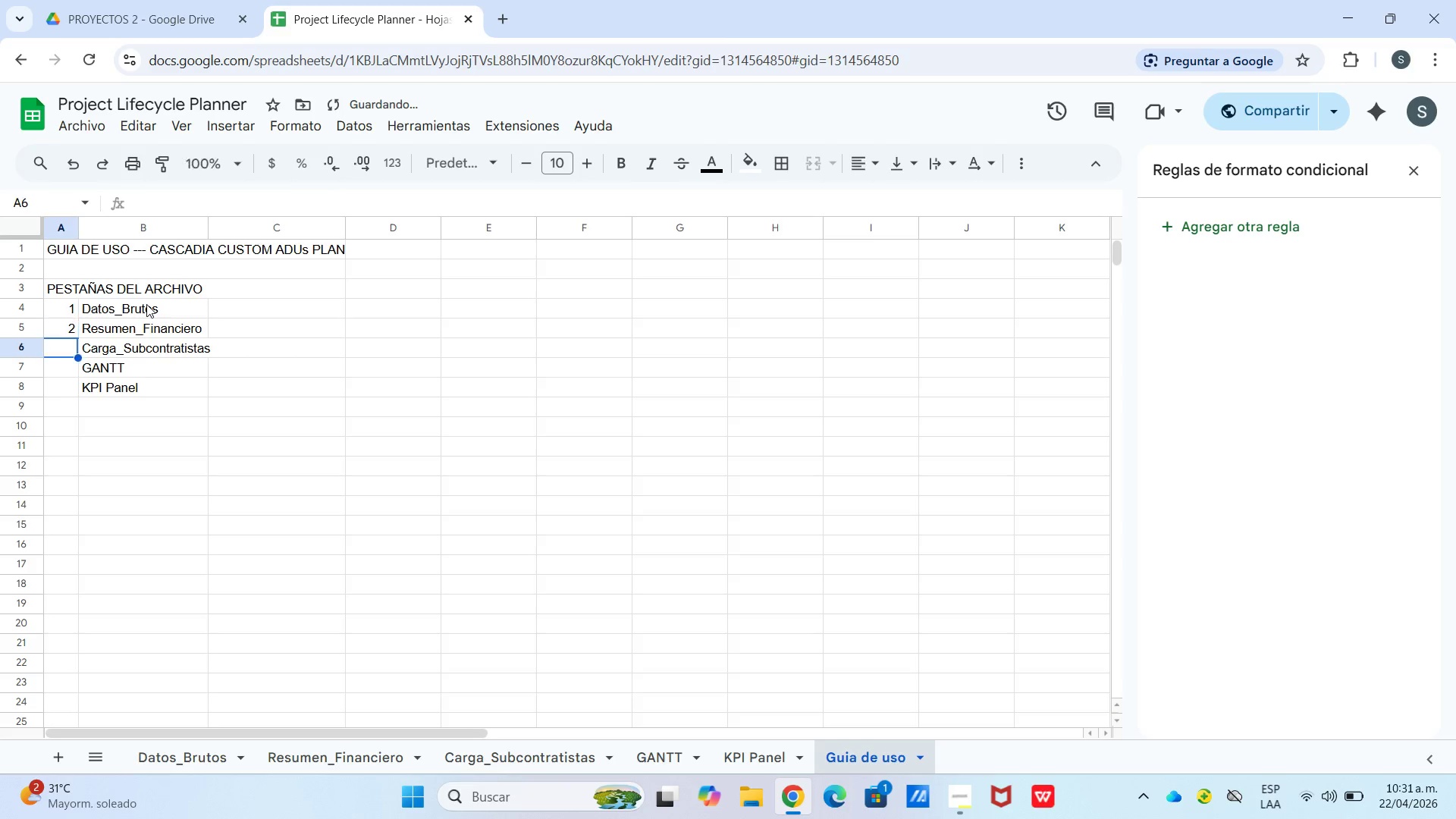 
key(Numpad3)
 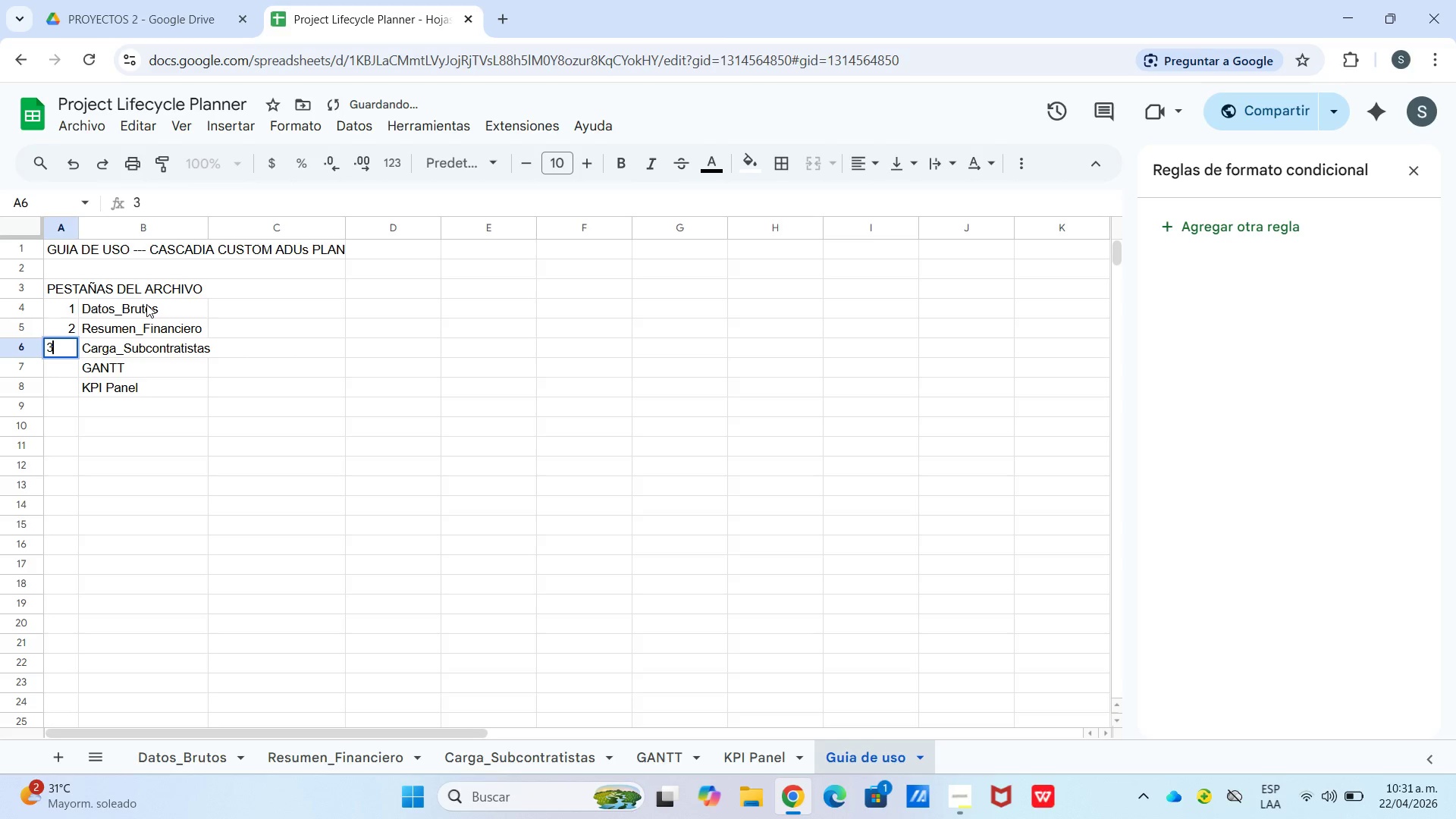 
key(Enter)
 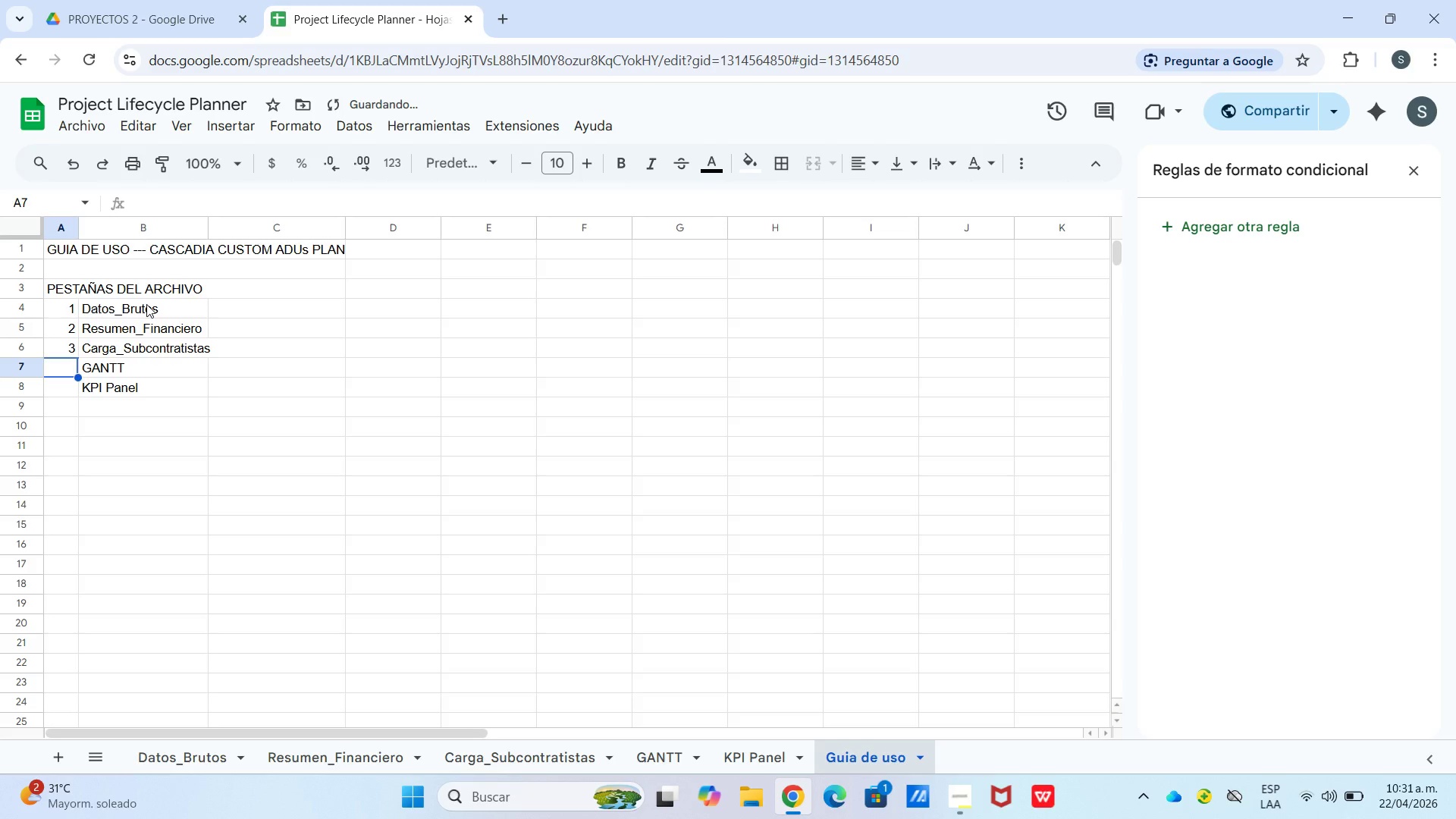 
key(Numpad4)
 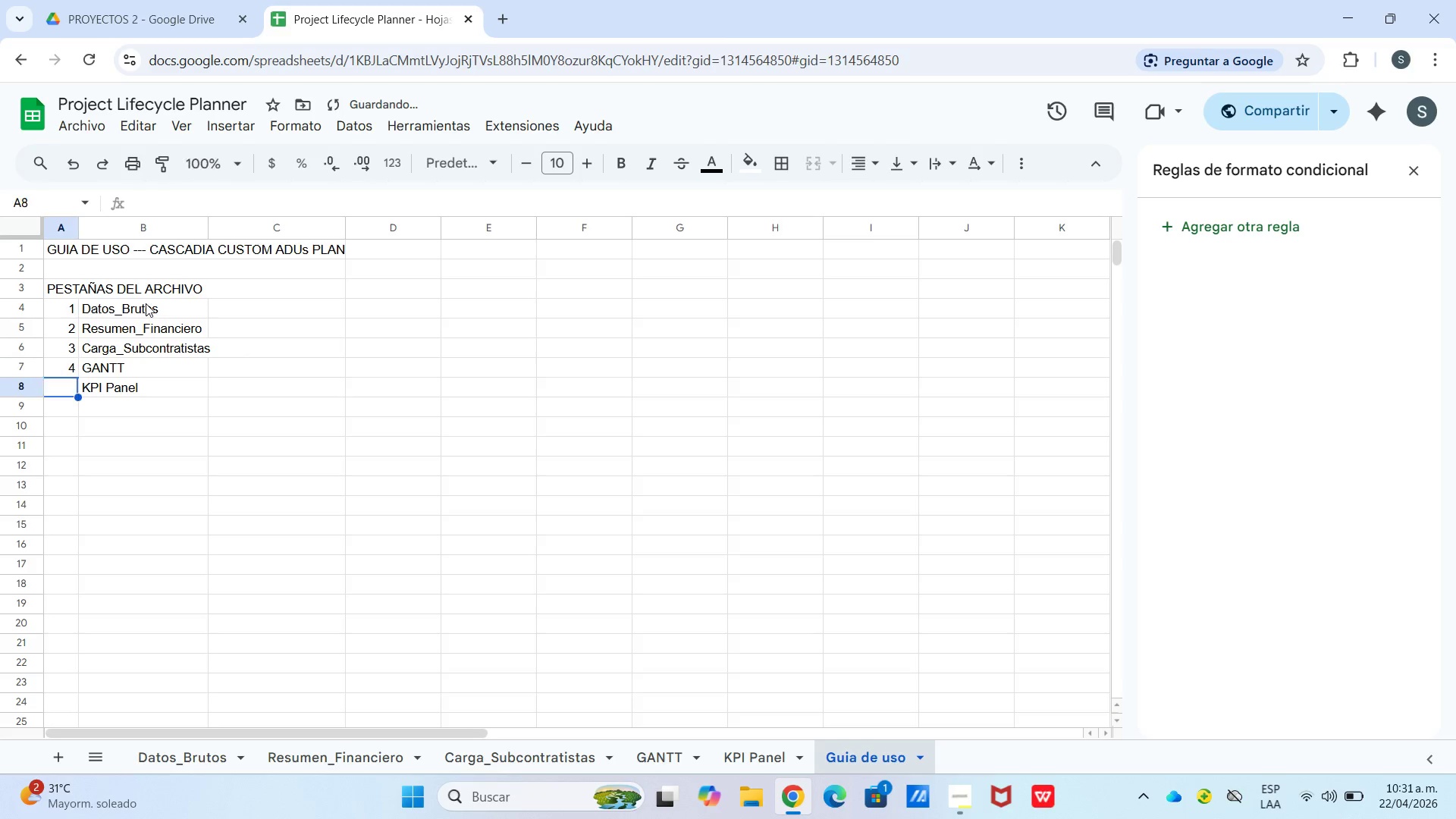 
key(Enter)
 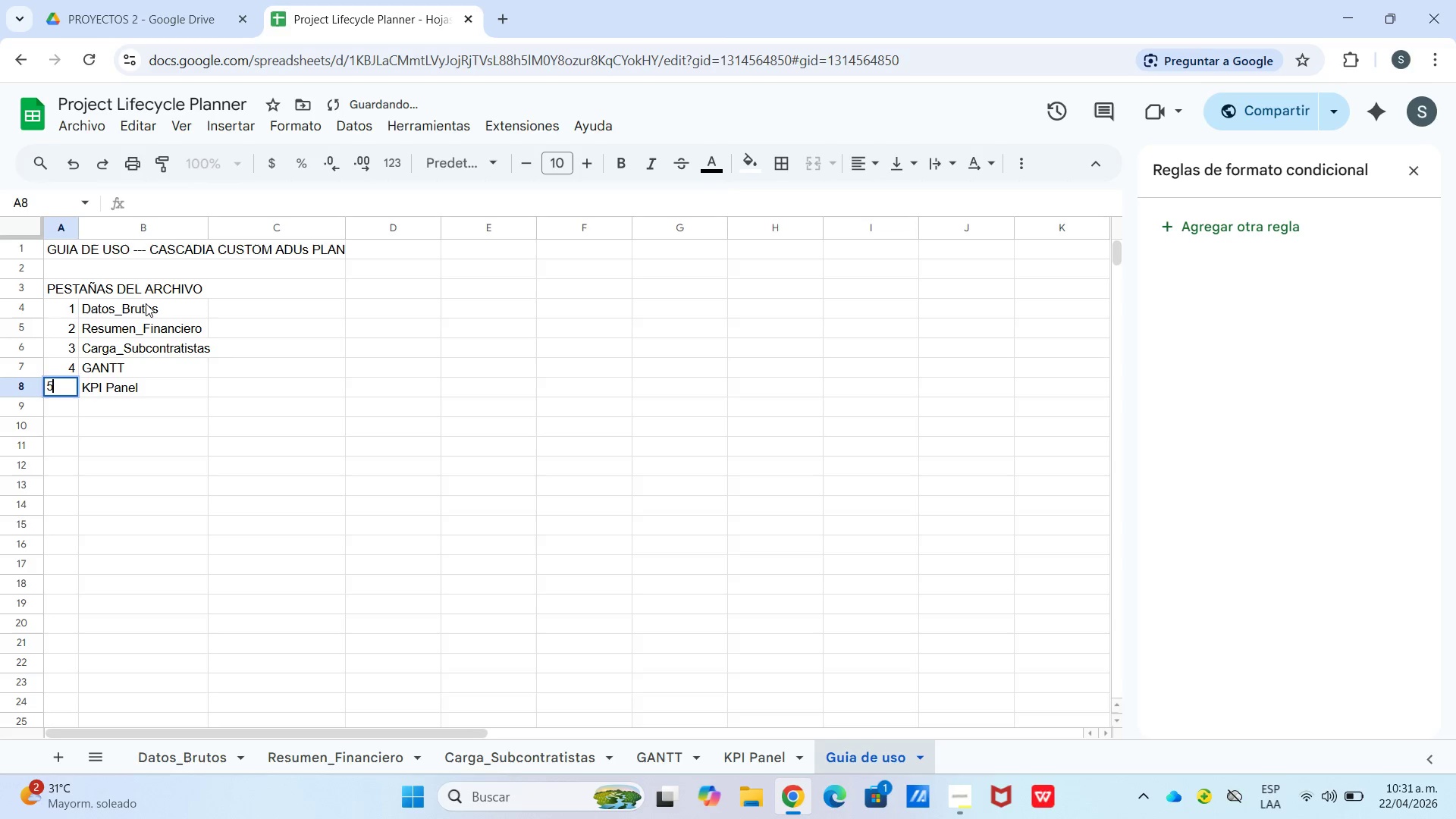 
key(Numpad5)
 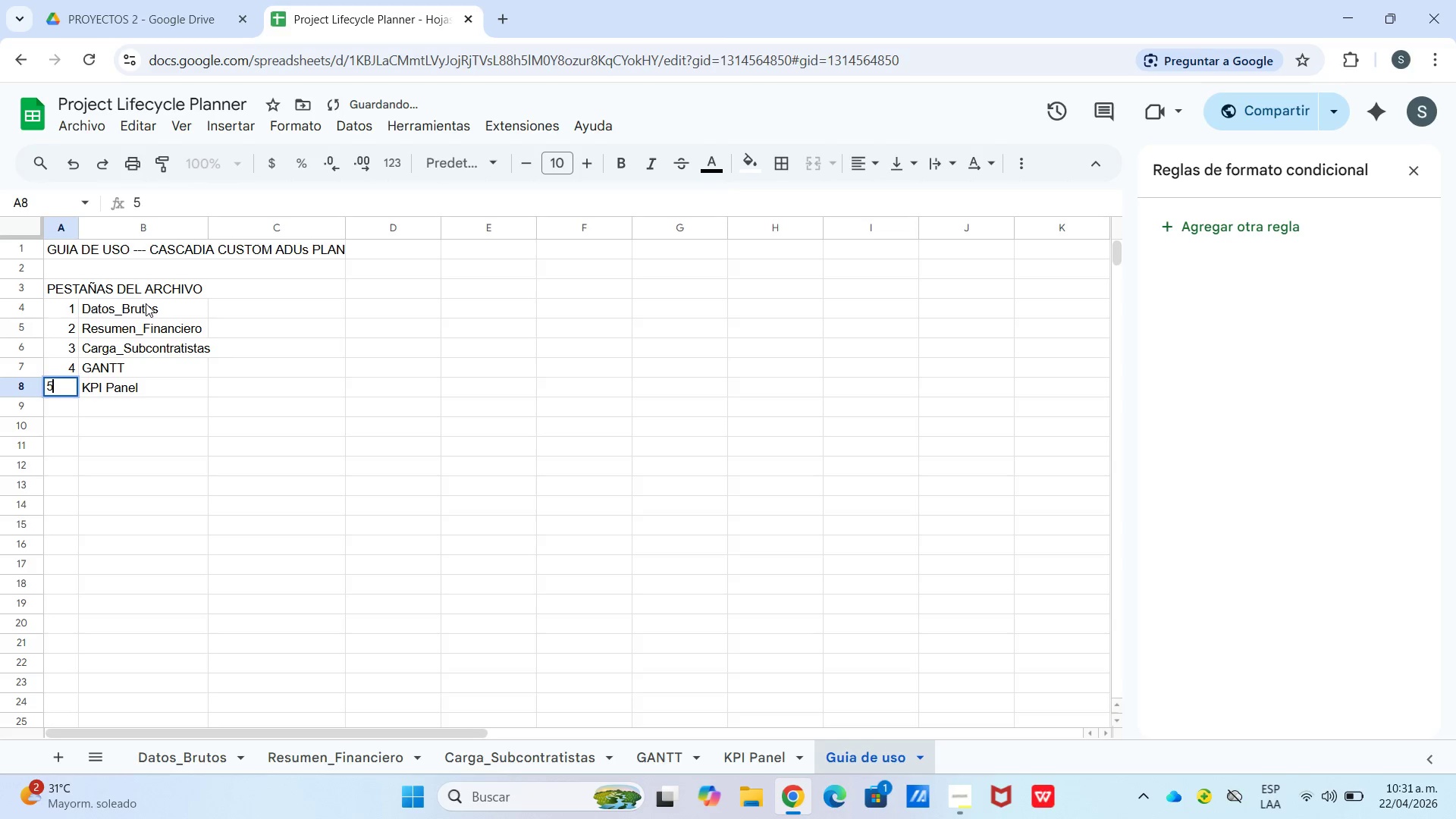 
key(Enter)
 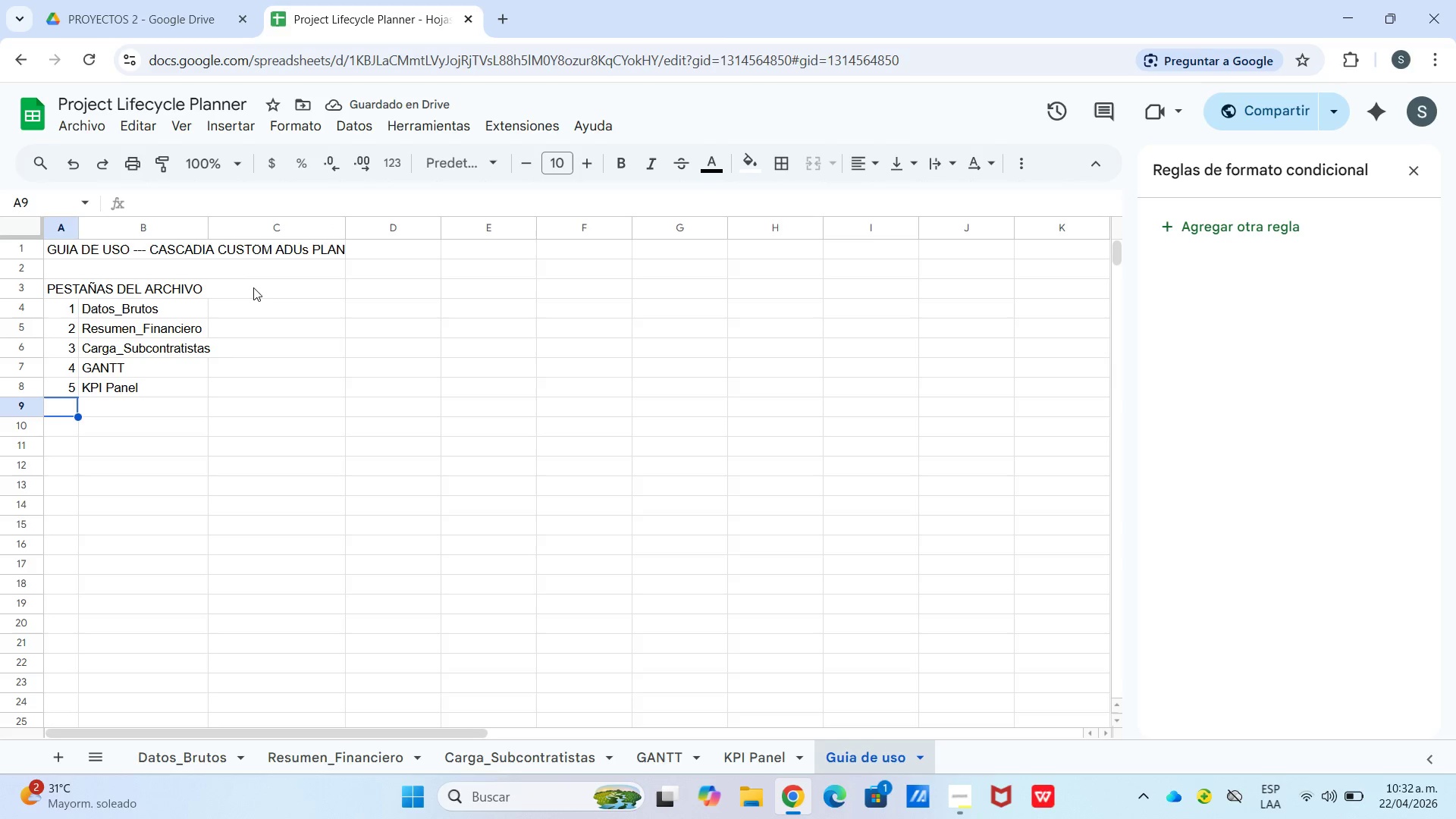 
left_click([248, 287])
 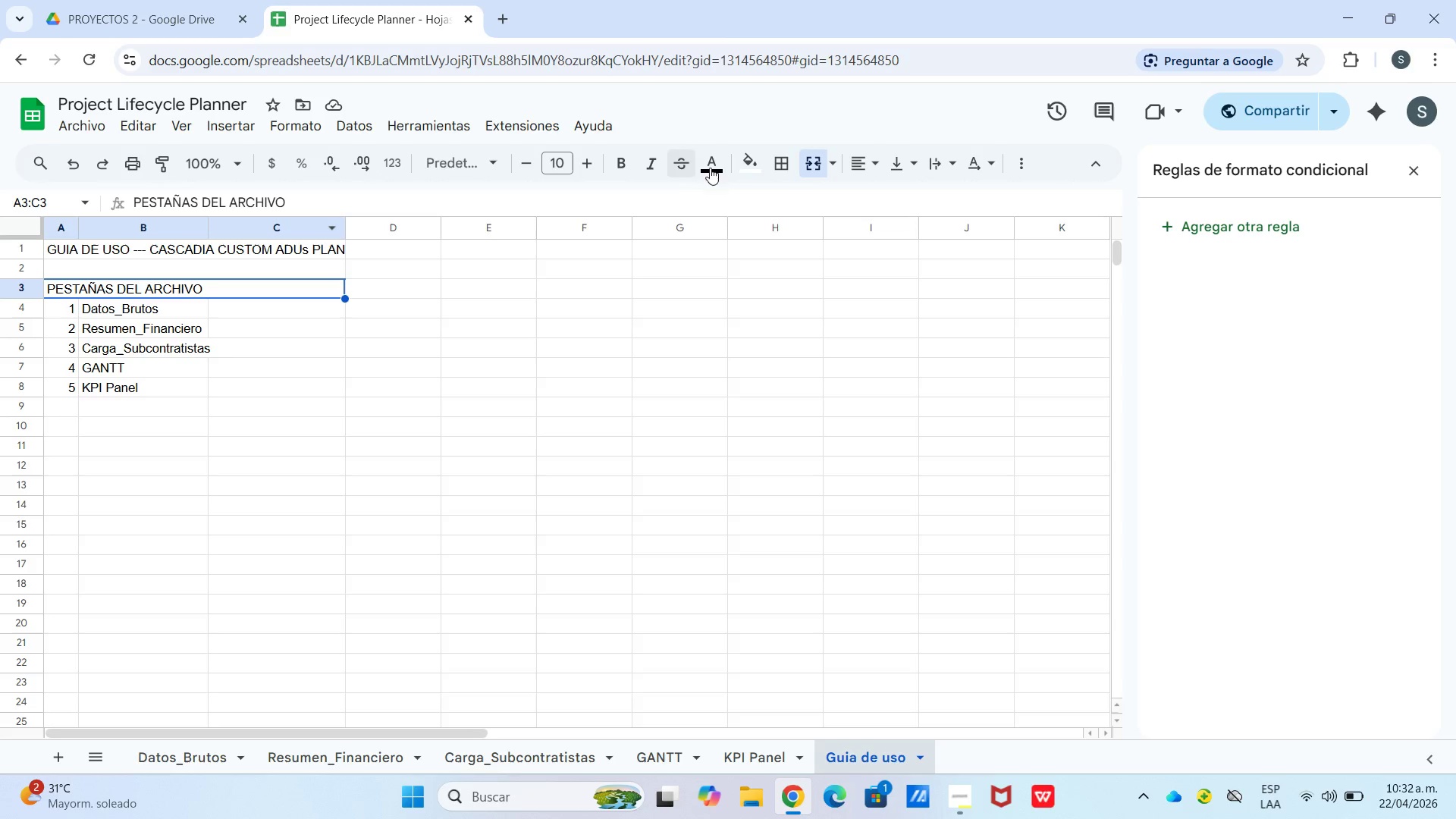 
left_click([745, 158])
 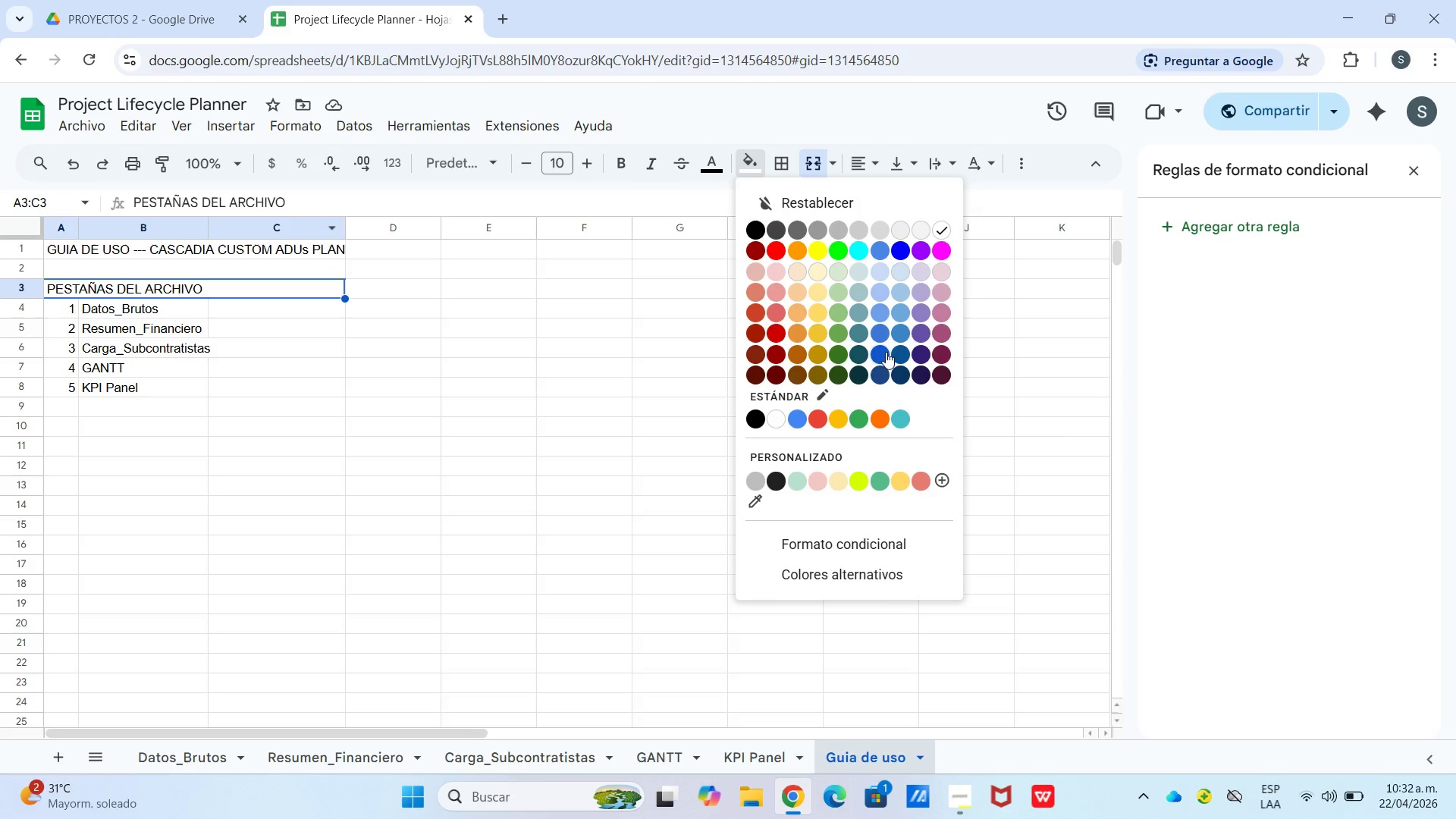 
left_click([883, 358])
 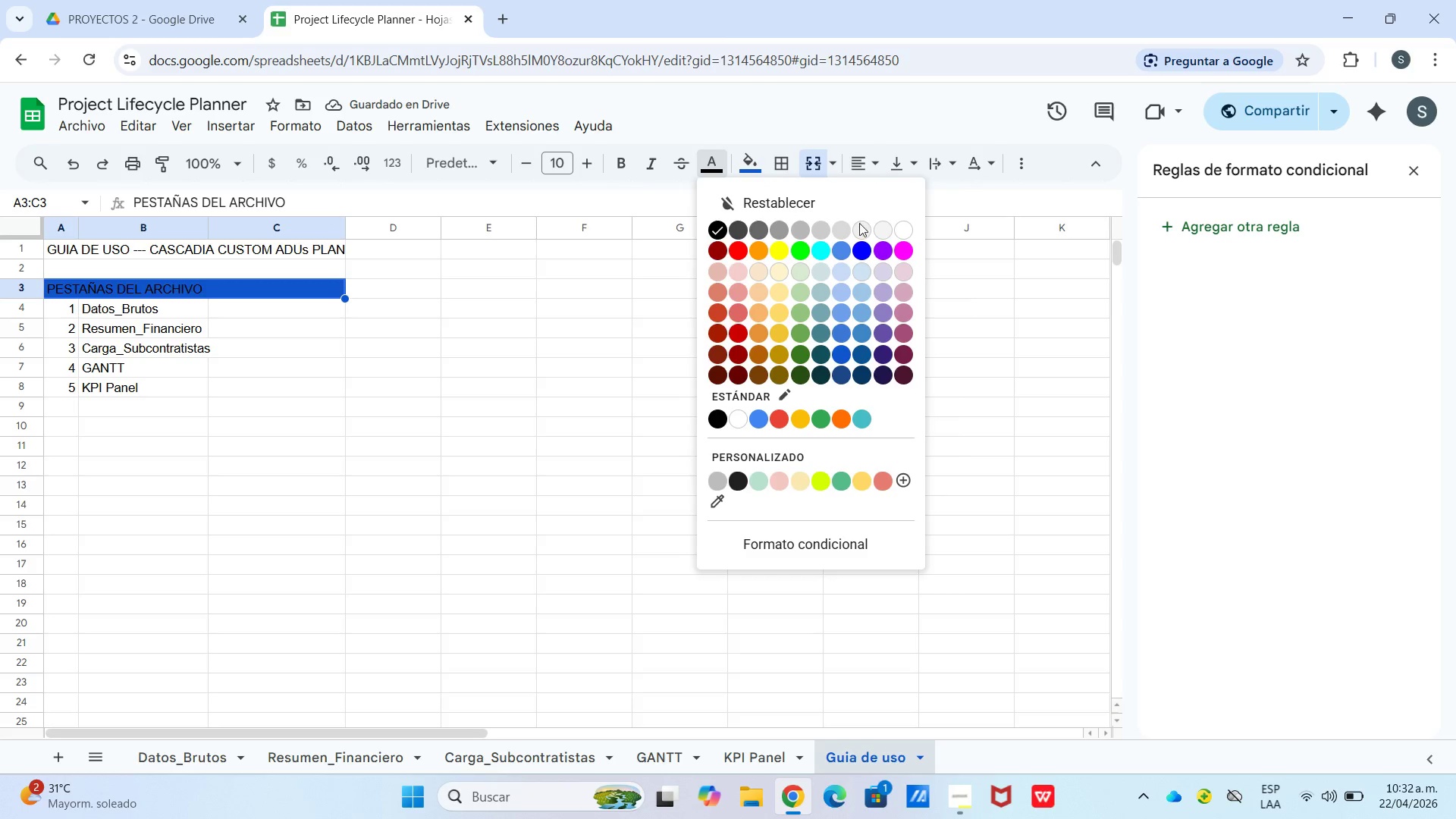 
left_click([899, 231])
 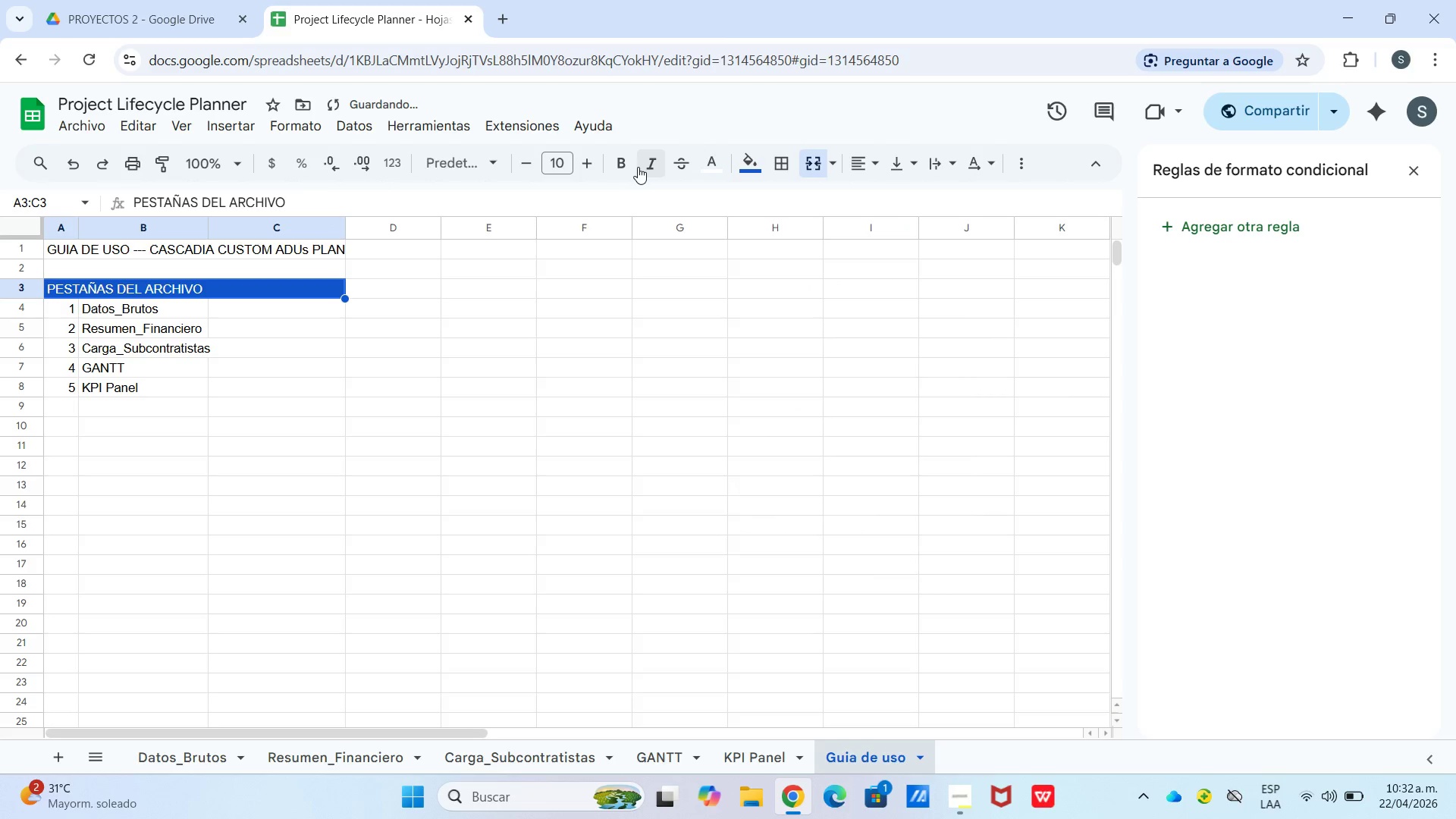 
double_click([629, 165])
 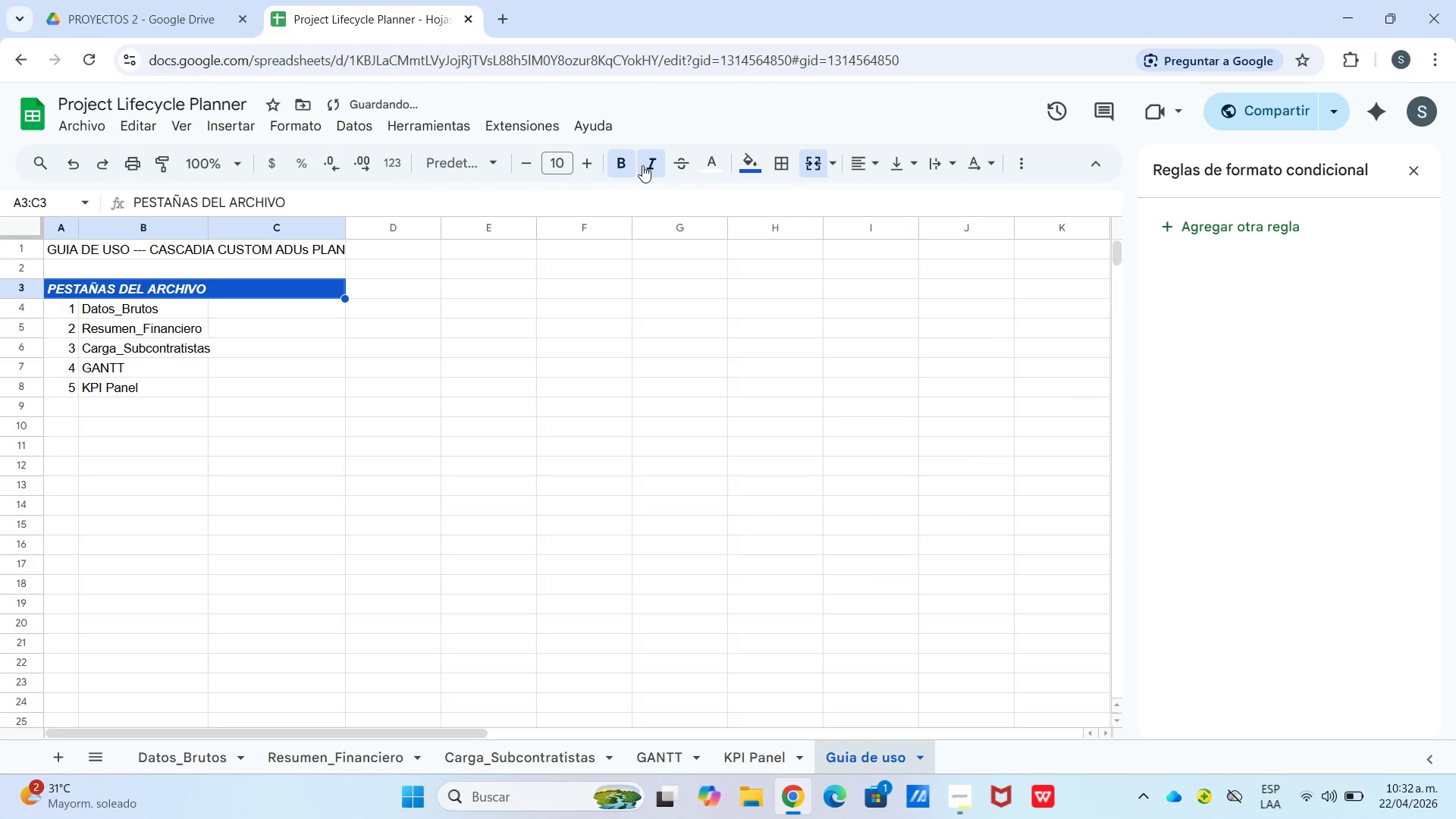 
triple_click([642, 165])
 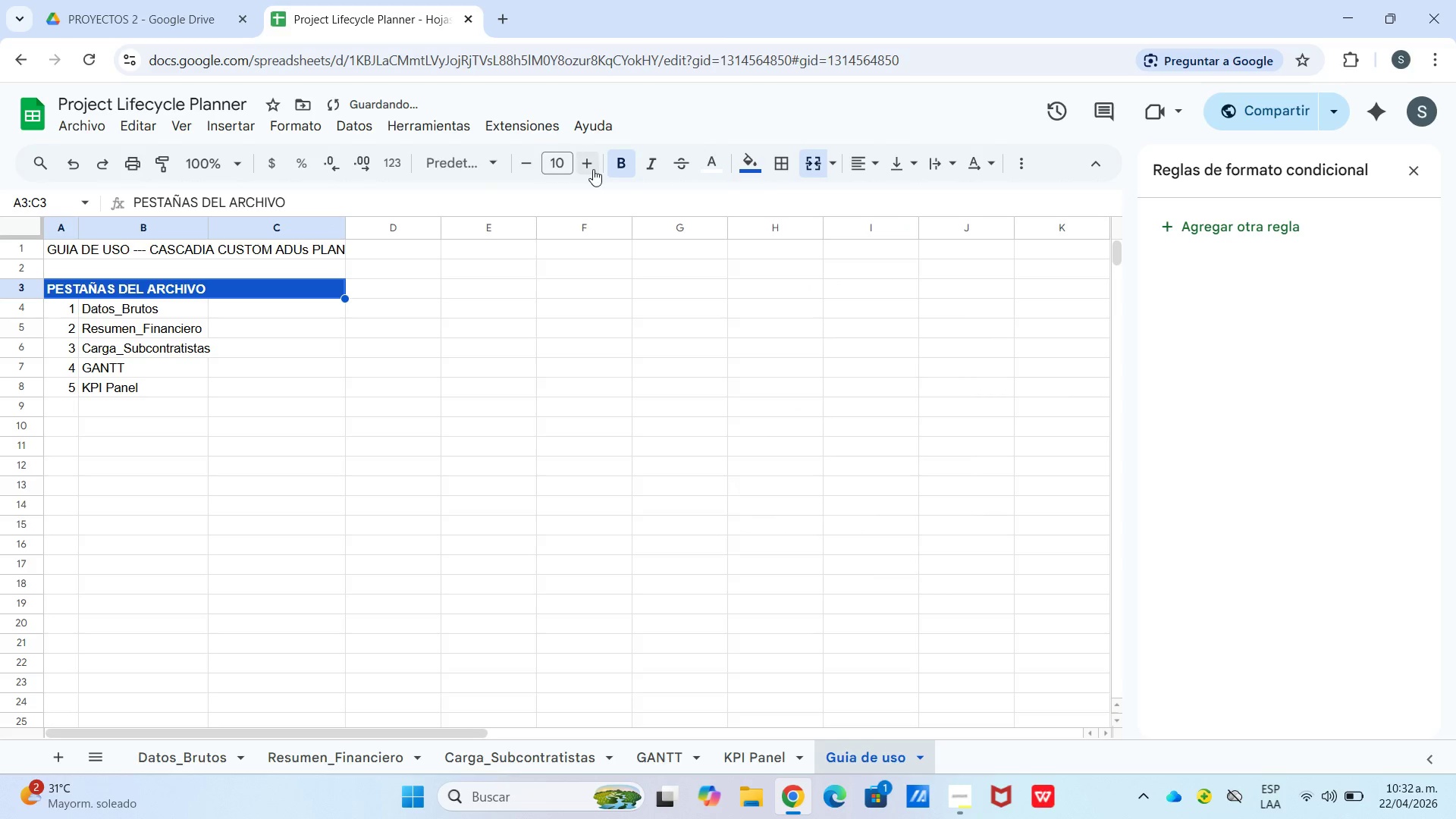 
left_click([588, 166])
 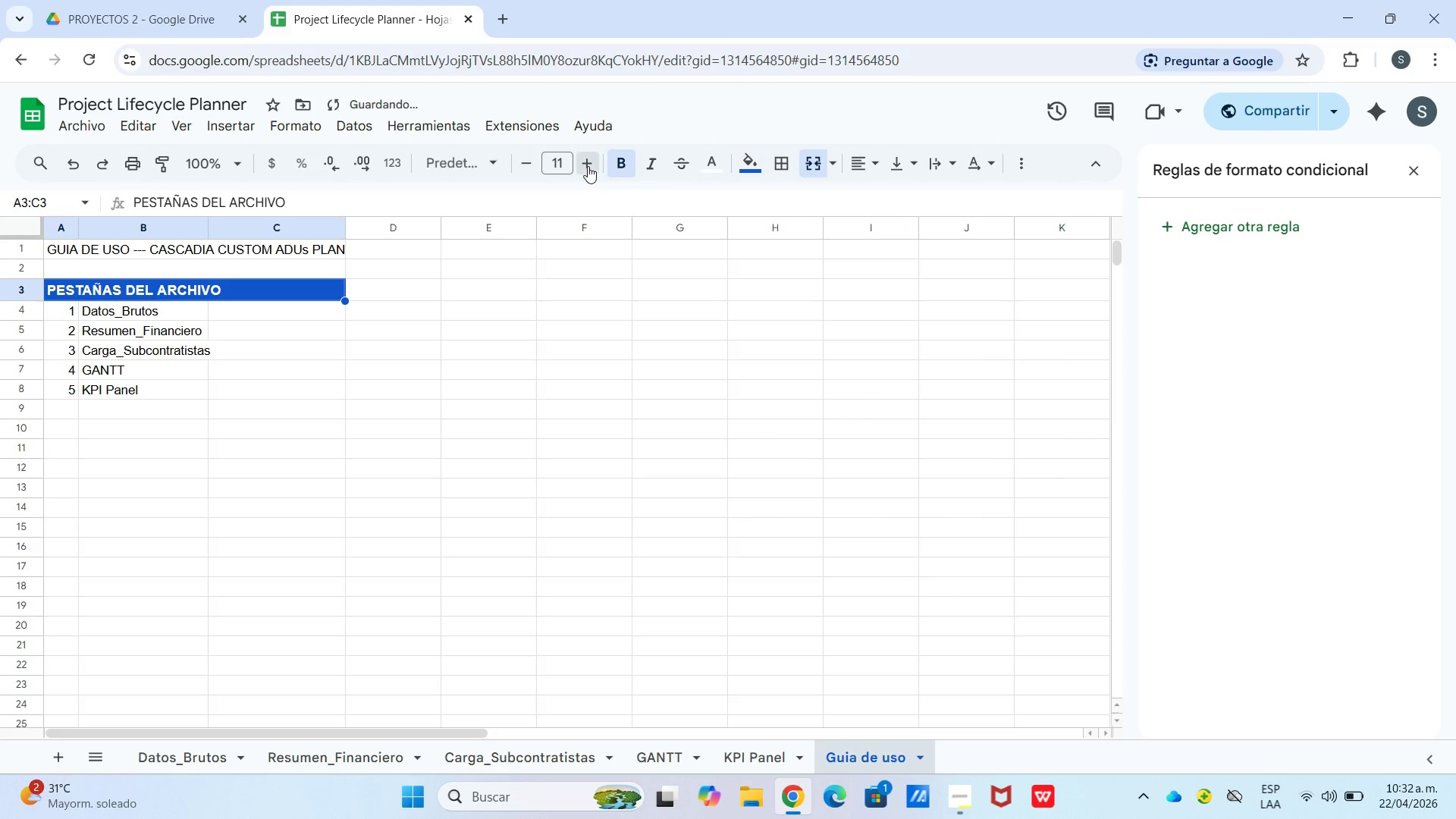 
left_click([588, 166])
 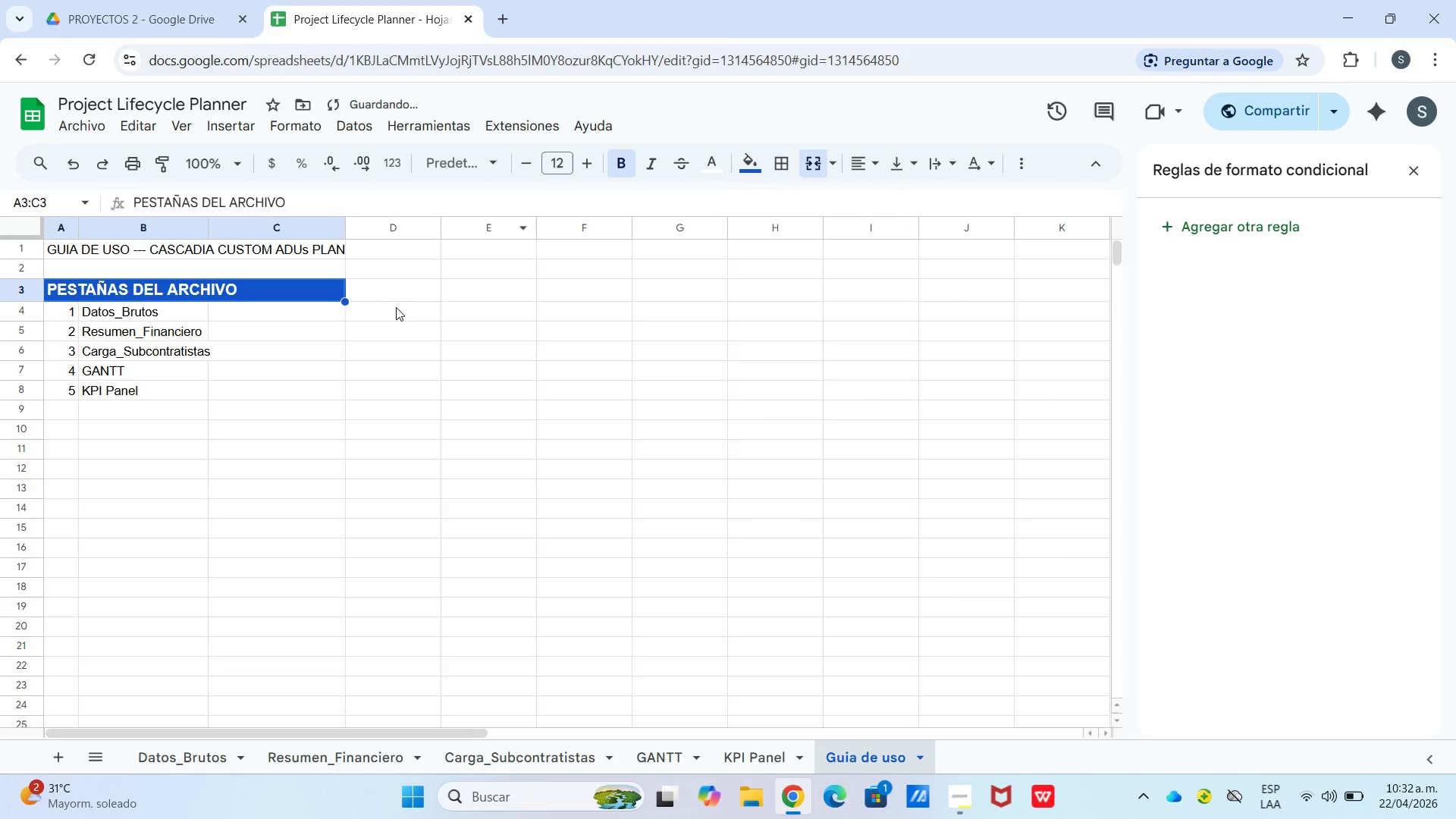 
left_click([396, 307])
 